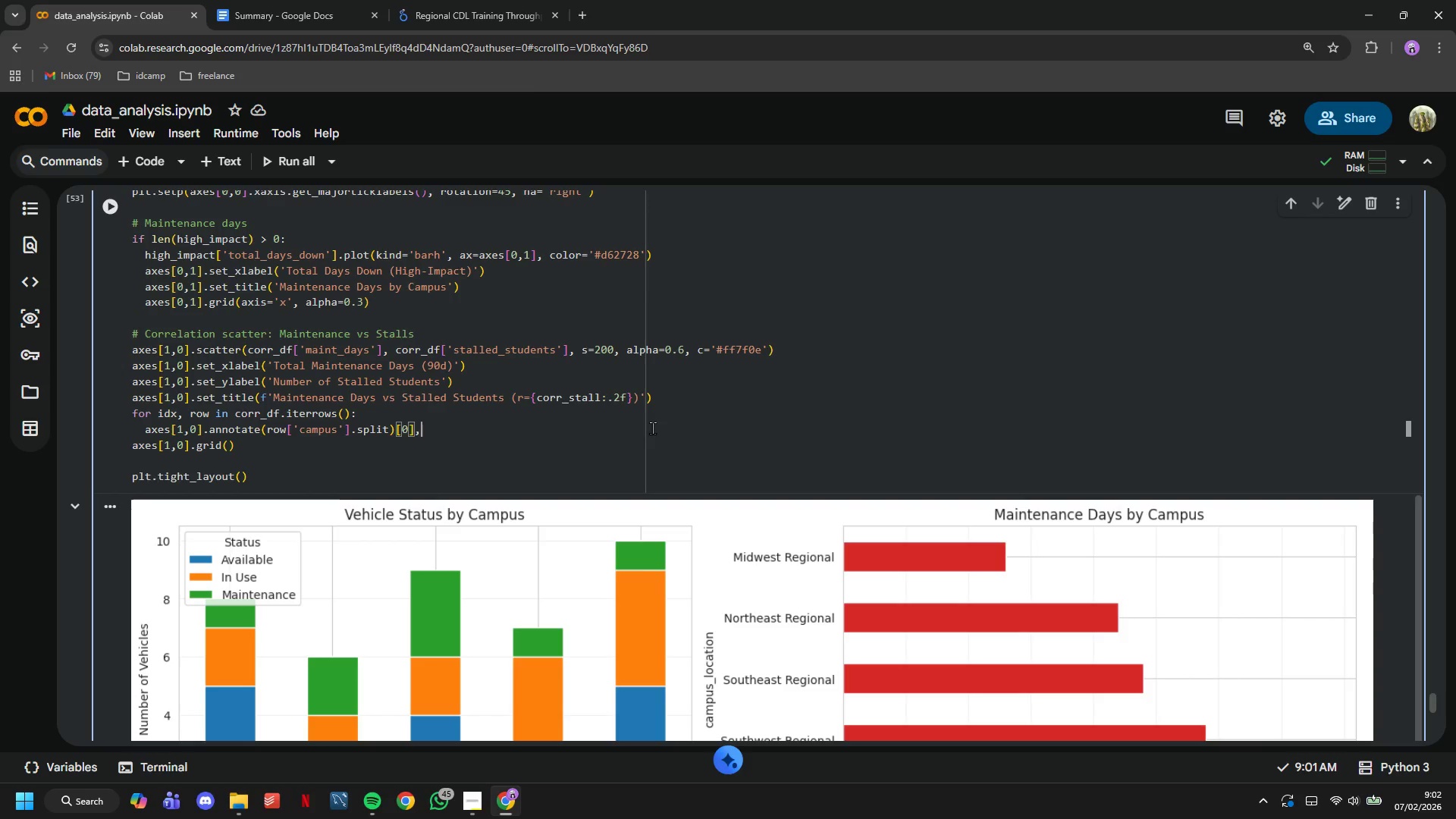 
type(, (row['maint_dy)
key(Backspace)
type(ays)
 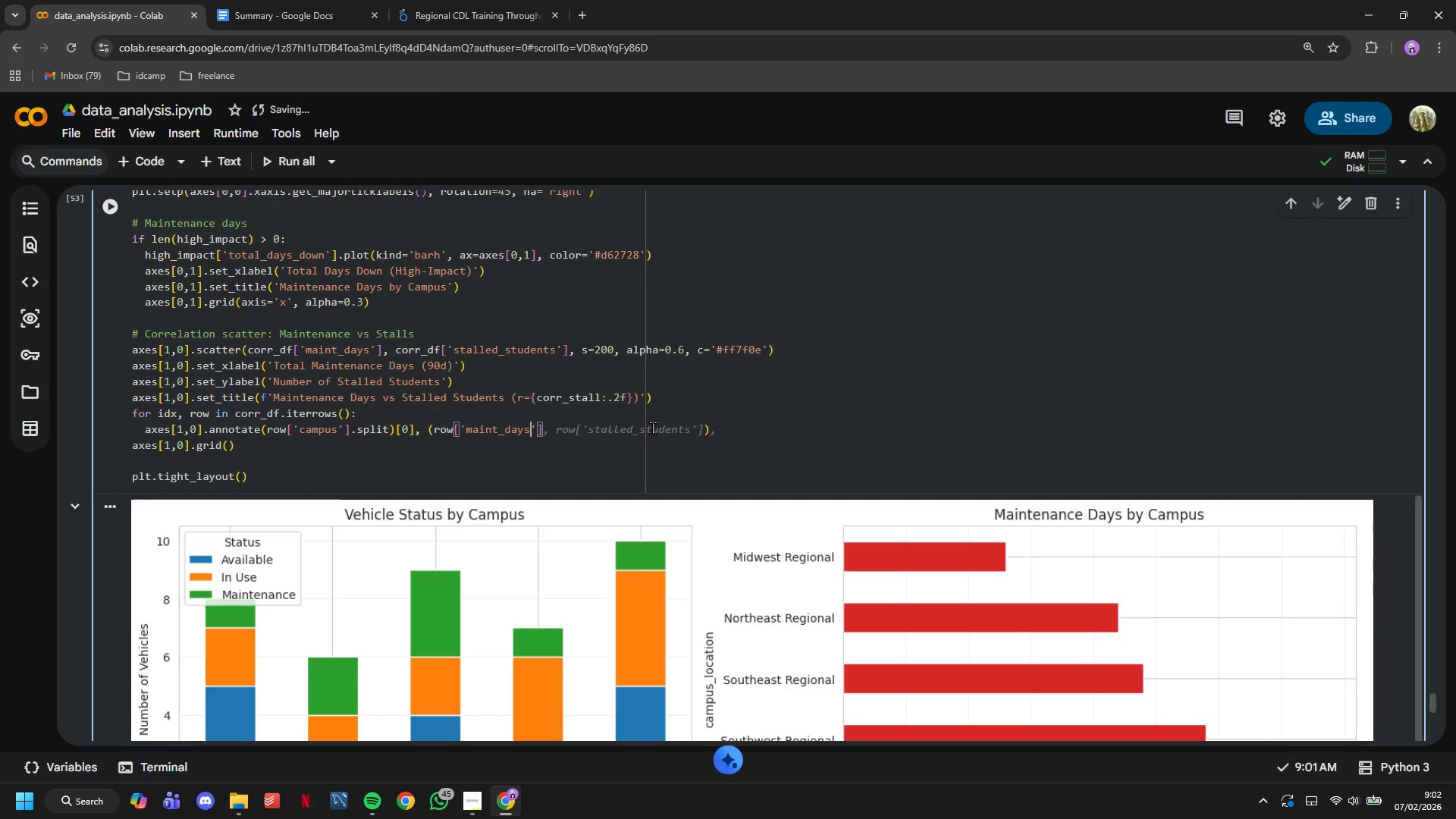 
key(ArrowRight)
 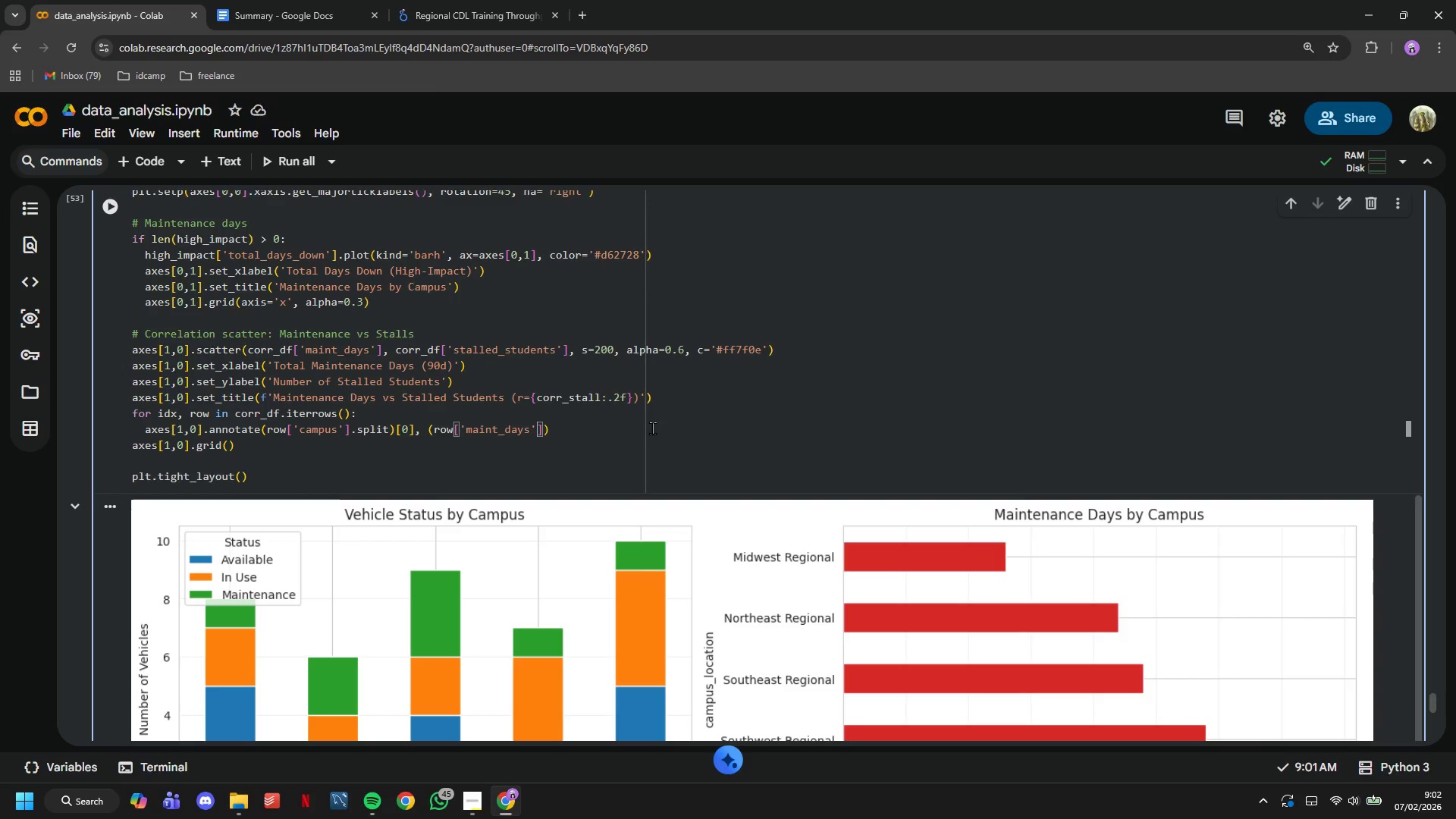 
key(ArrowRight)
 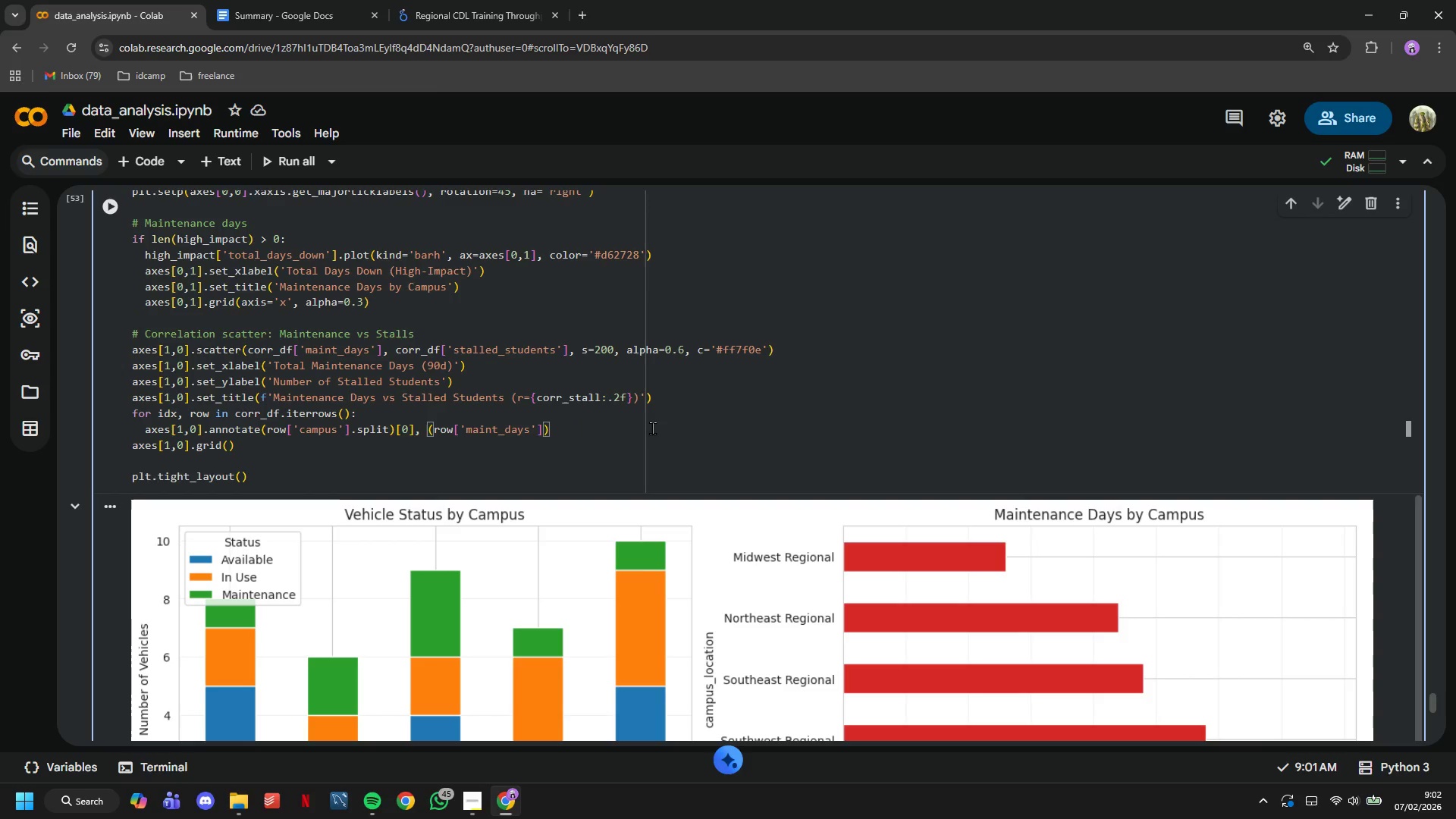 
type(, row['stalled_students)
 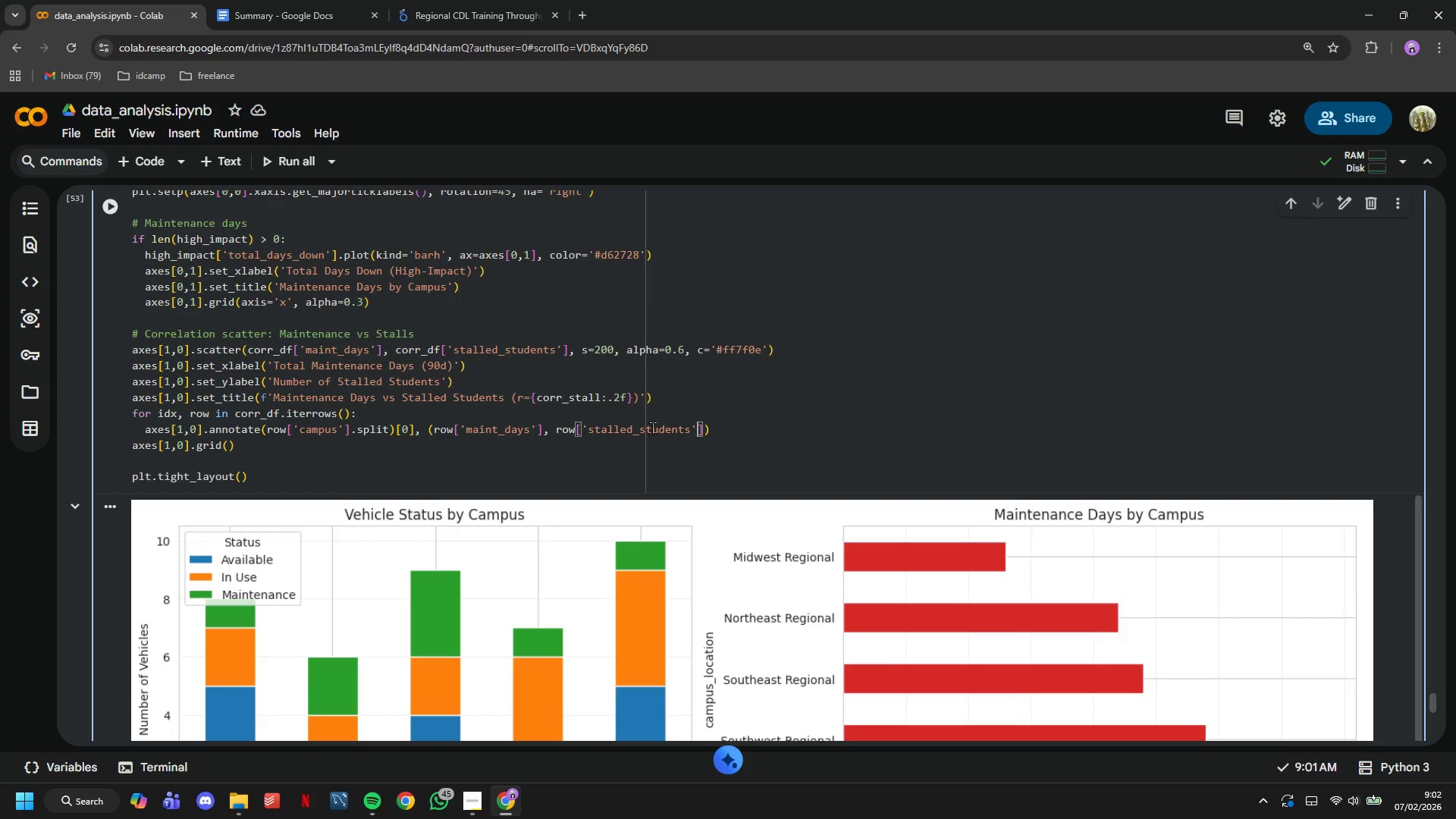 
 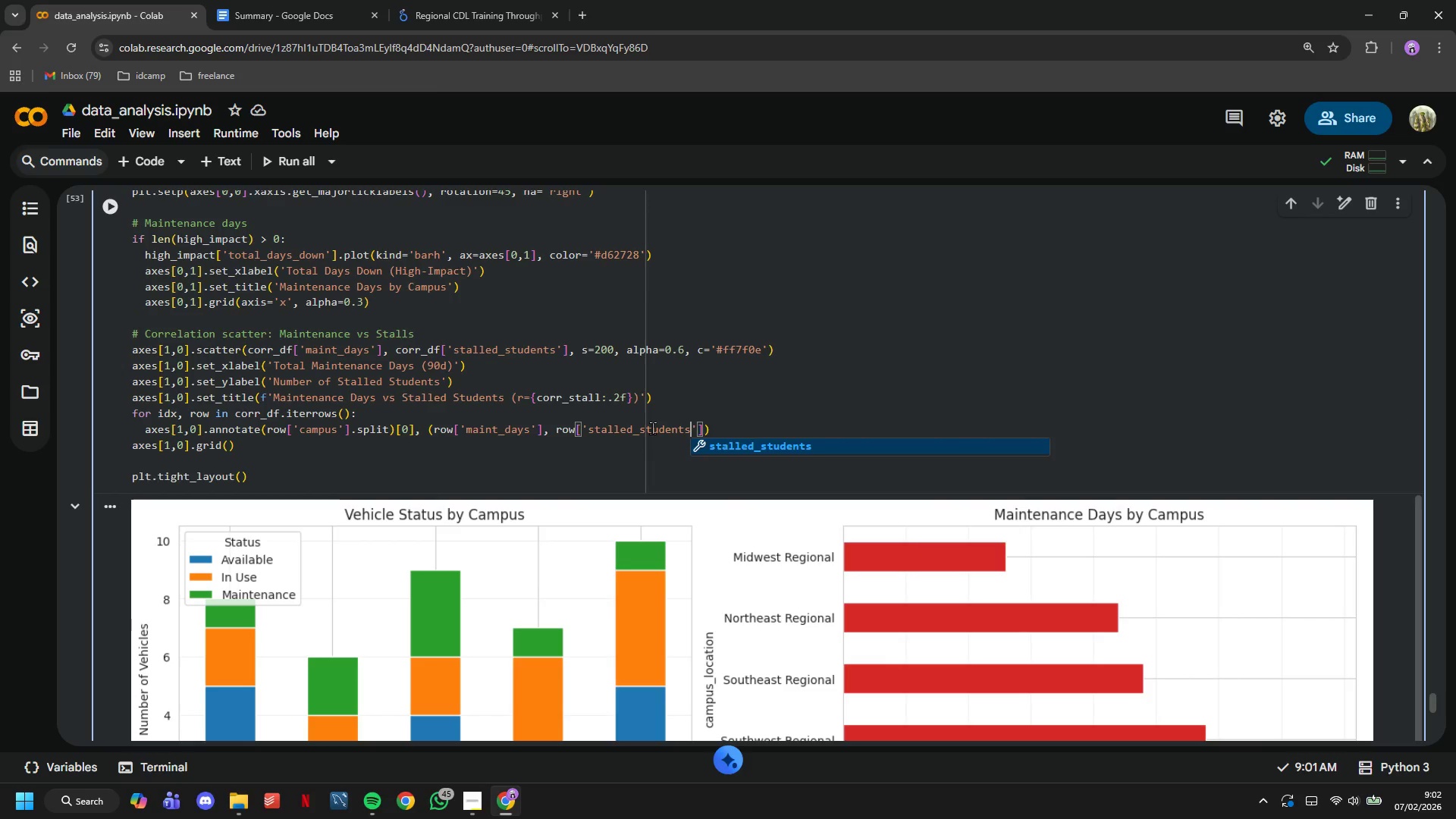 
key(ArrowRight)
 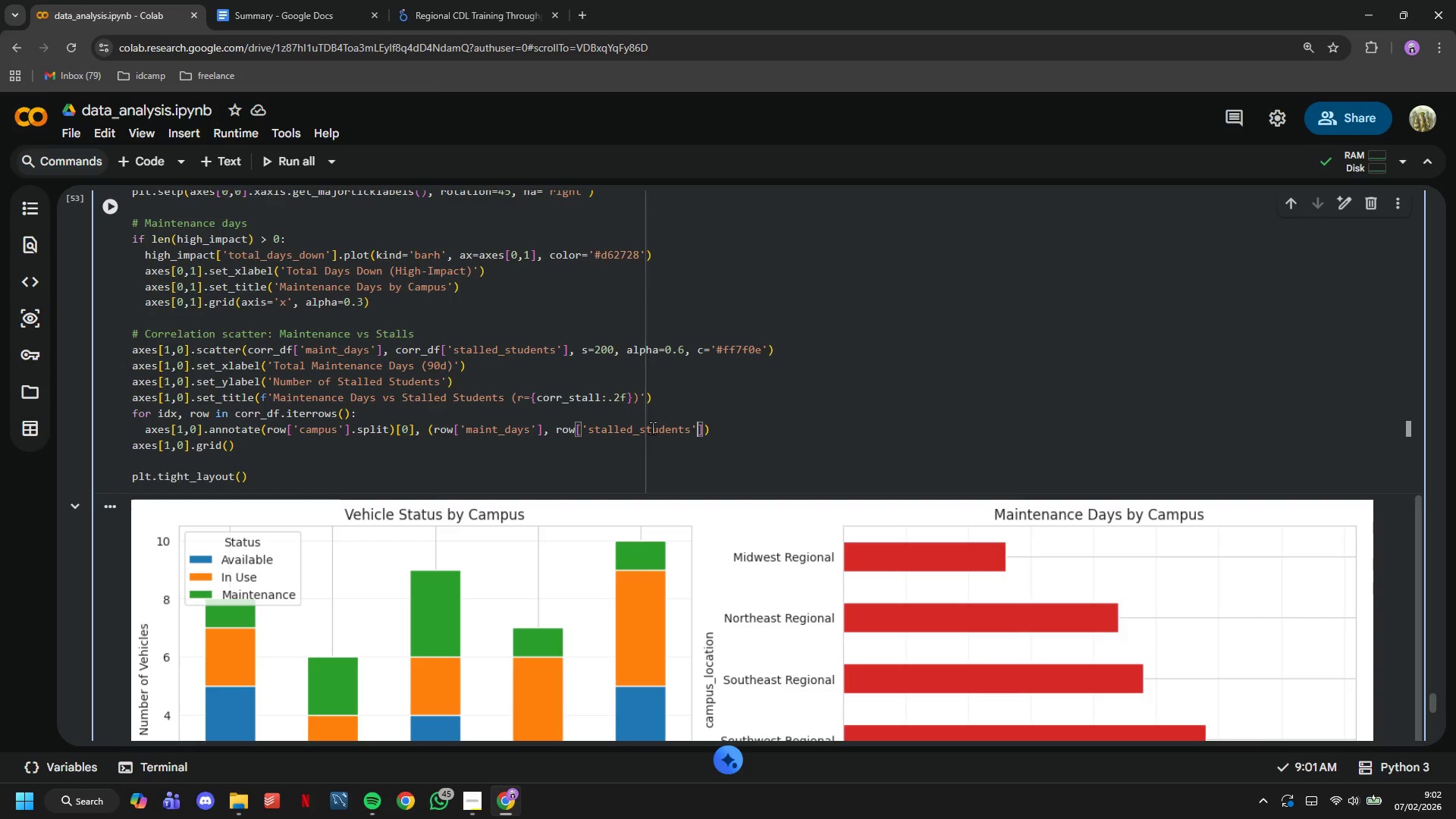 
key(ArrowRight)
 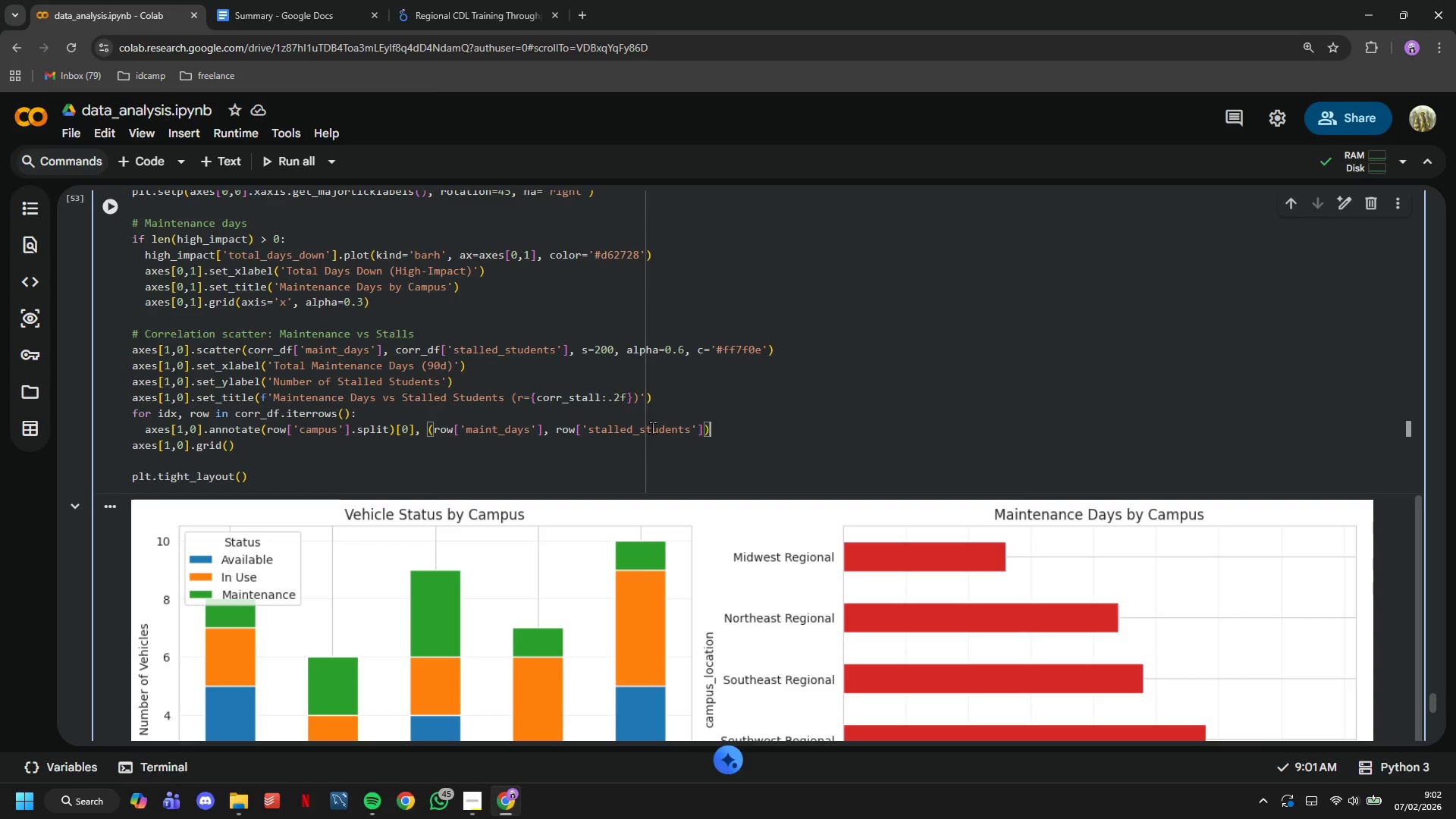 
key(ArrowRight)
 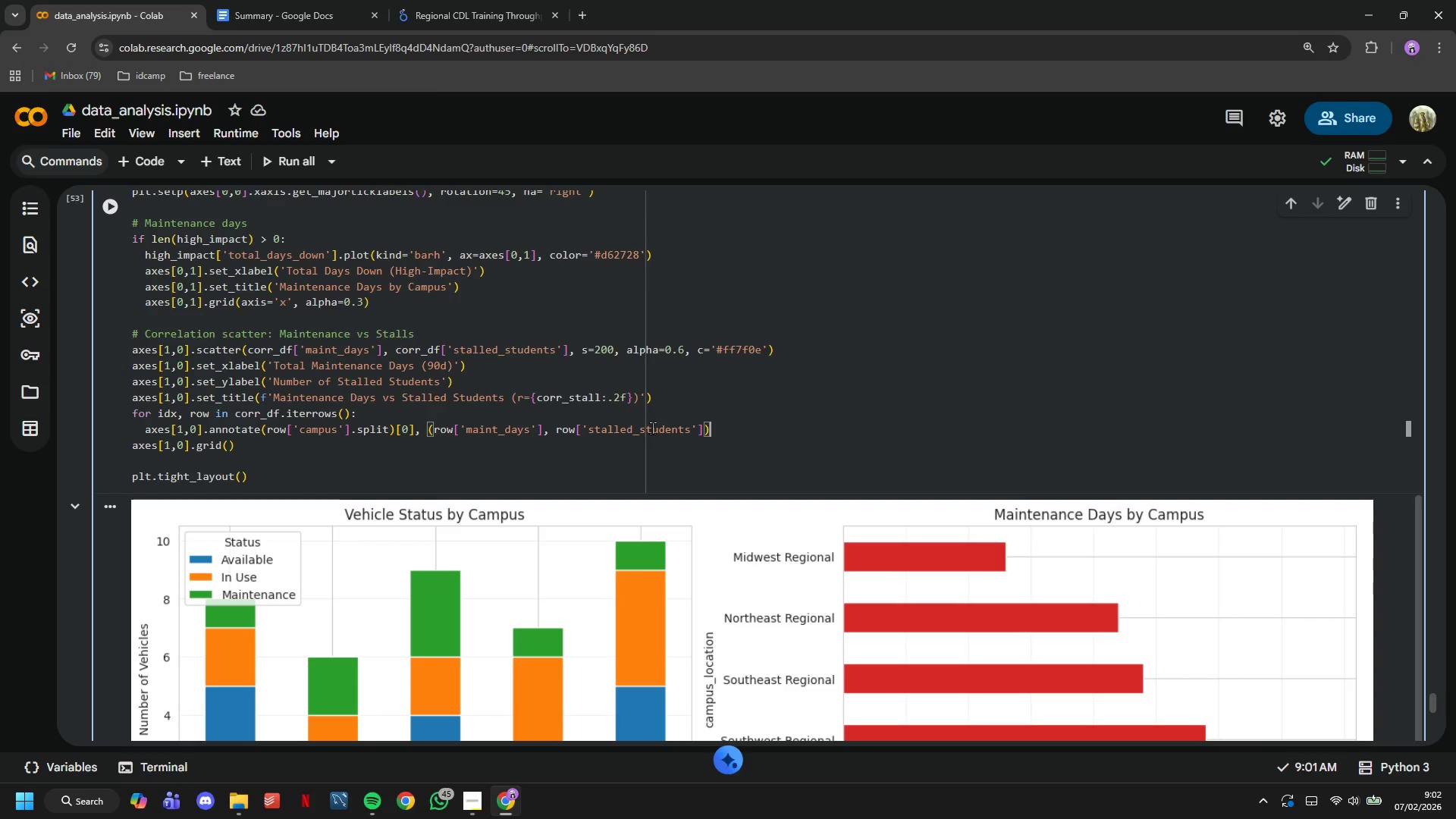 
wait(5.01)
 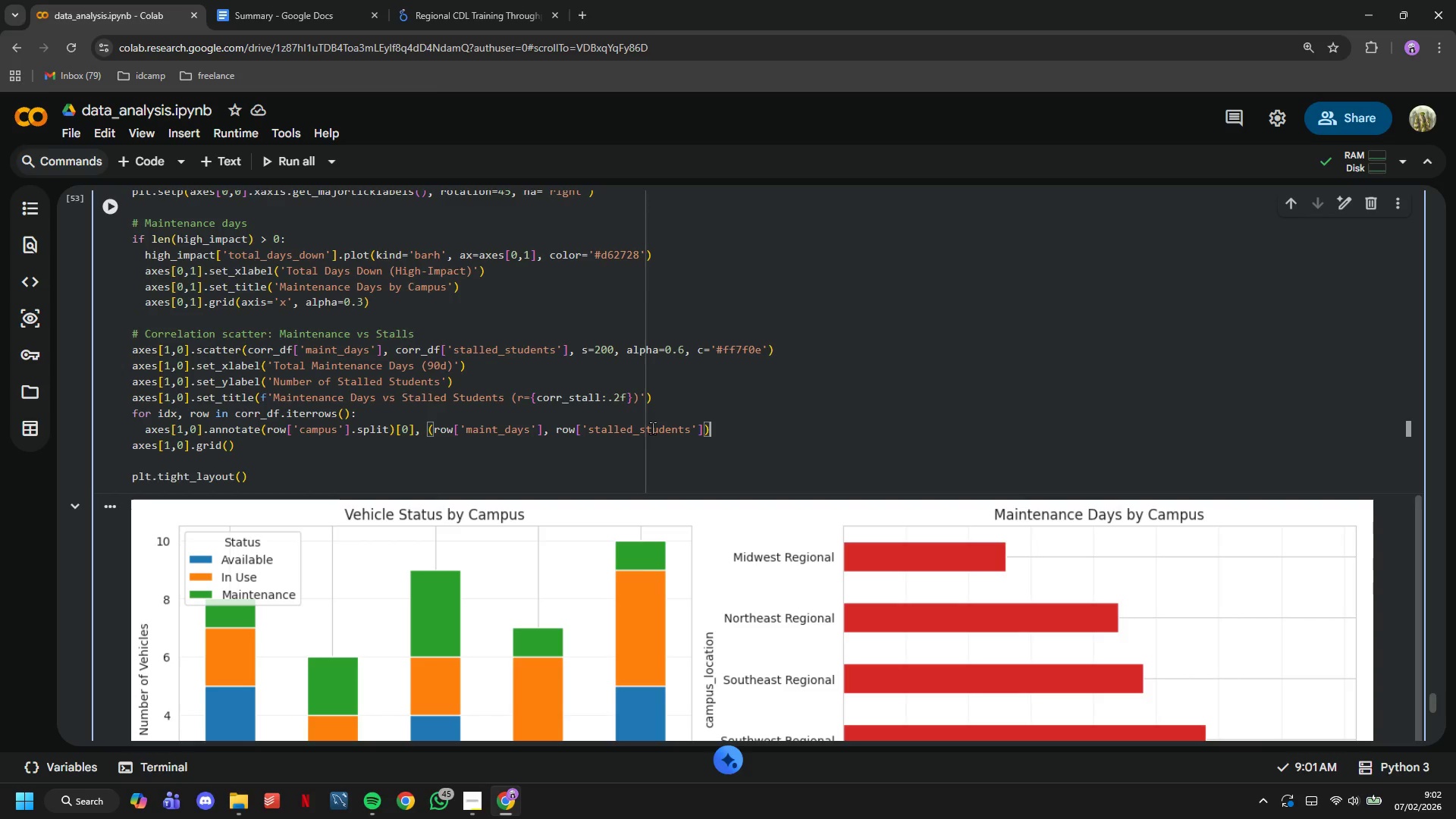 
key(Shift+0)
 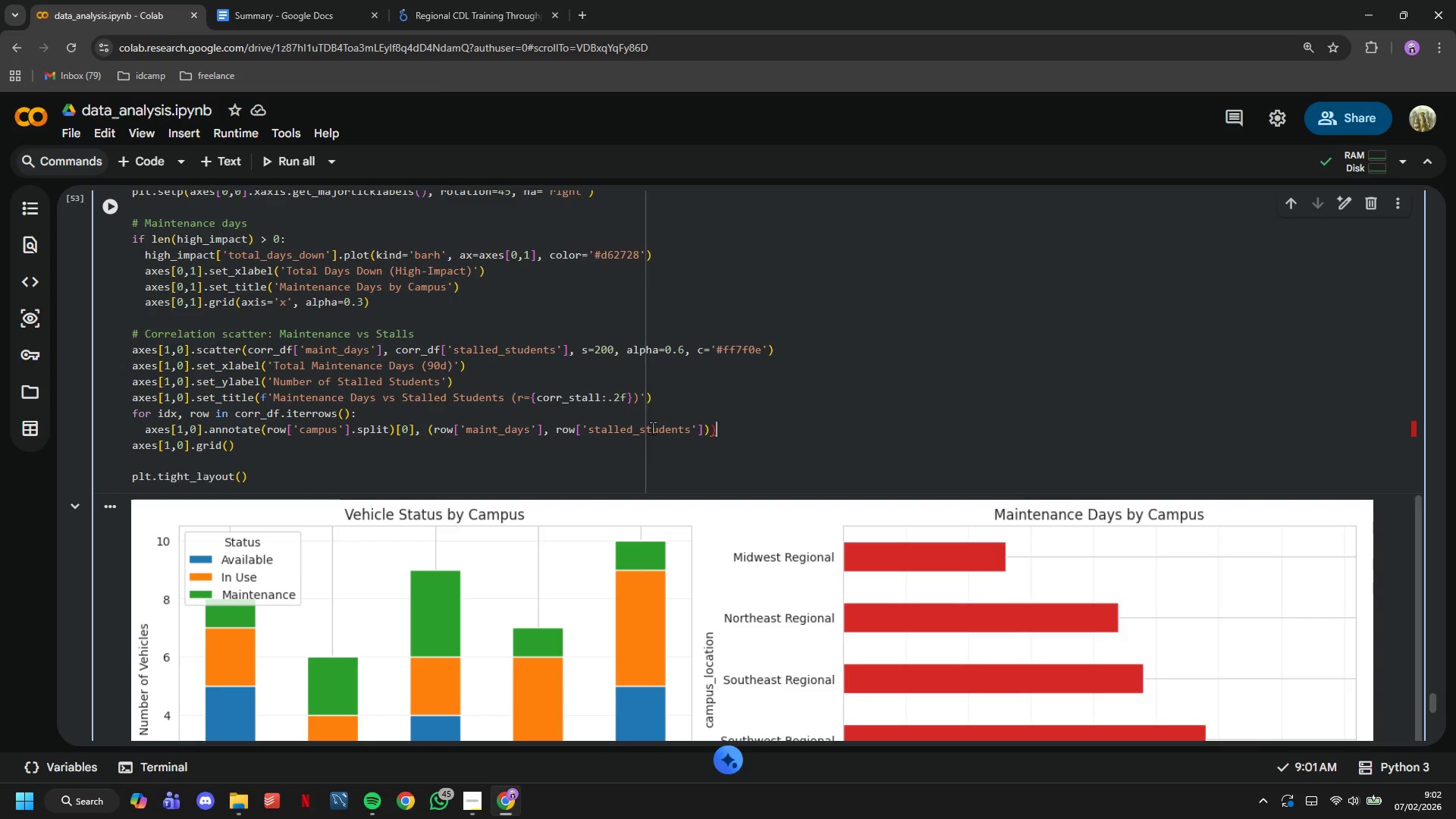 
key(Backspace)
 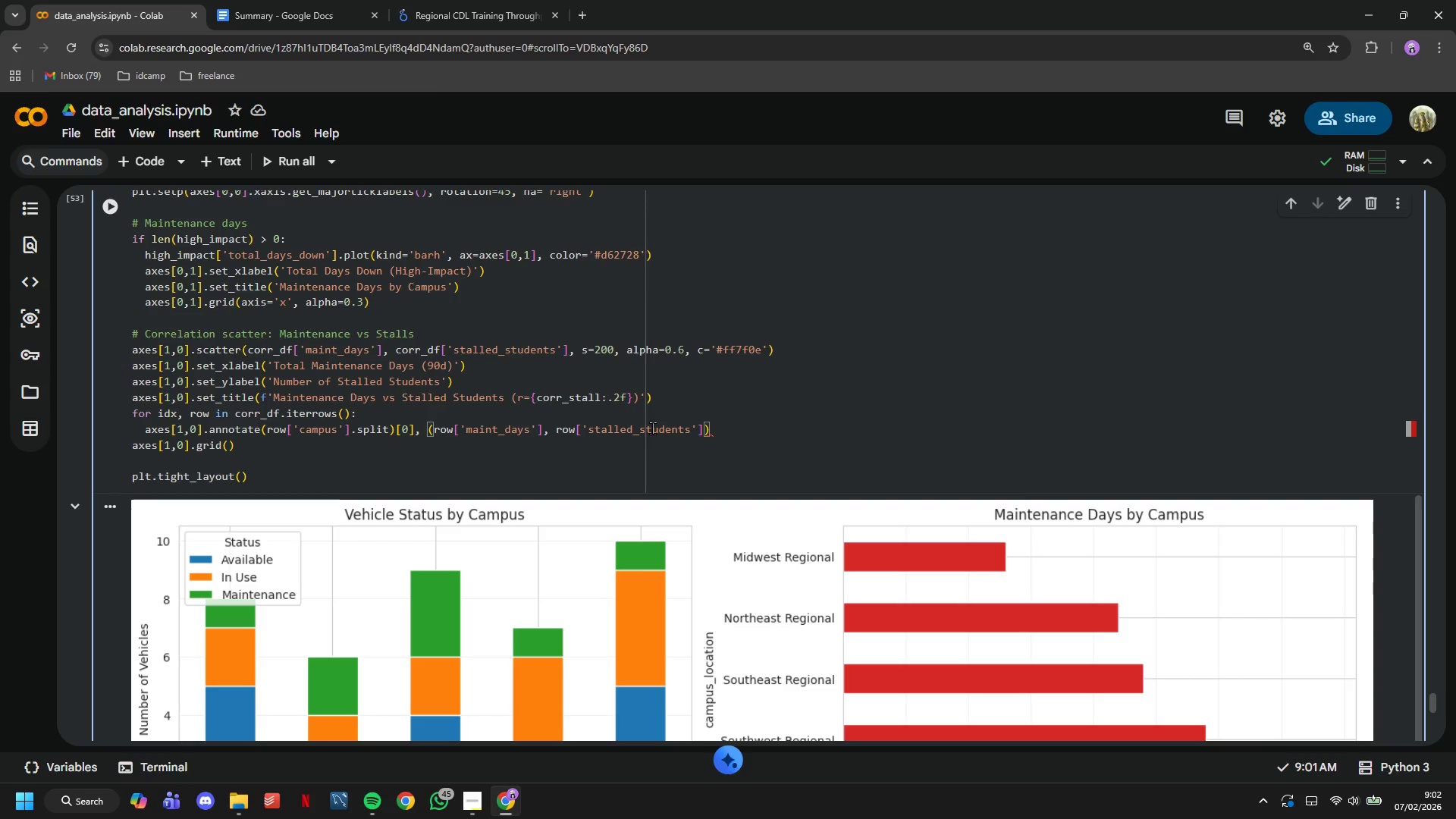 
key(ArrowLeft)
 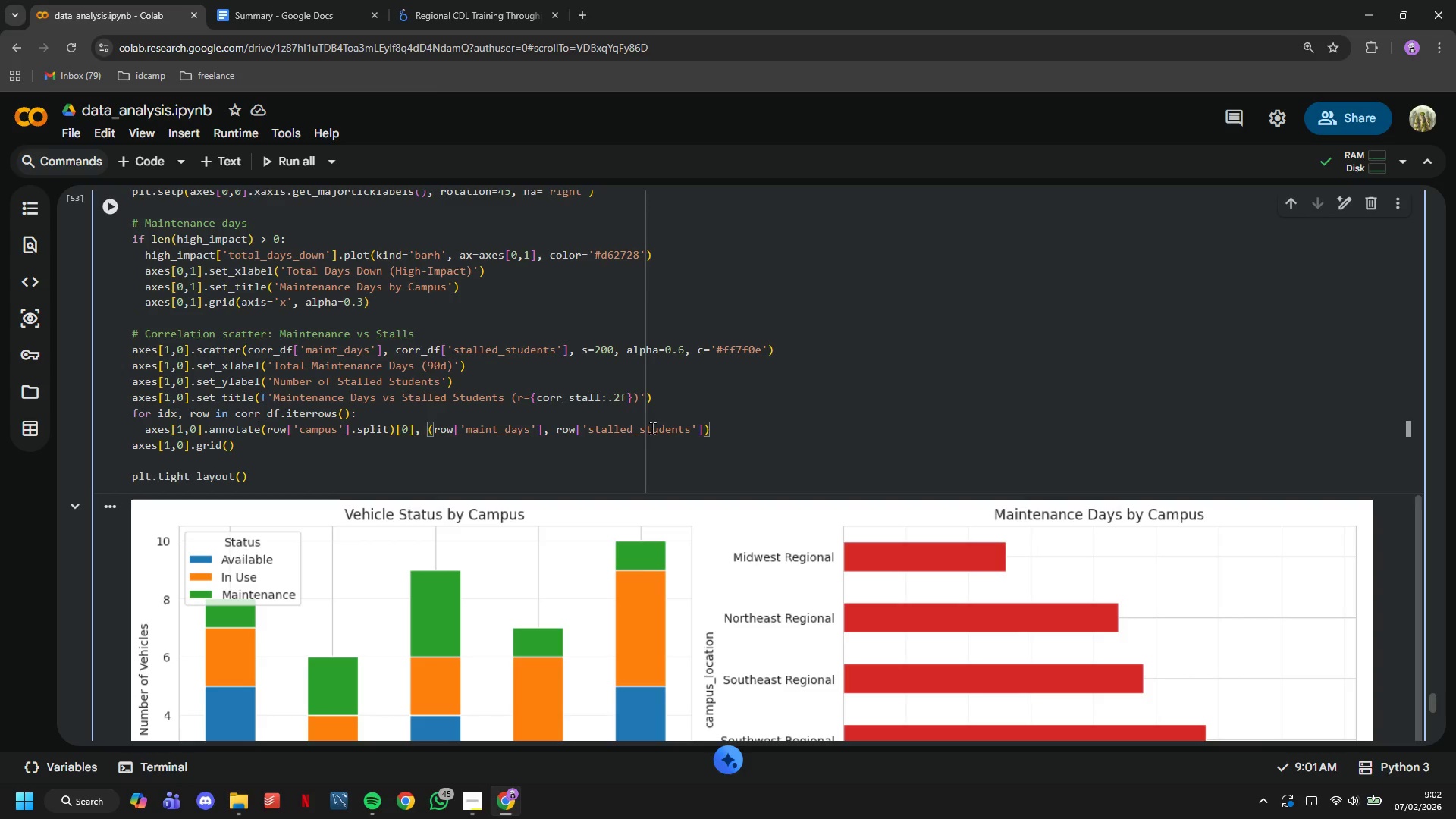 
hold_key(key=ArrowLeft, duration=1.5)
 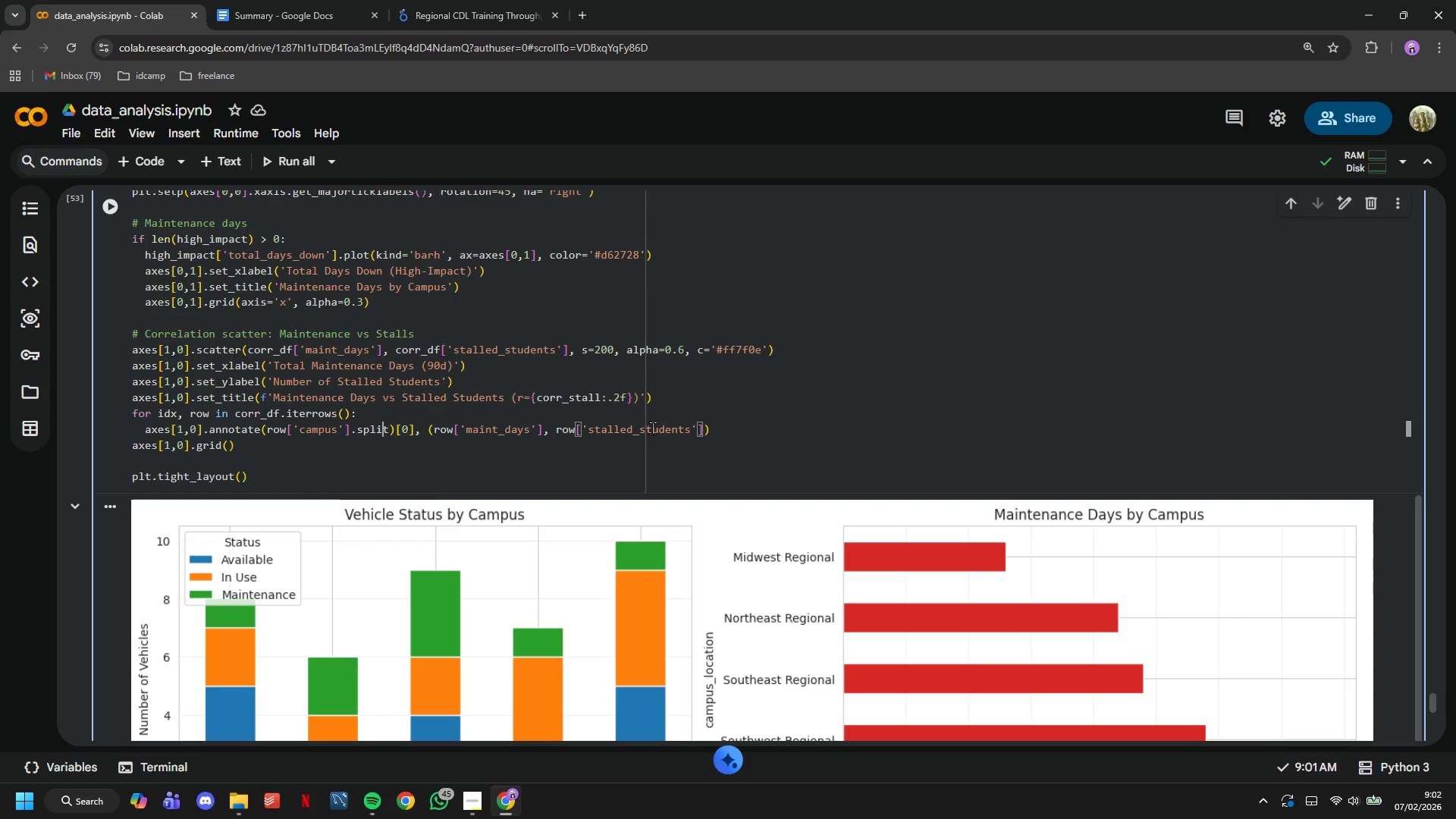 
hold_key(key=ArrowLeft, duration=0.52)
 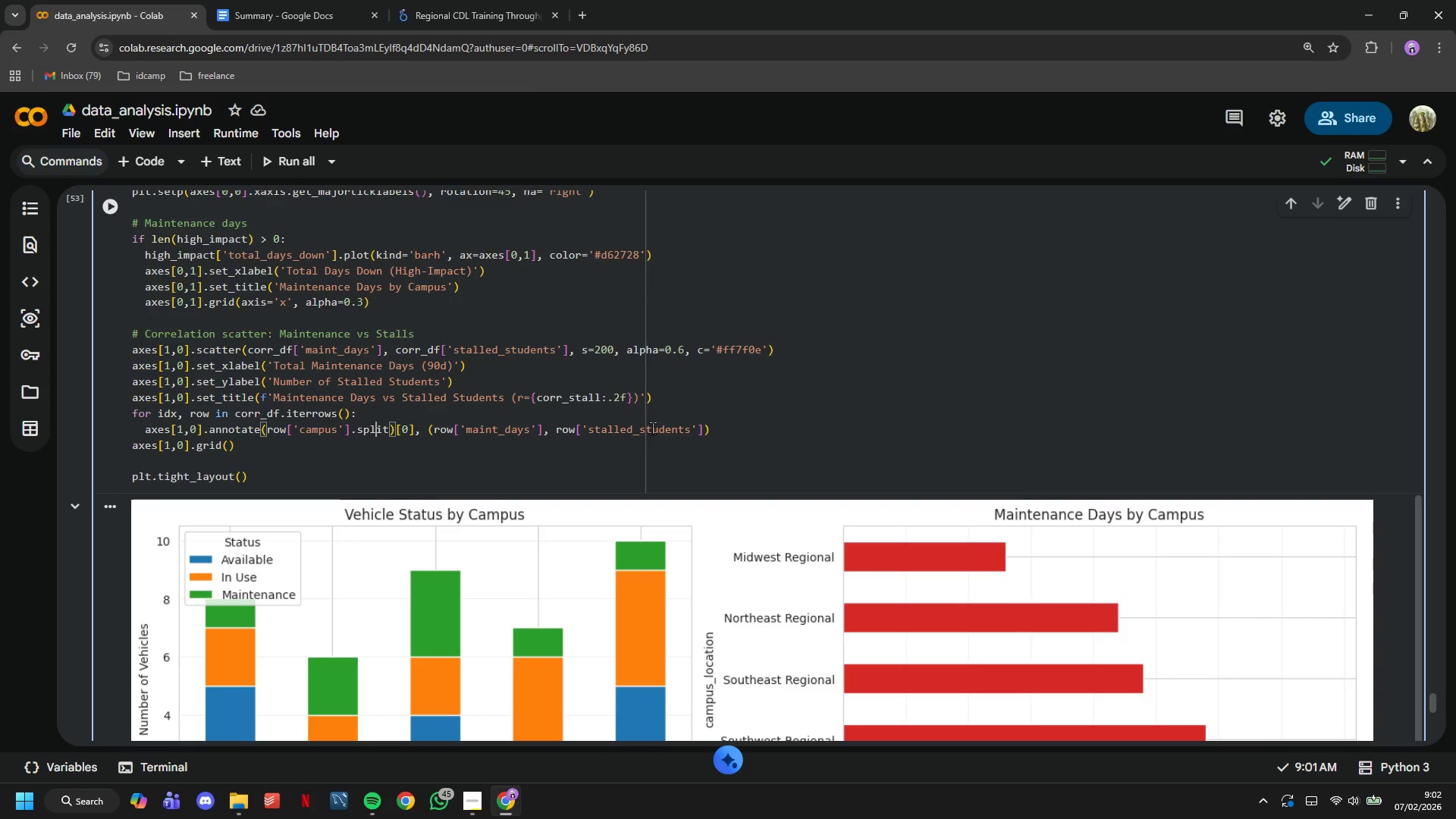 
key(ArrowRight)
 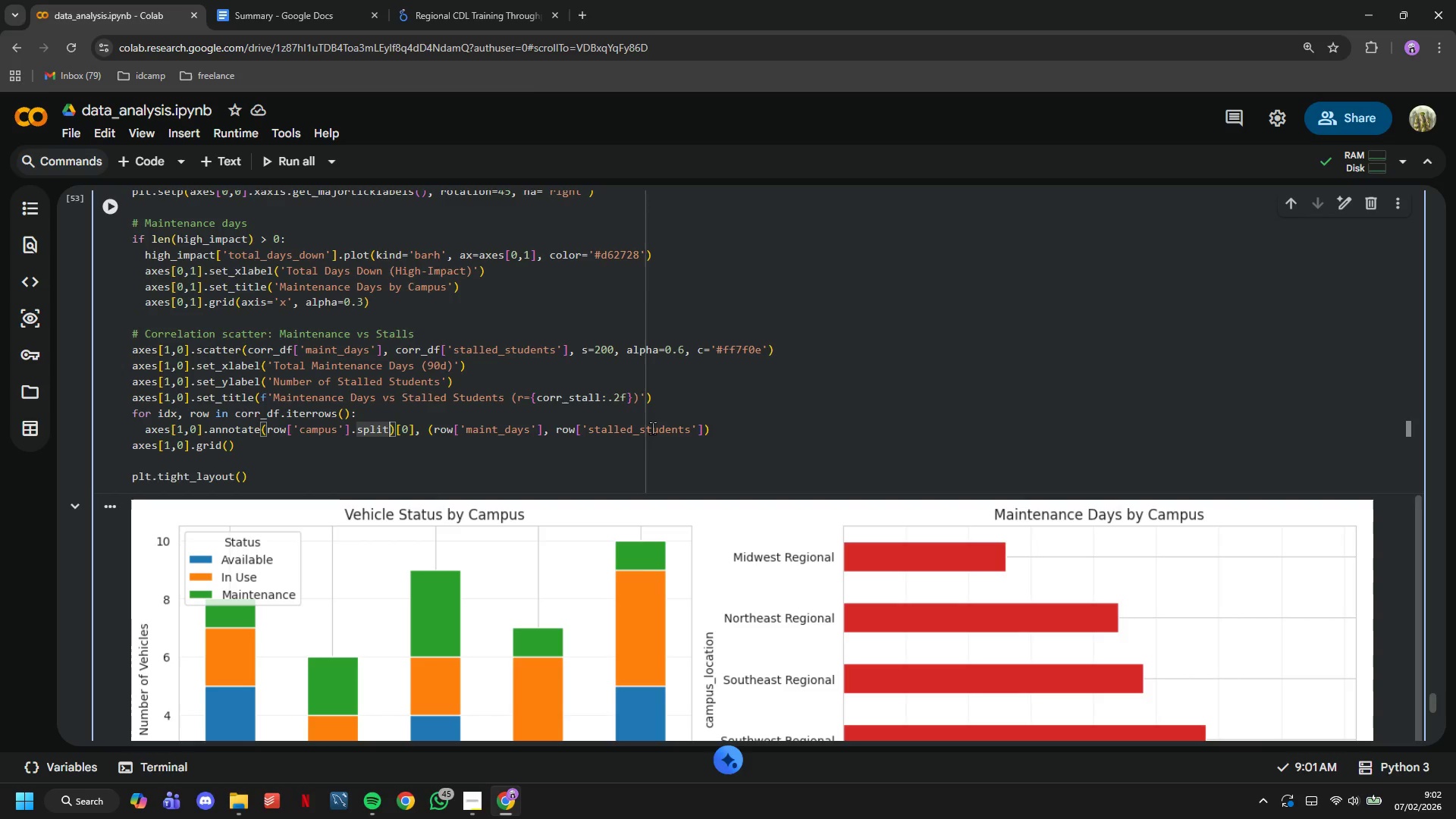 
key(ArrowRight)
 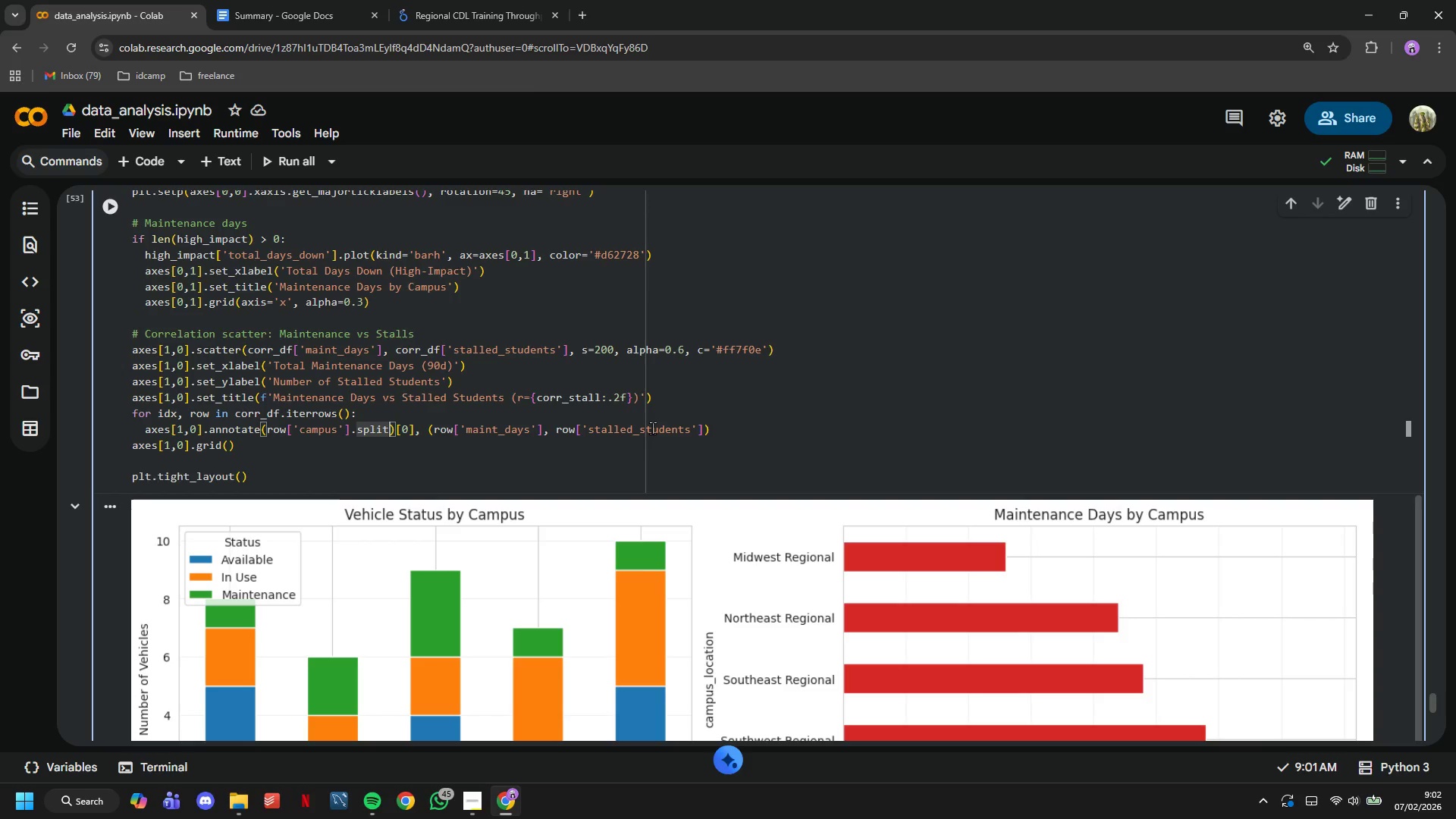 
key(Shift+9)
 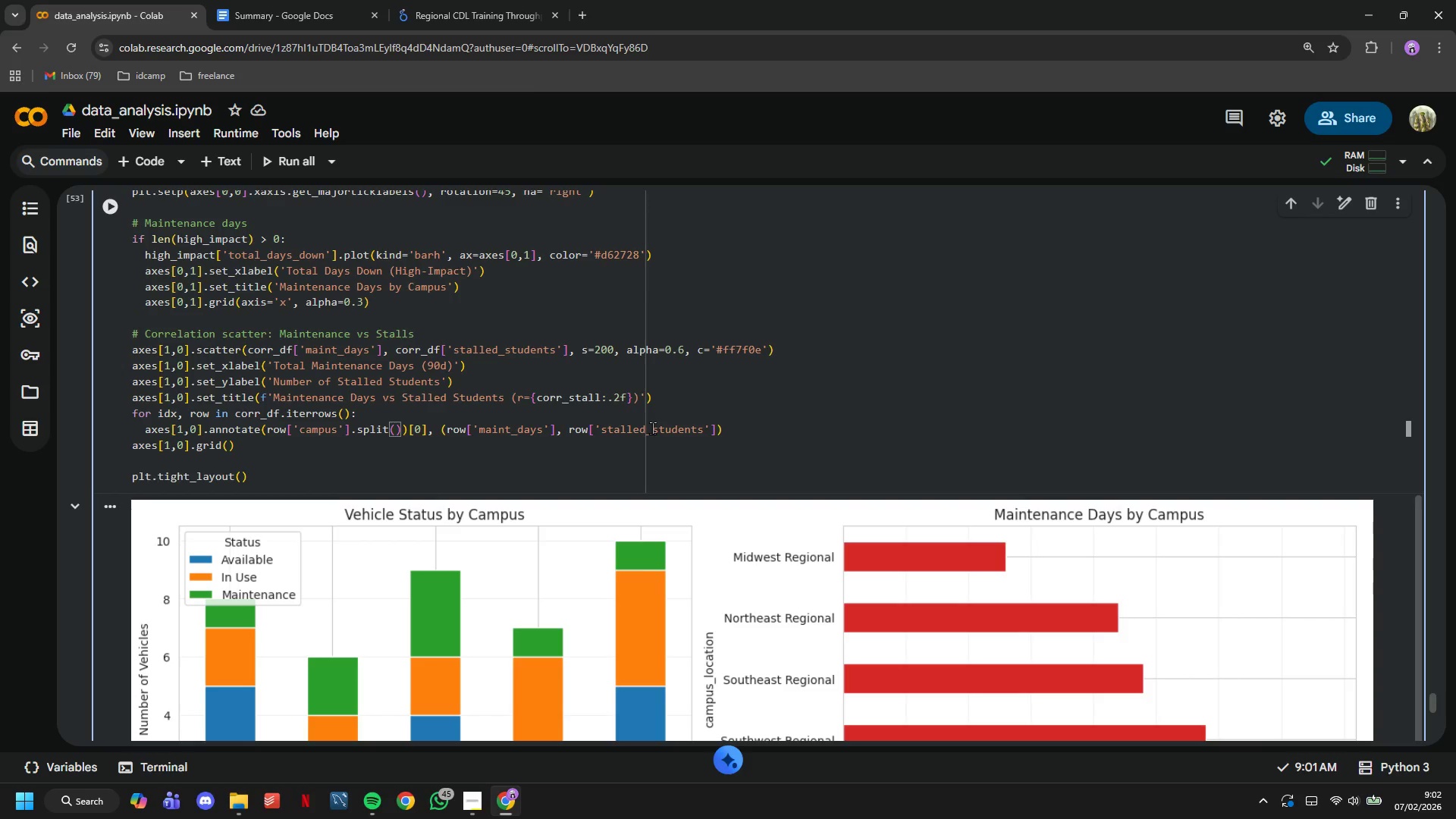 
key(ArrowDown)
 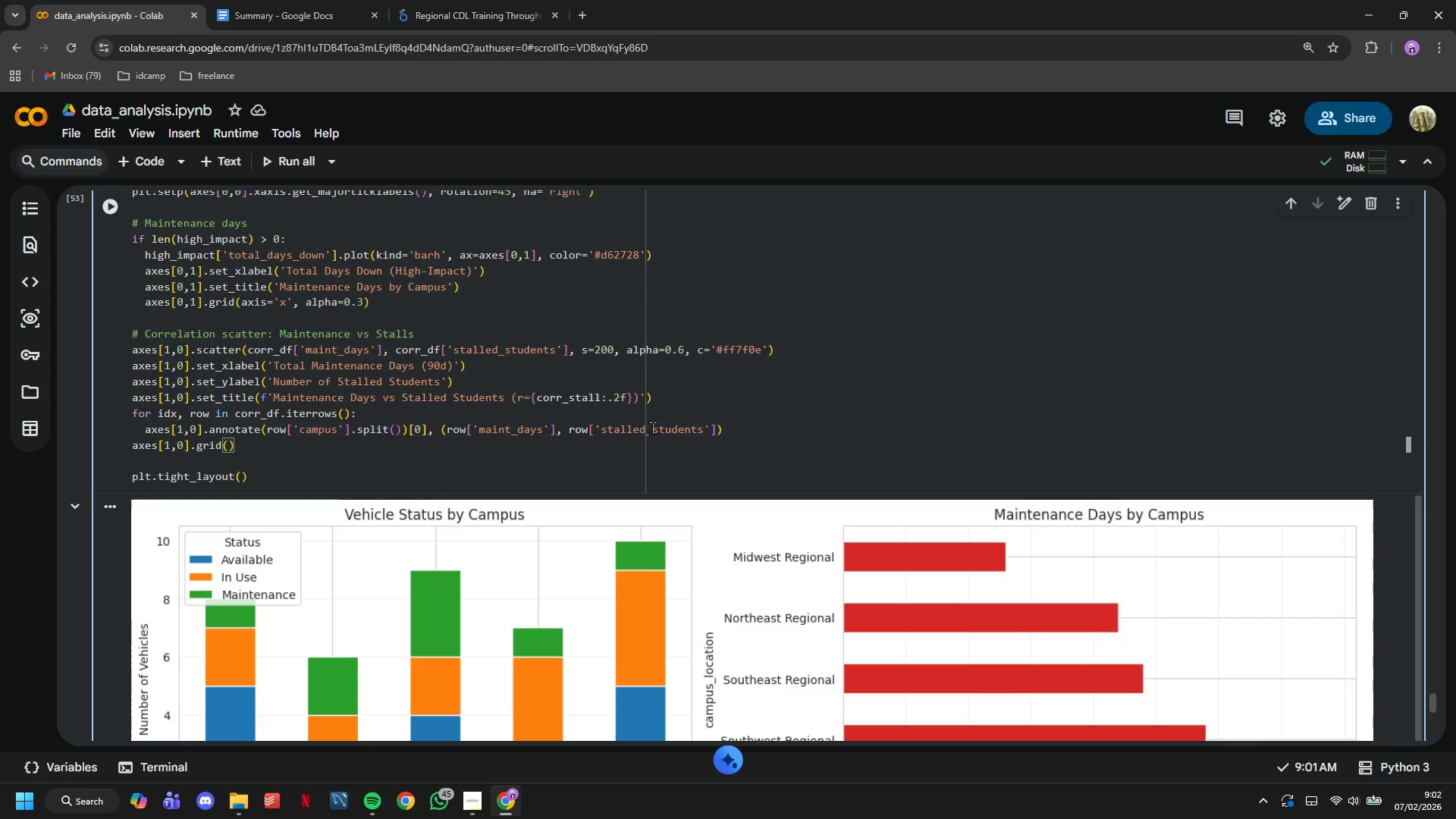 
key(ArrowUp)
 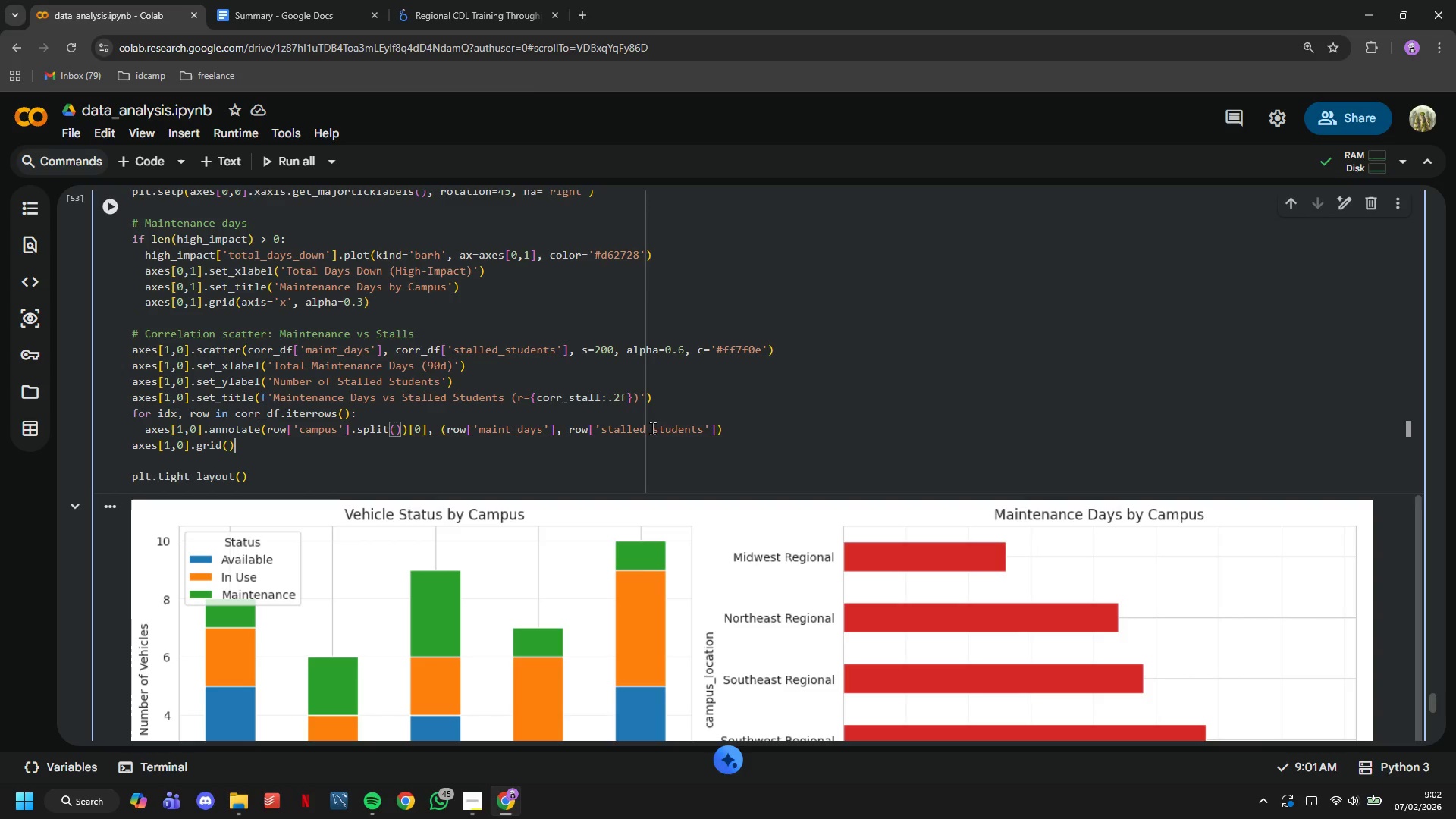 
key(ArrowDown)
 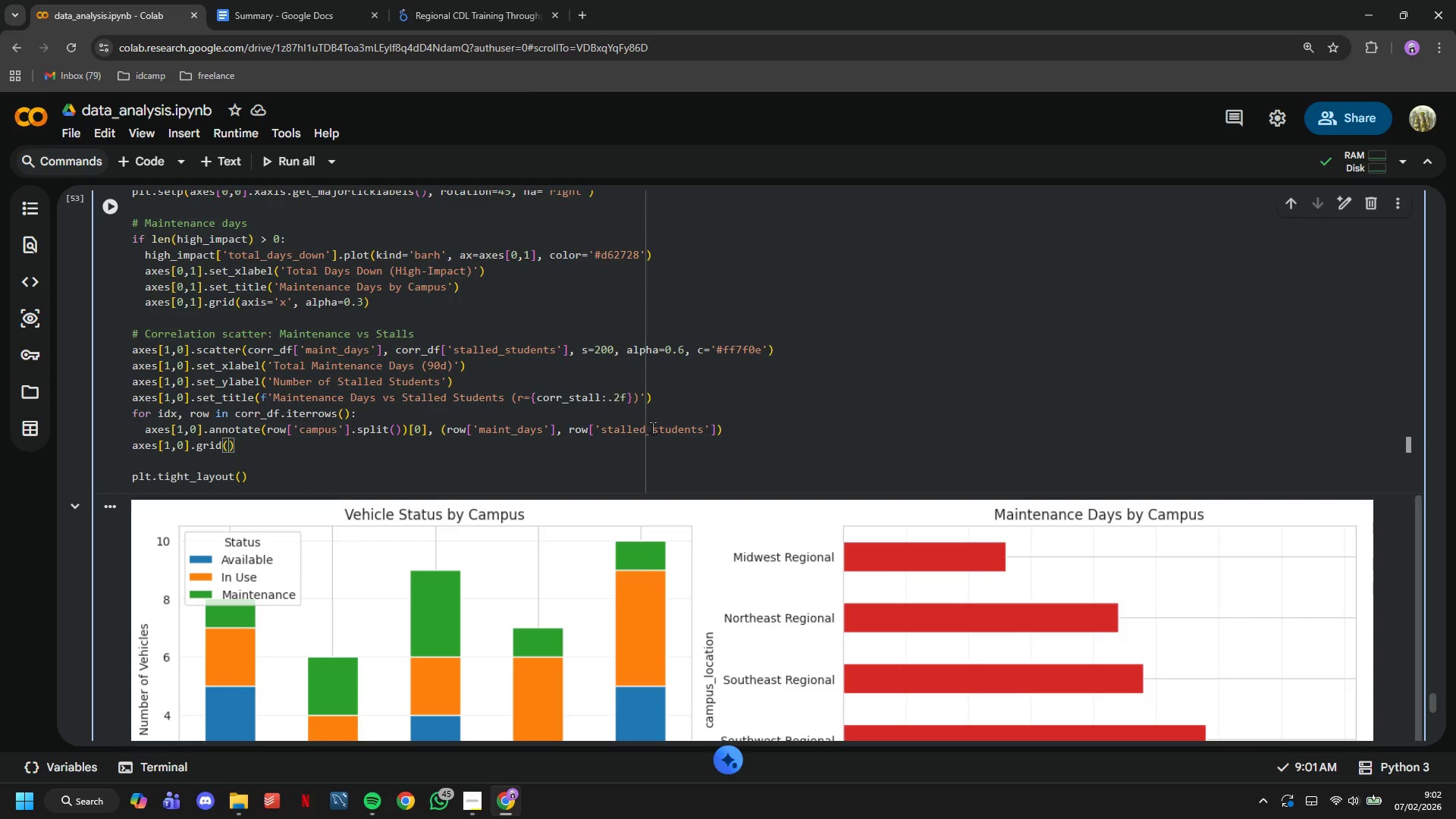 
hold_key(key=ArrowLeft, duration=0.94)
 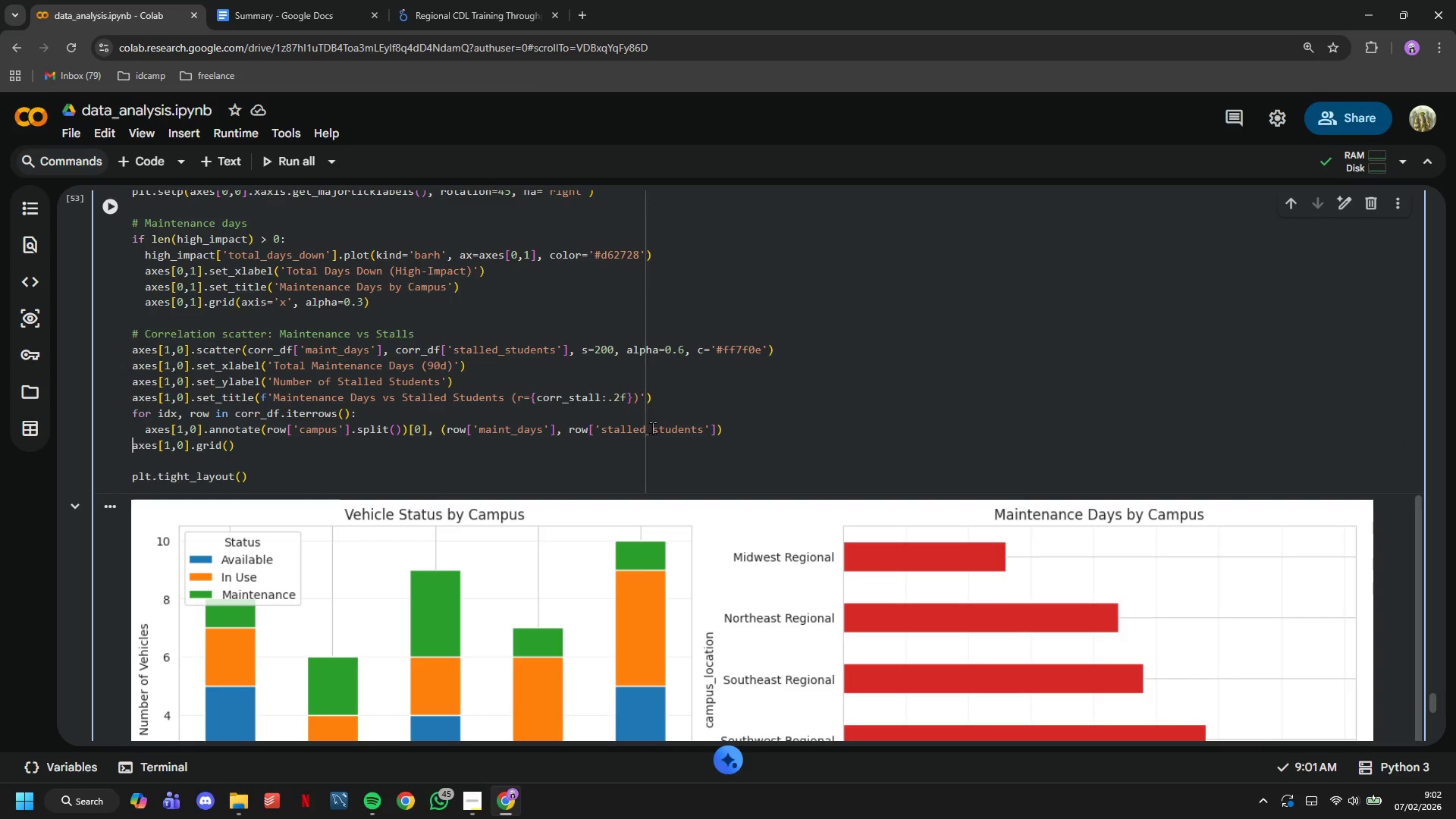 
key(ArrowLeft)
 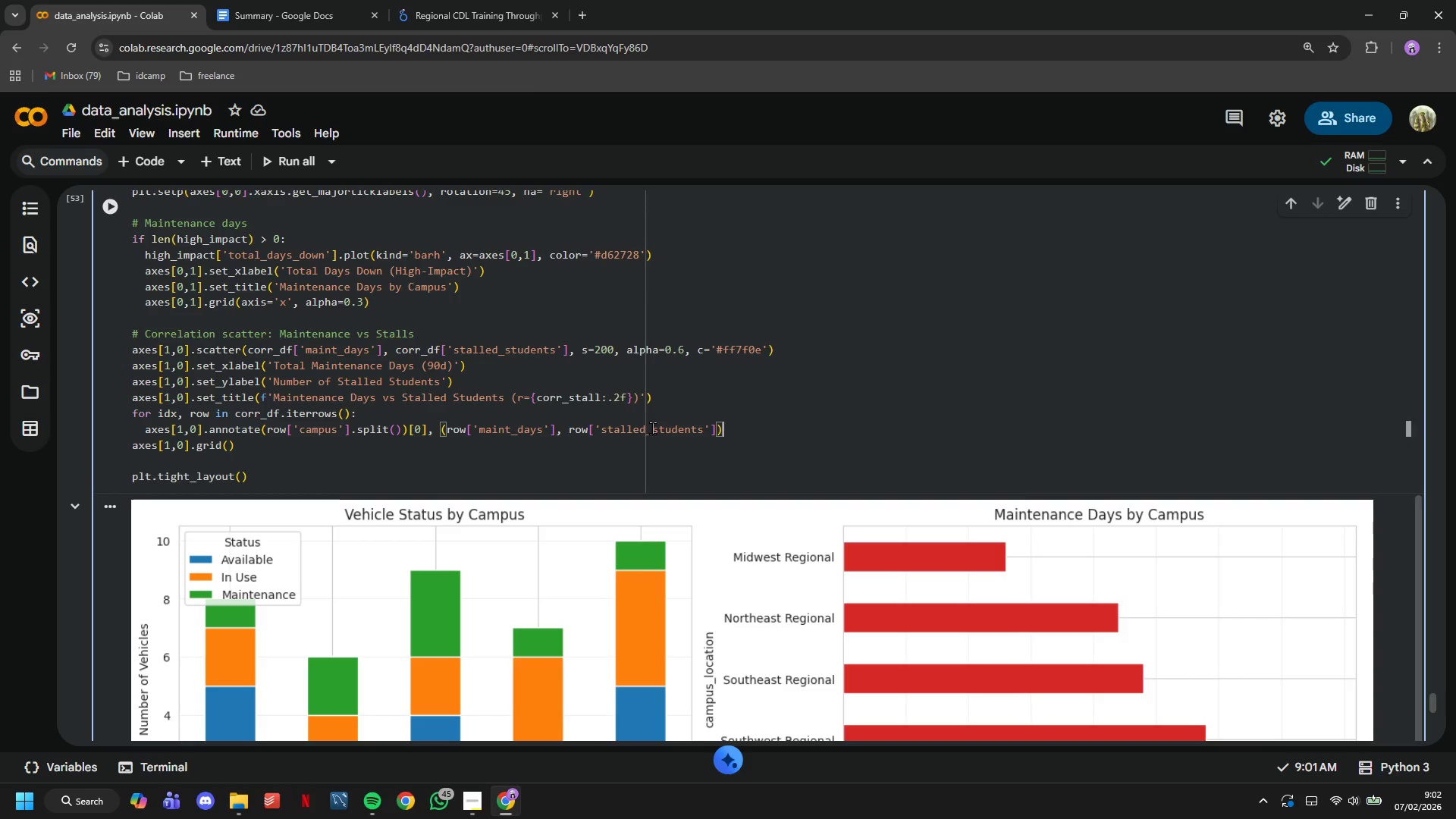 
key(ArrowLeft)
 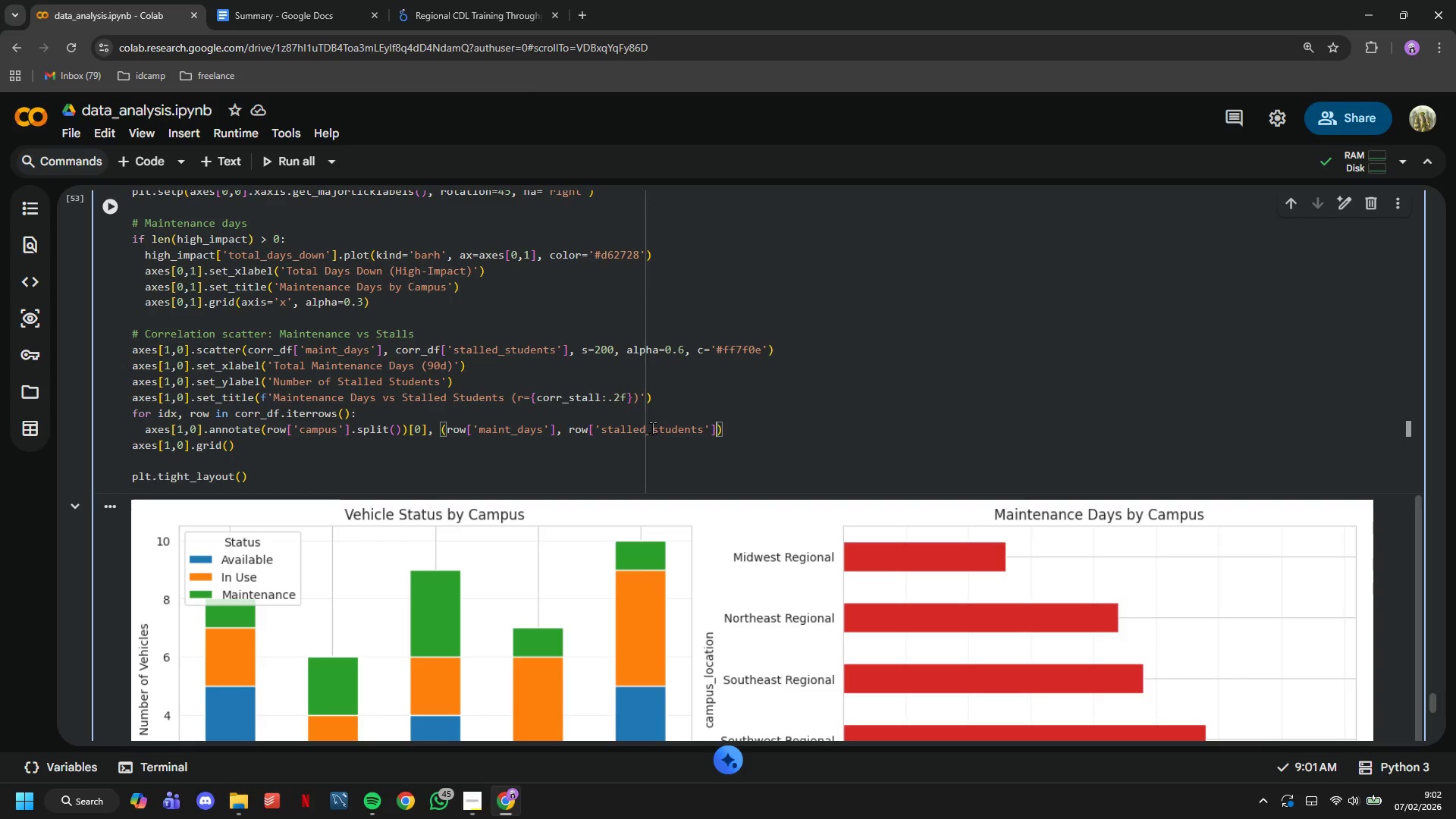 
key(ArrowRight)
 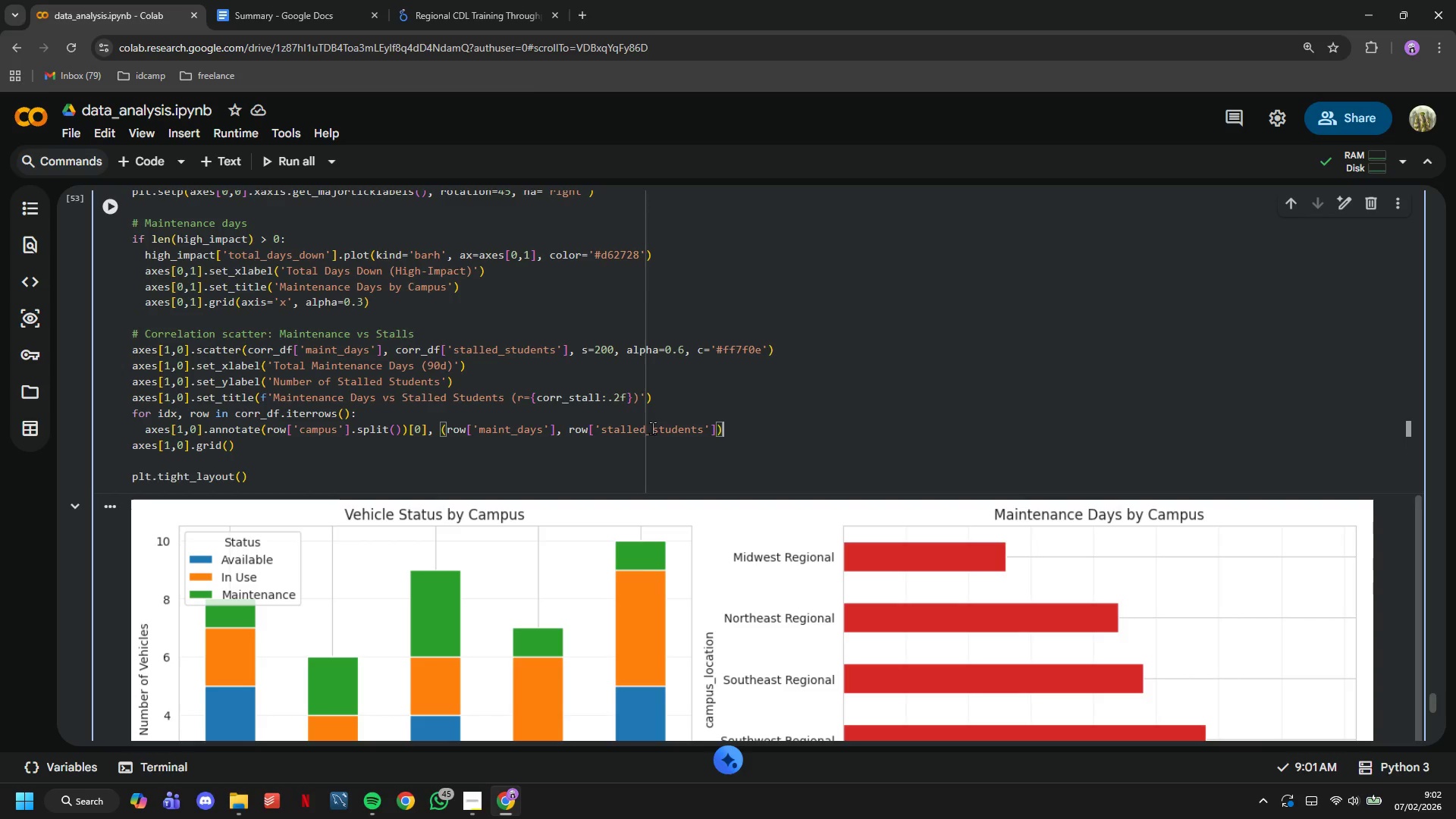 
key(Shift+0)
 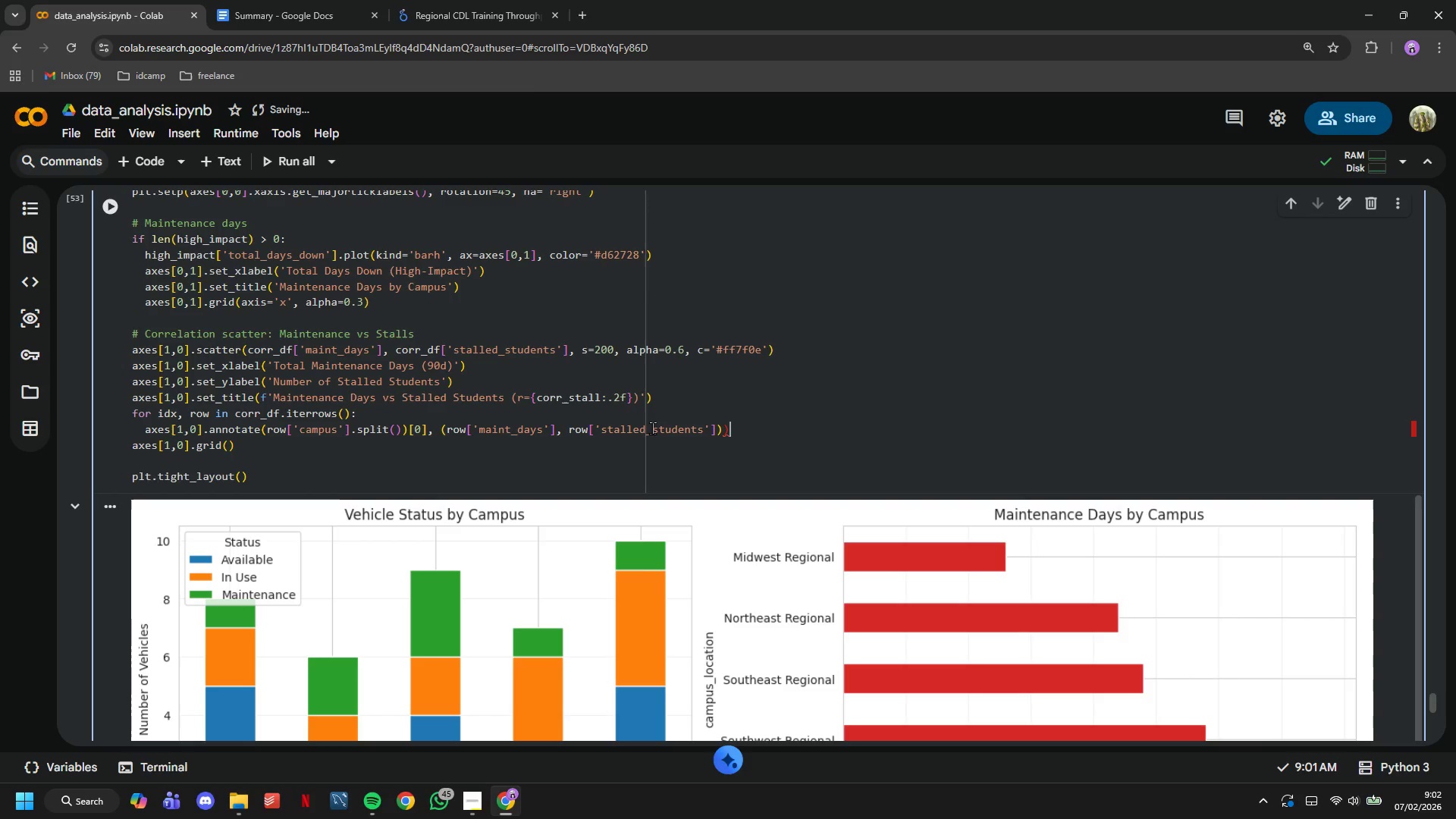 
key(Backspace)
 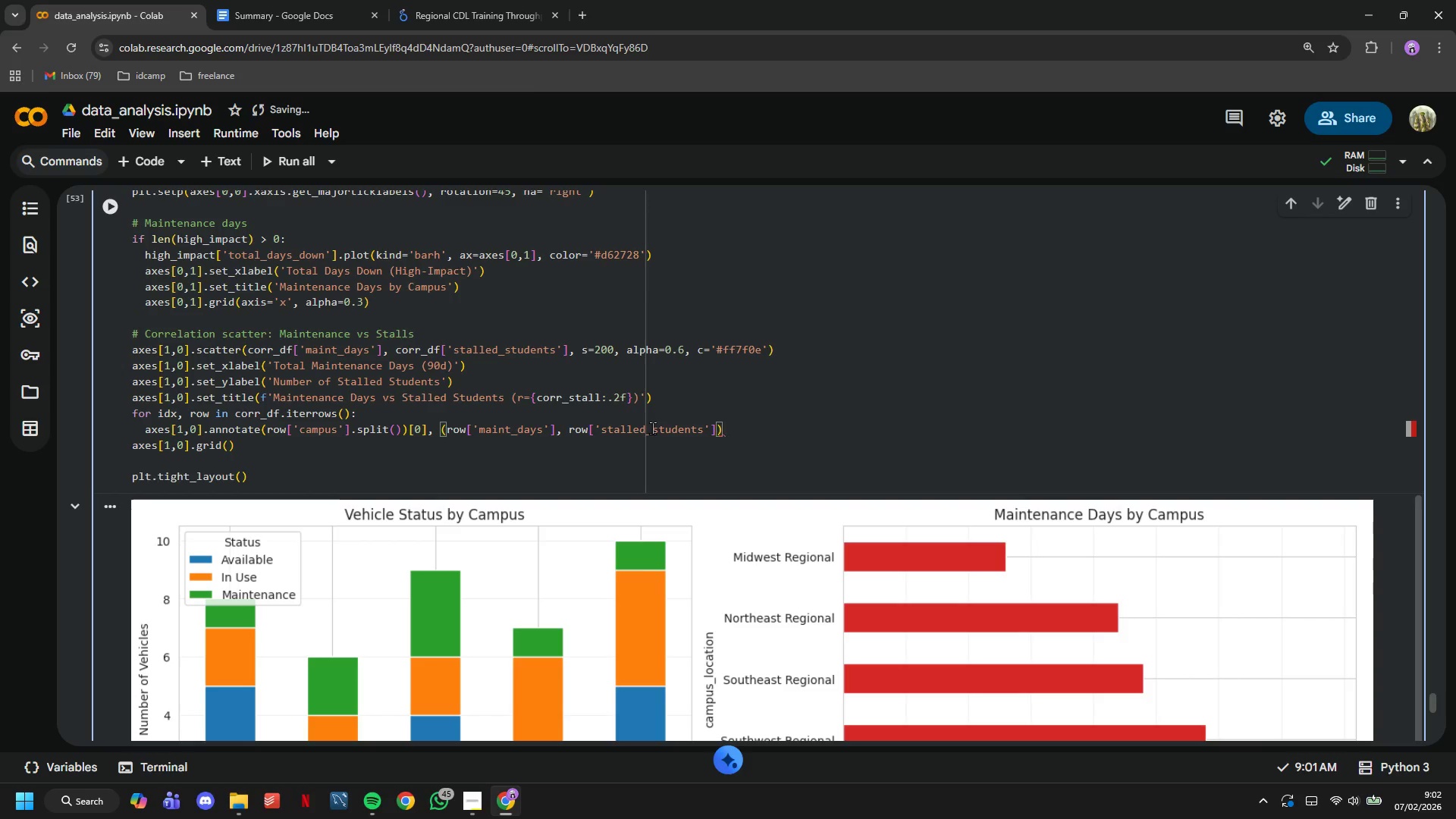 
hold_key(key=ArrowLeft, duration=1.51)
 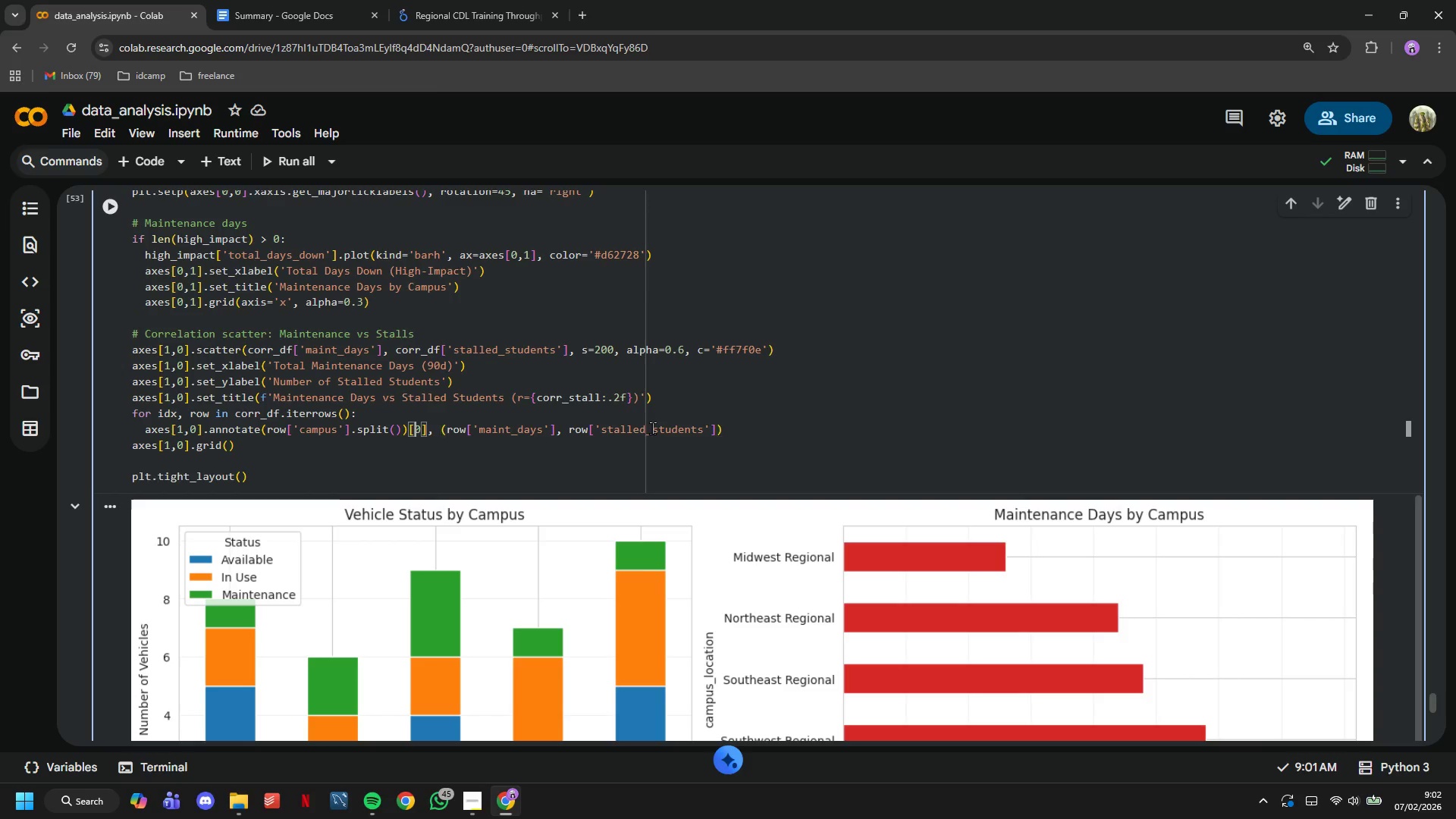 
hold_key(key=ArrowLeft, duration=0.41)
 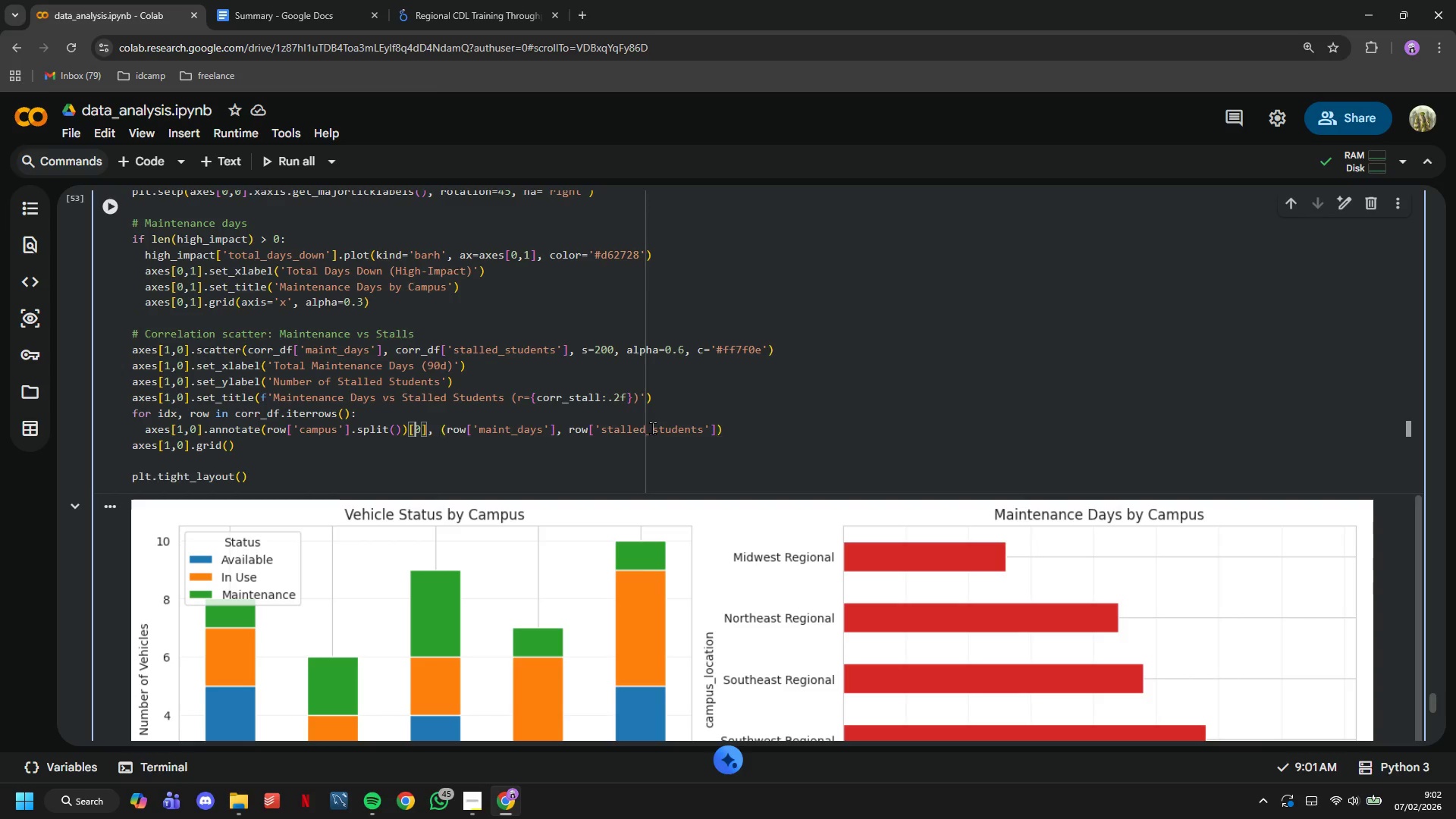 
key(ArrowLeft)
 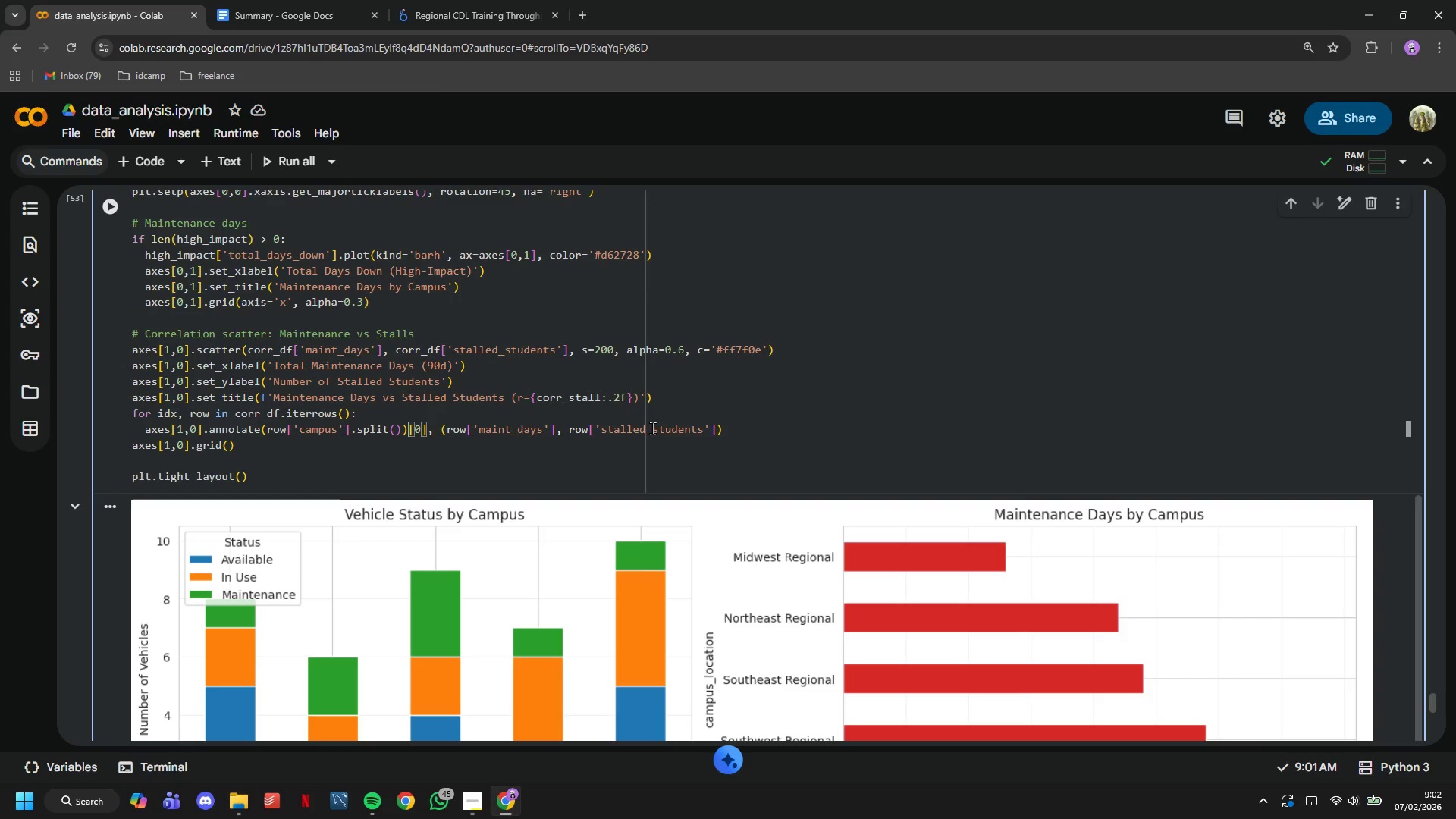 
key(ArrowLeft)
 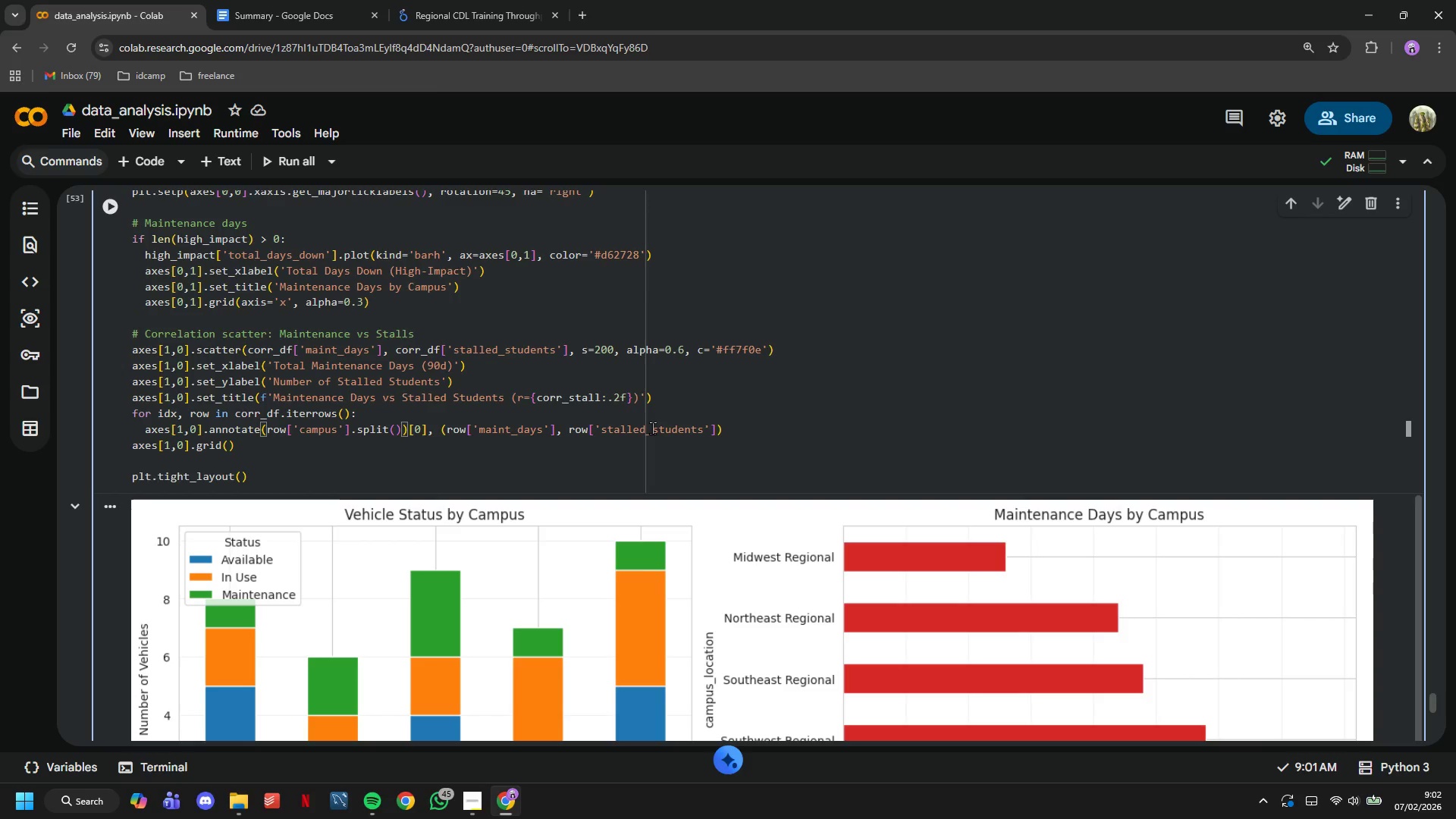 
key(Backspace)
 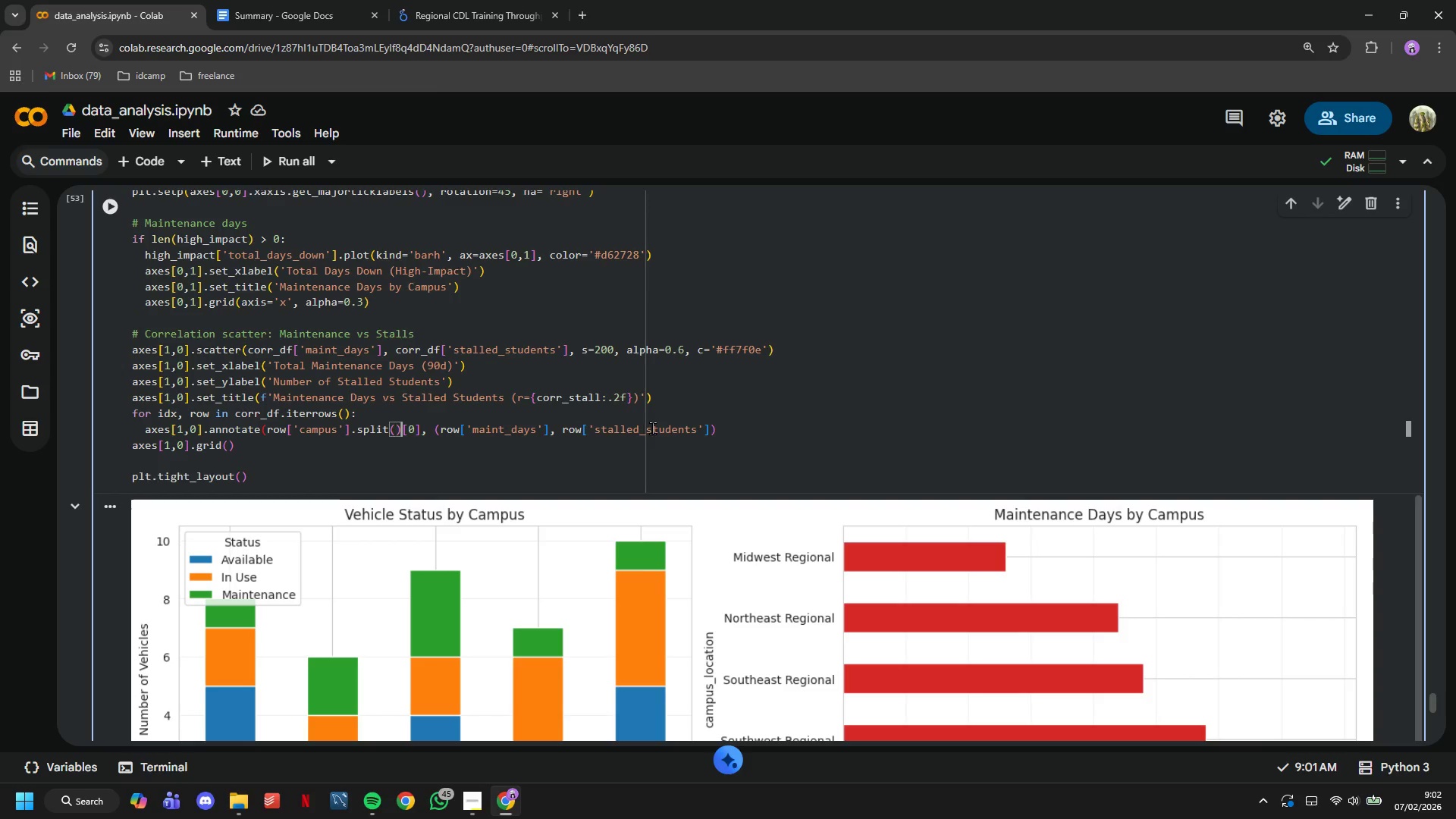 
hold_key(key=ArrowRight, duration=1.52)
 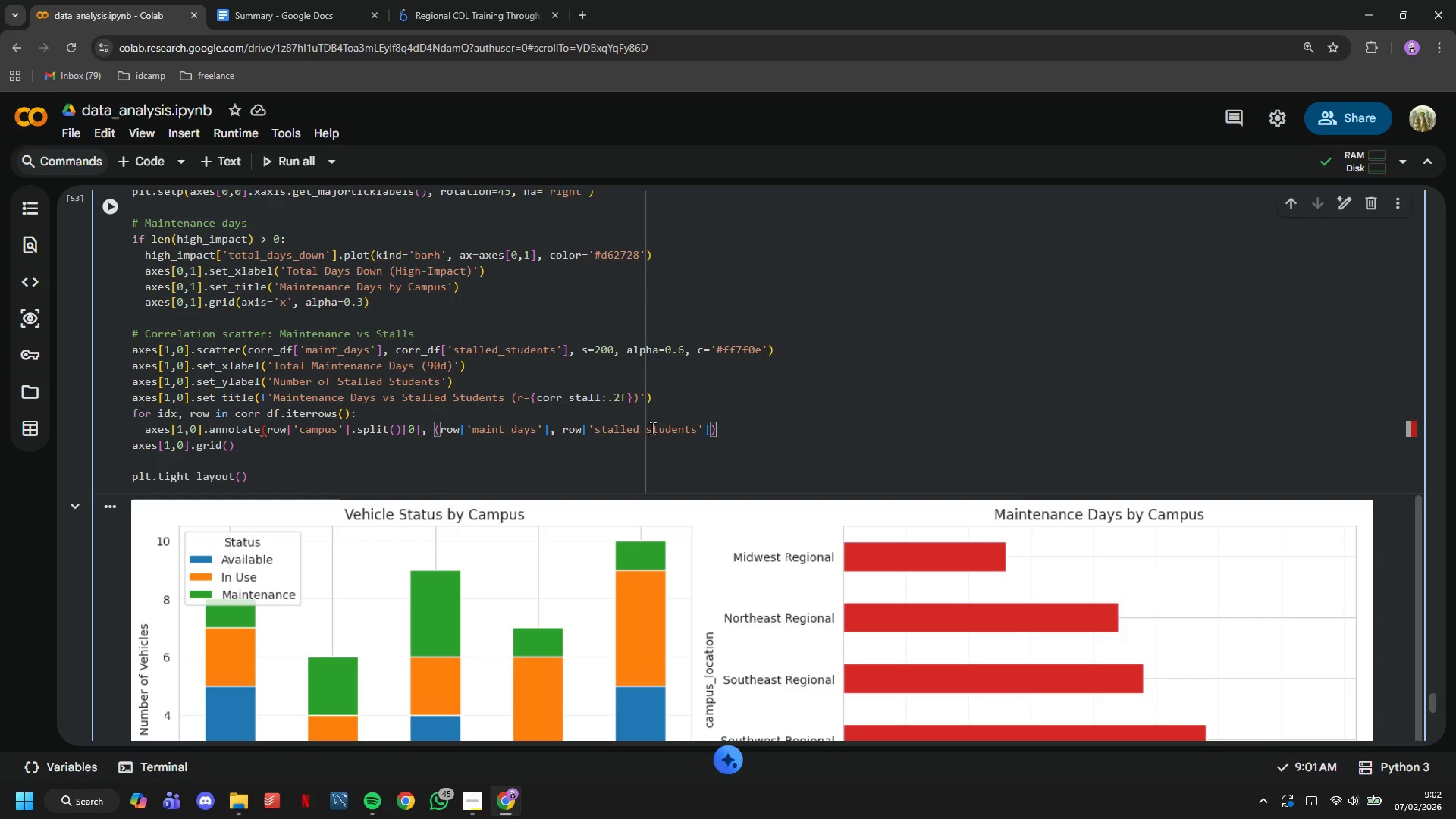 
hold_key(key=ArrowRight, duration=0.45)
 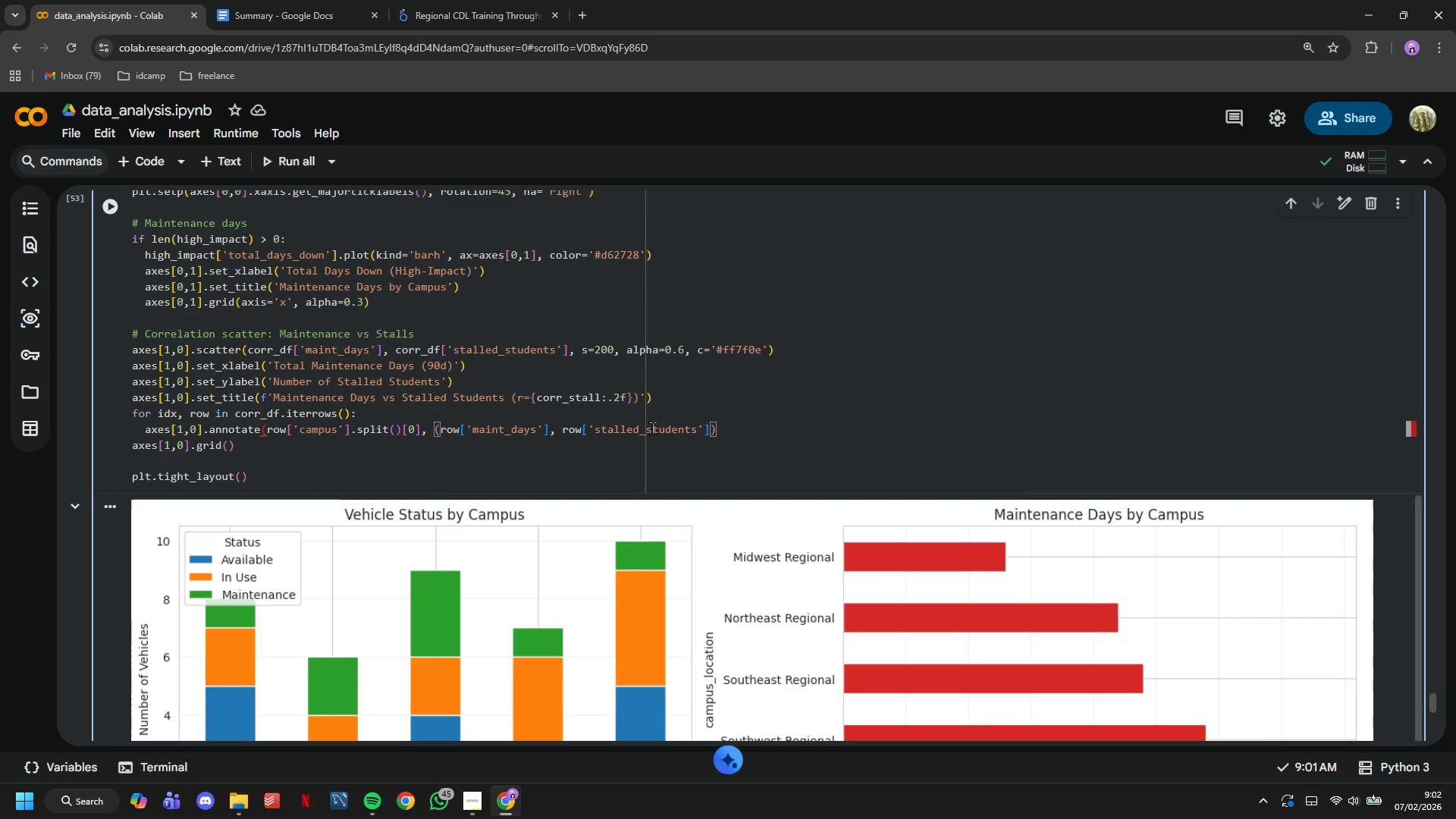 
key(Shift+0)
 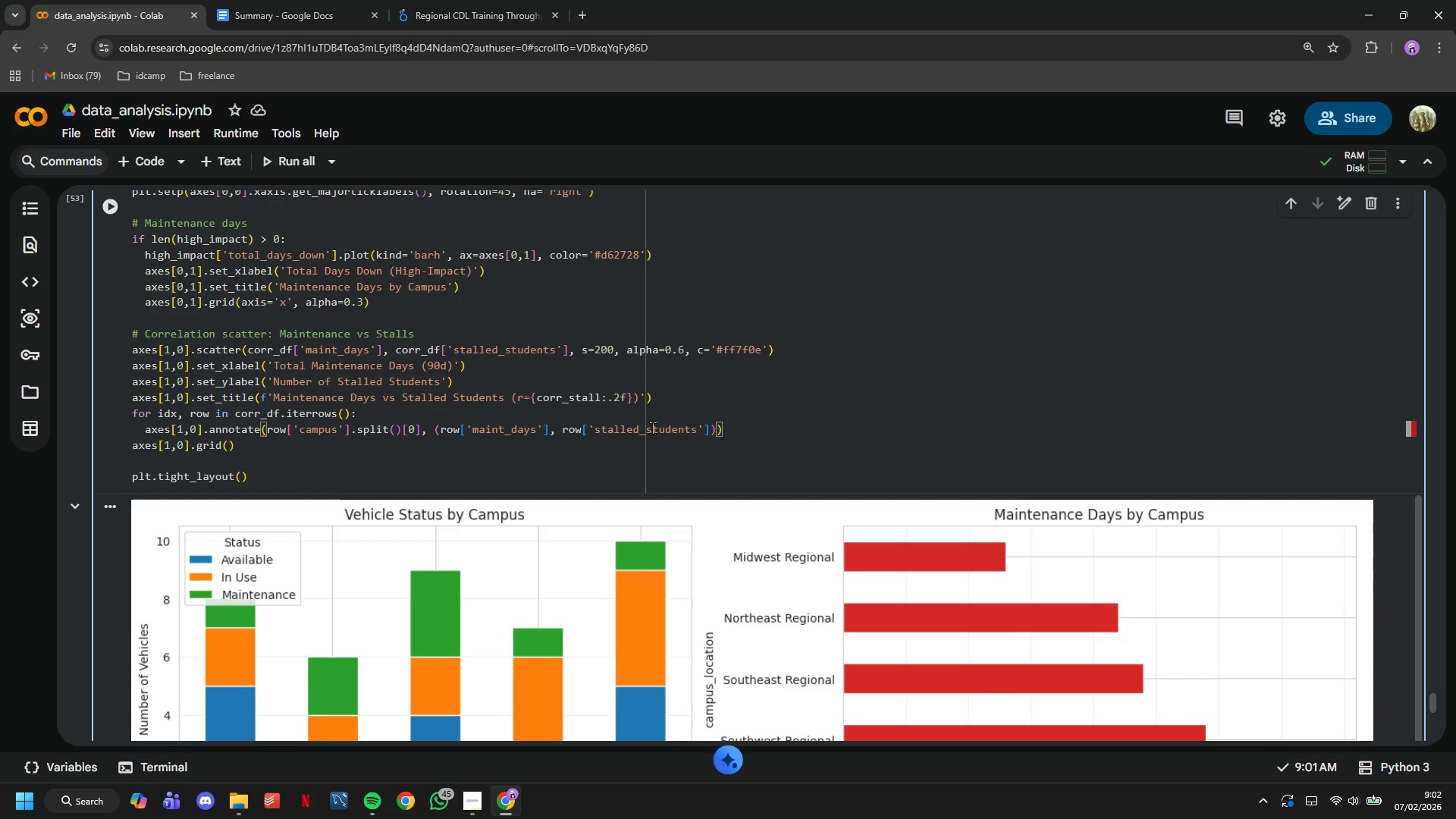 
key(ArrowLeft)
 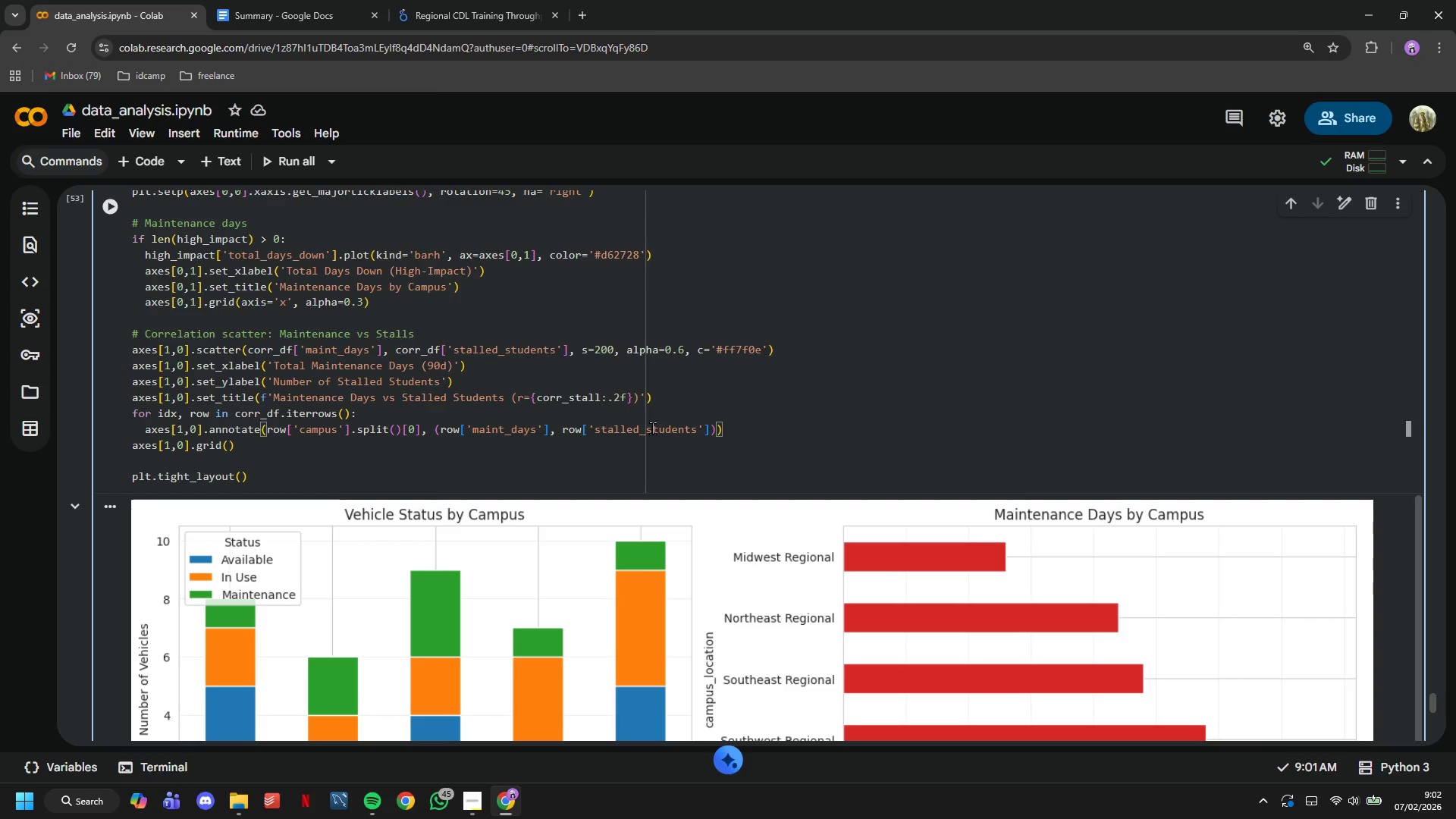 
key(Comma)
 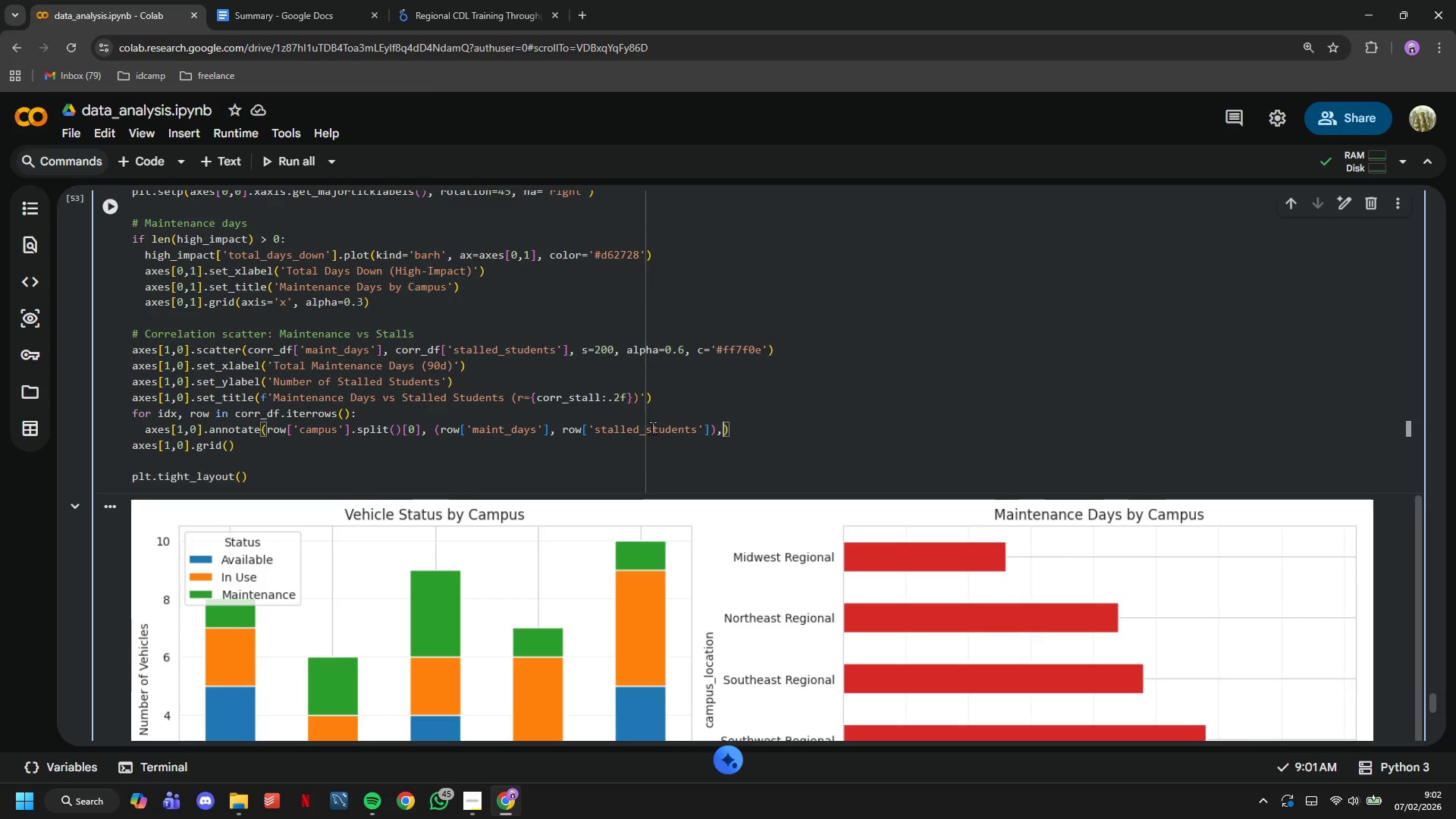 
key(Enter)
 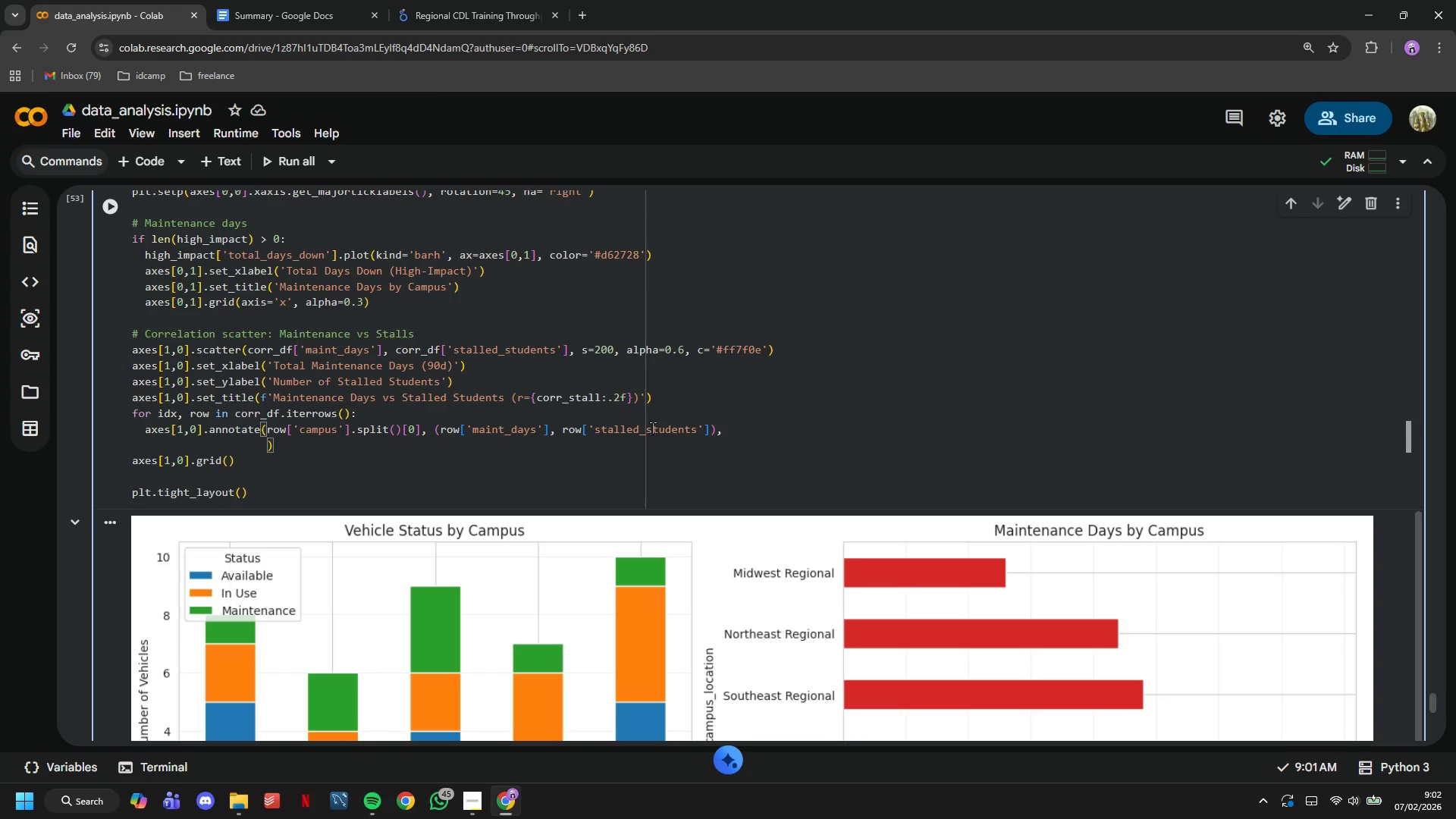 
type(fontsize=8, alpha=0.7)
 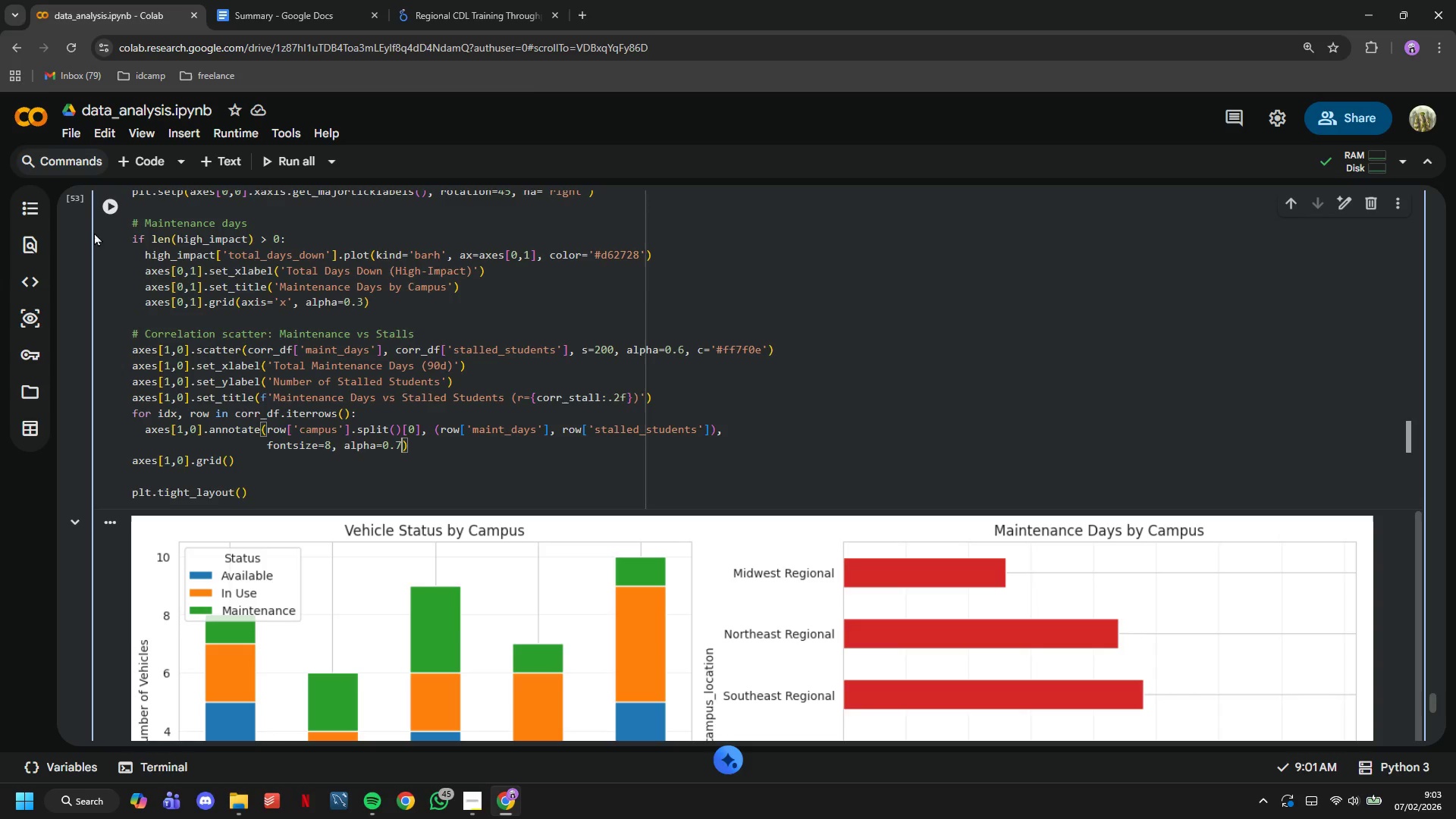 
left_click([96, 209])
 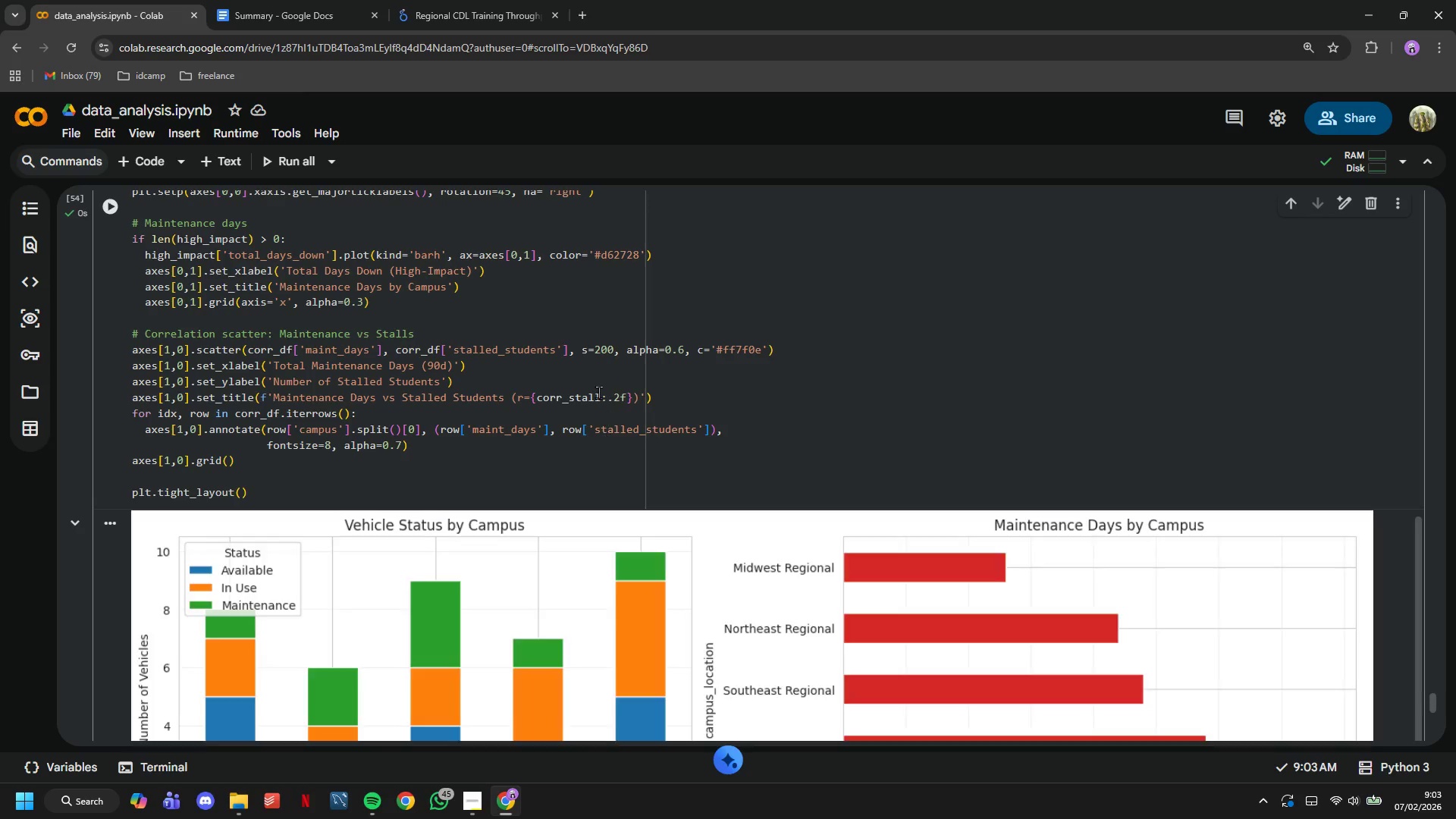 
scroll: coordinate [595, 381], scroll_direction: down, amount: 8.0
 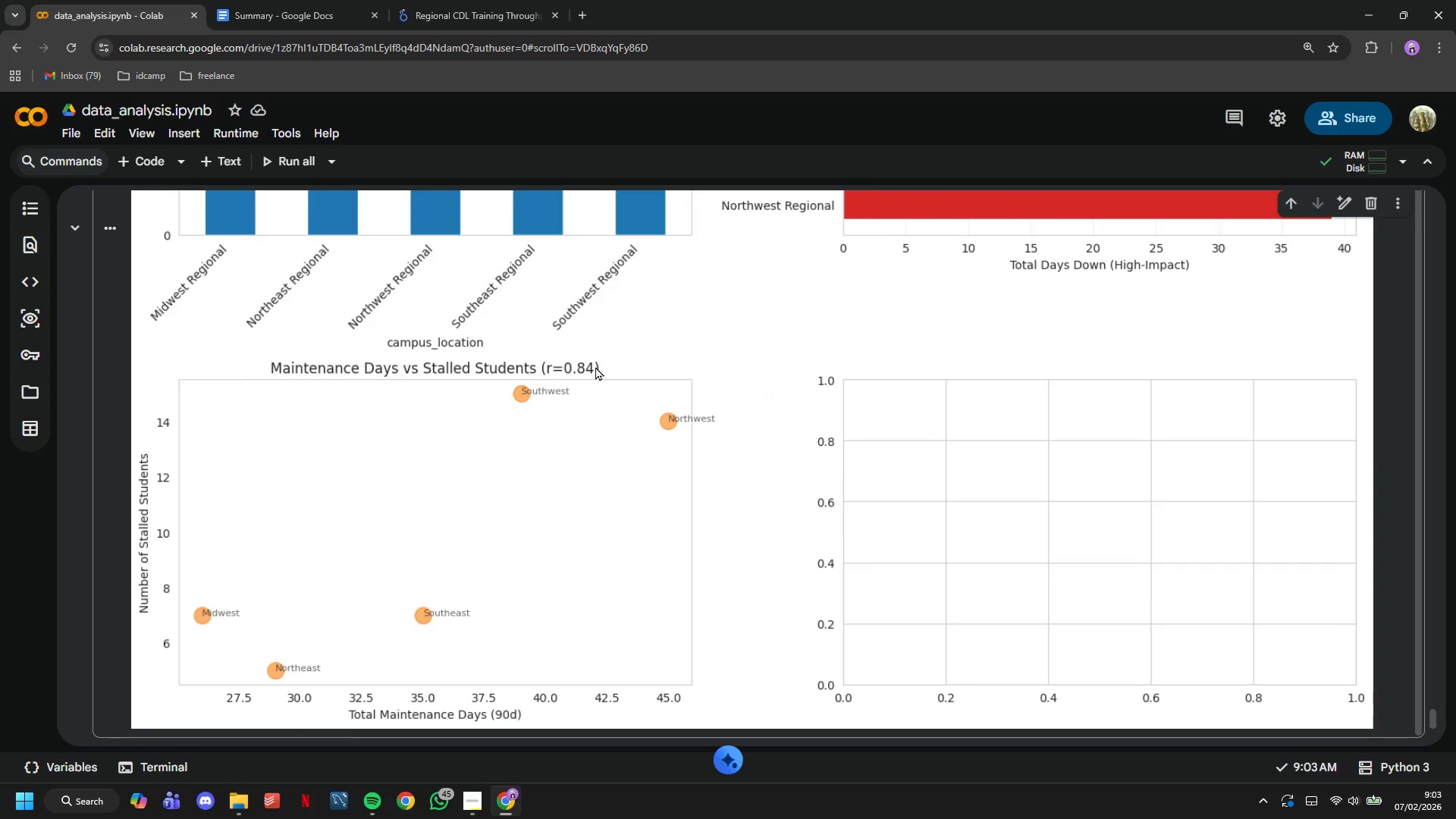 
scroll: coordinate [318, 435], scroll_direction: up, amount: 22.0
 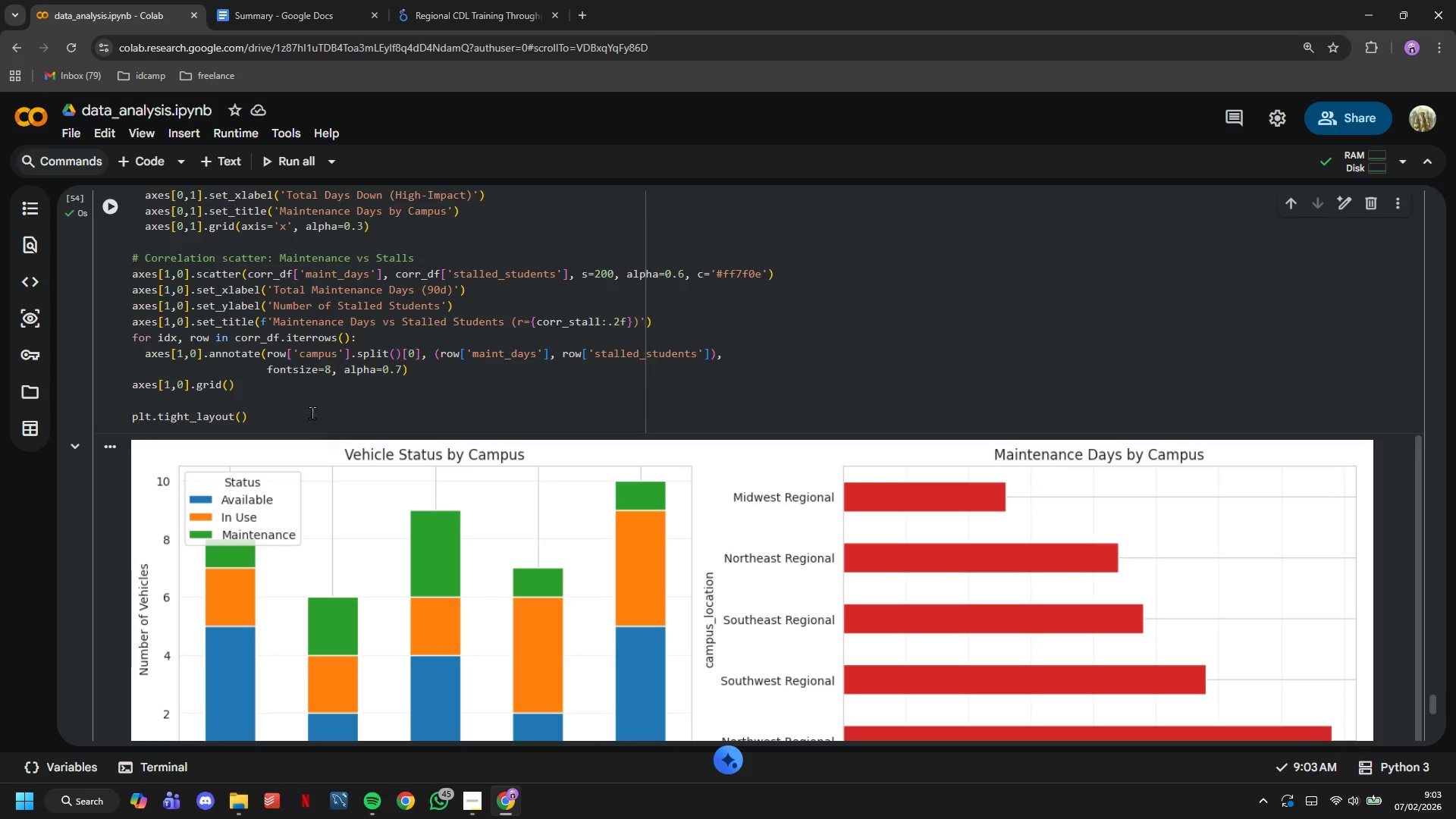 
left_click([309, 406])
 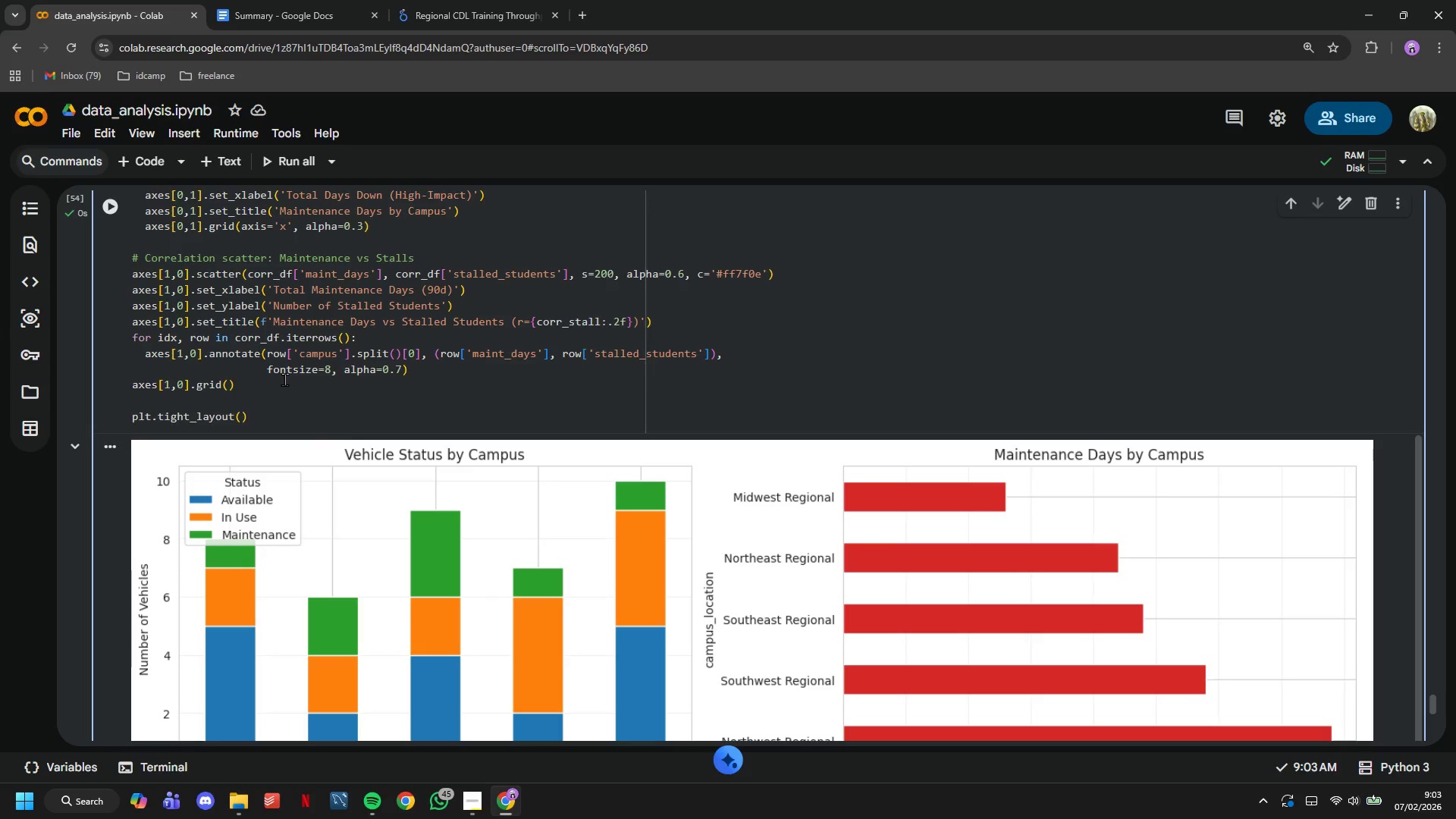 
left_click([284, 379])
 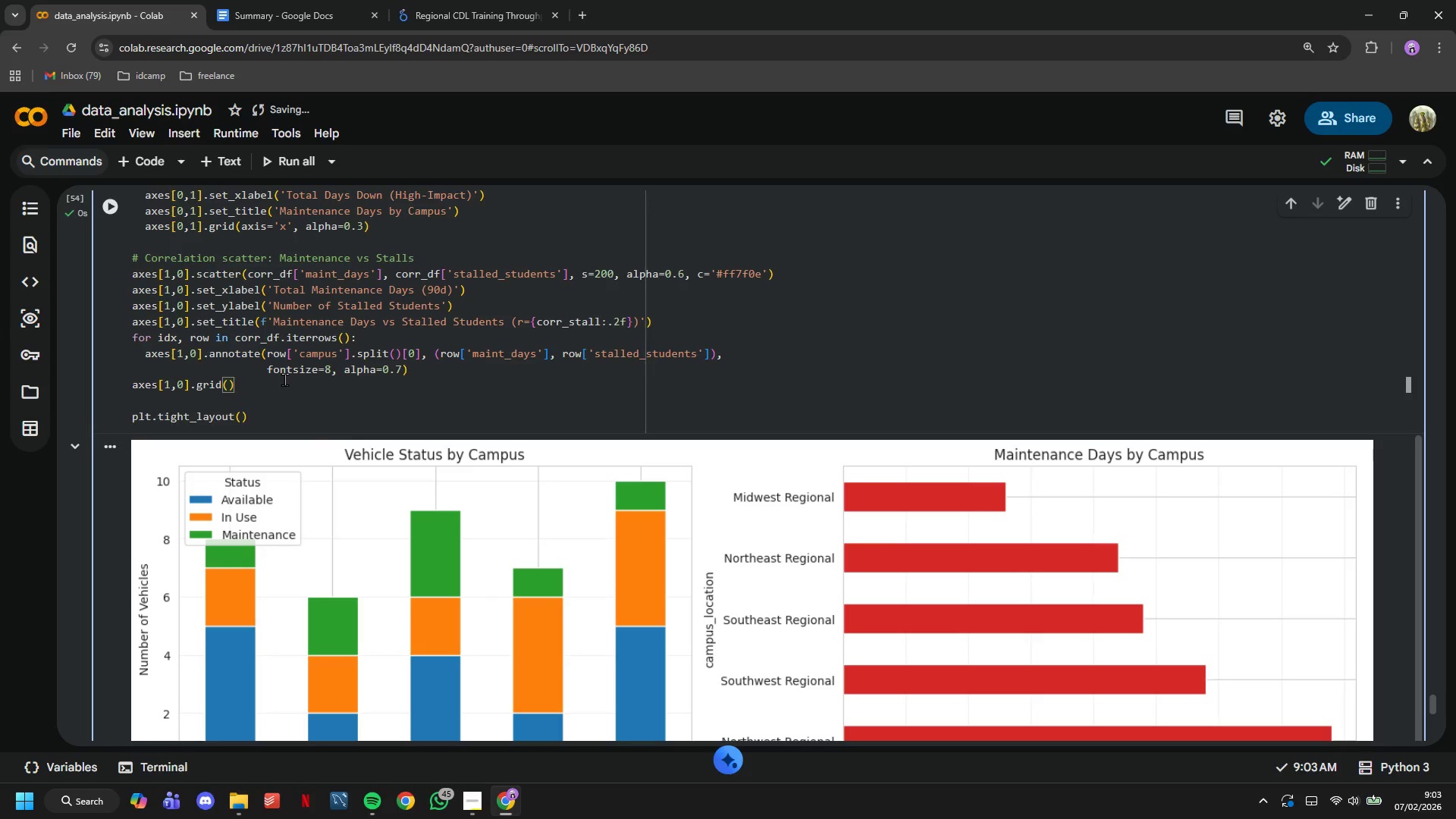 
wait(7.25)
 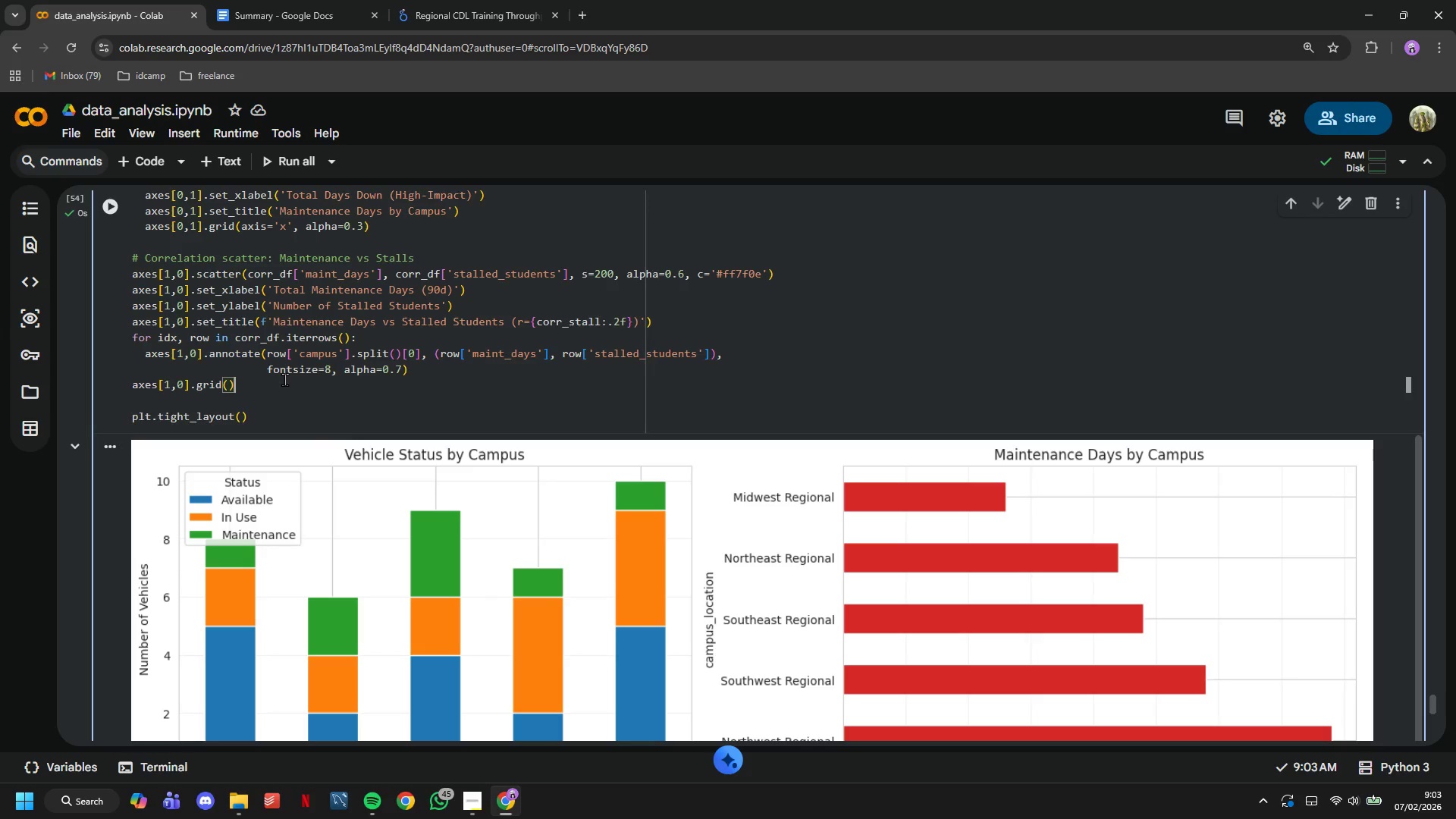 
left_click([309, 378])
 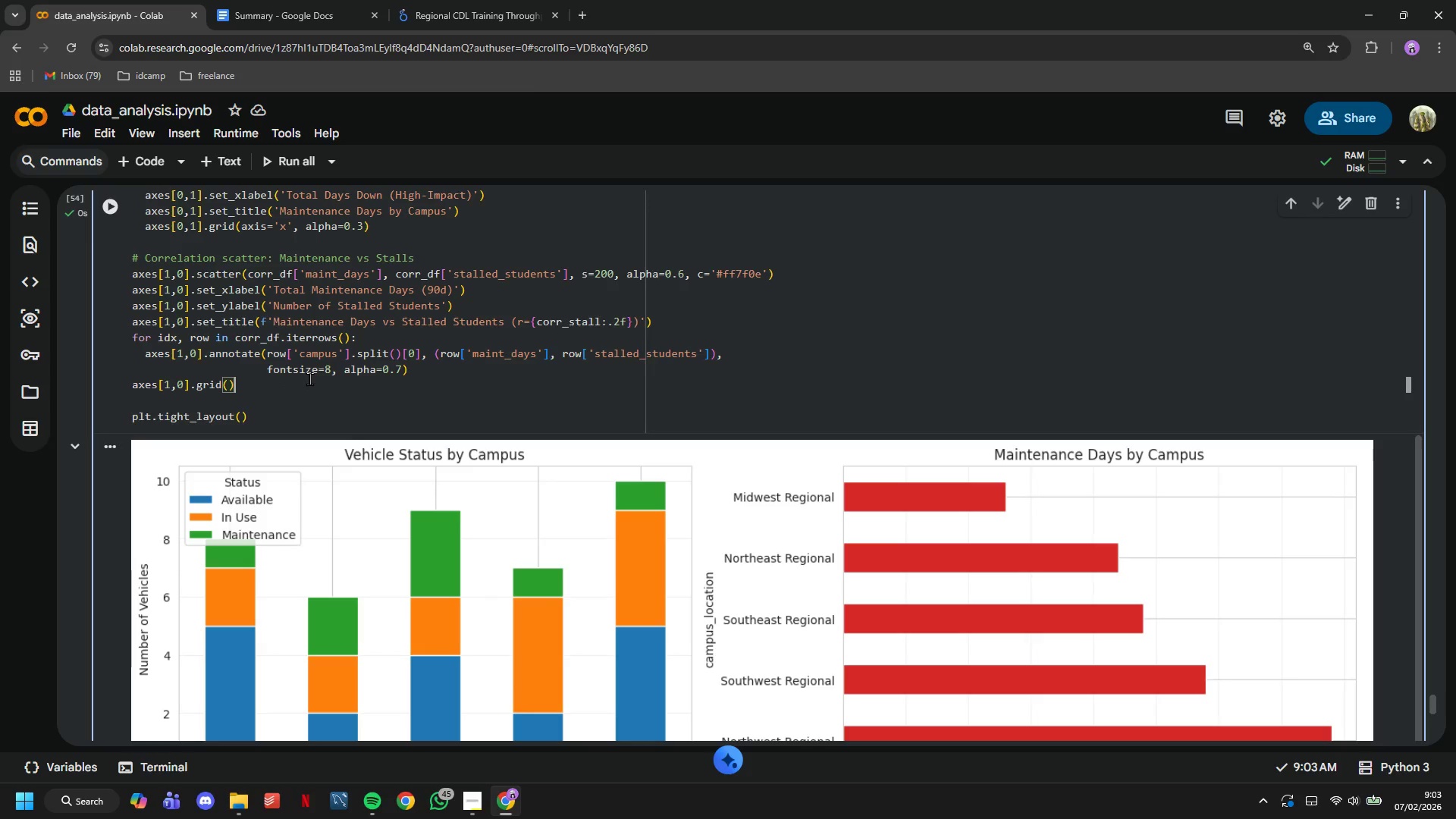 
key(Enter)
 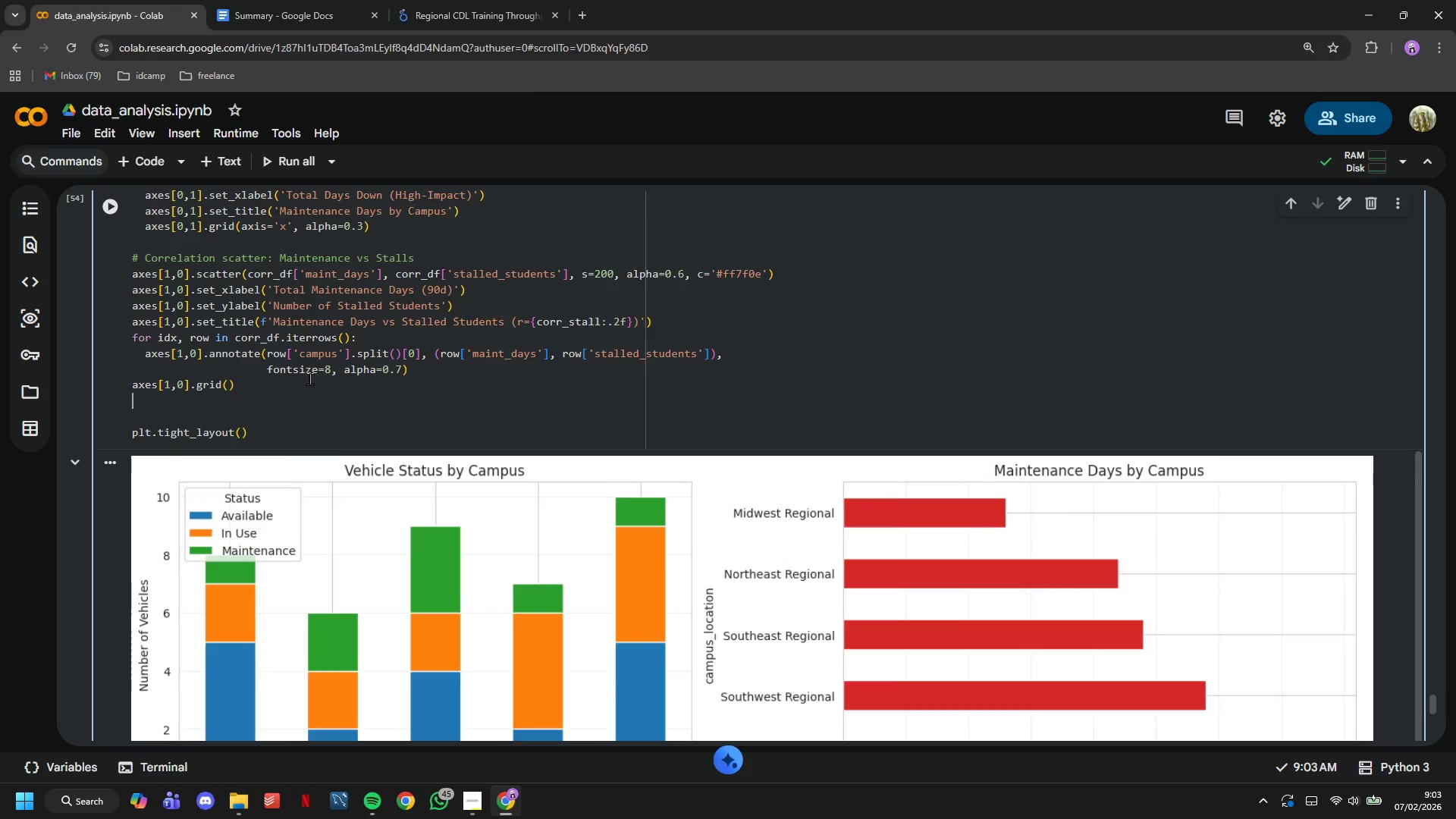 
key(Enter)
 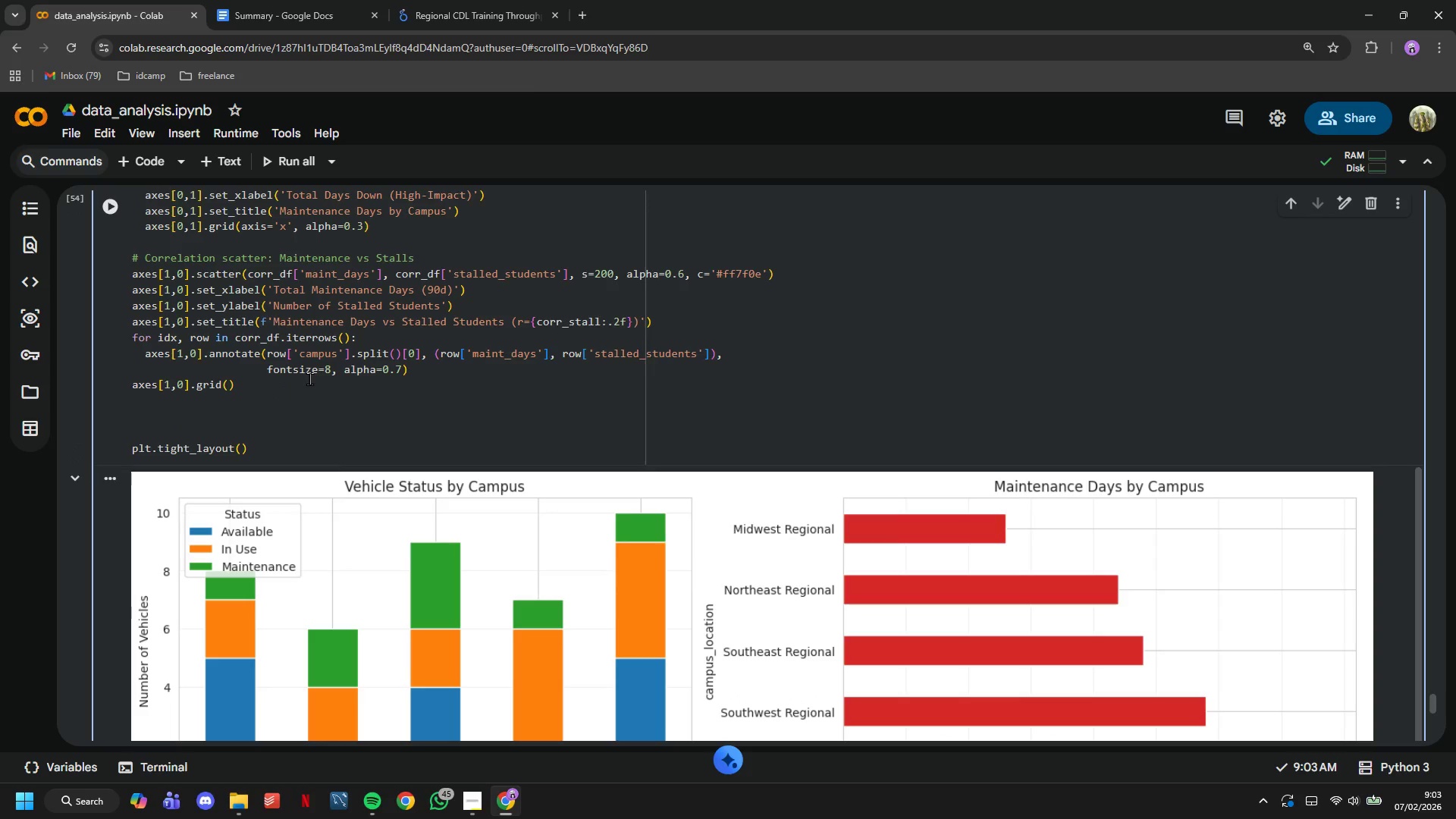 
type(# Miantenance cost by type)
 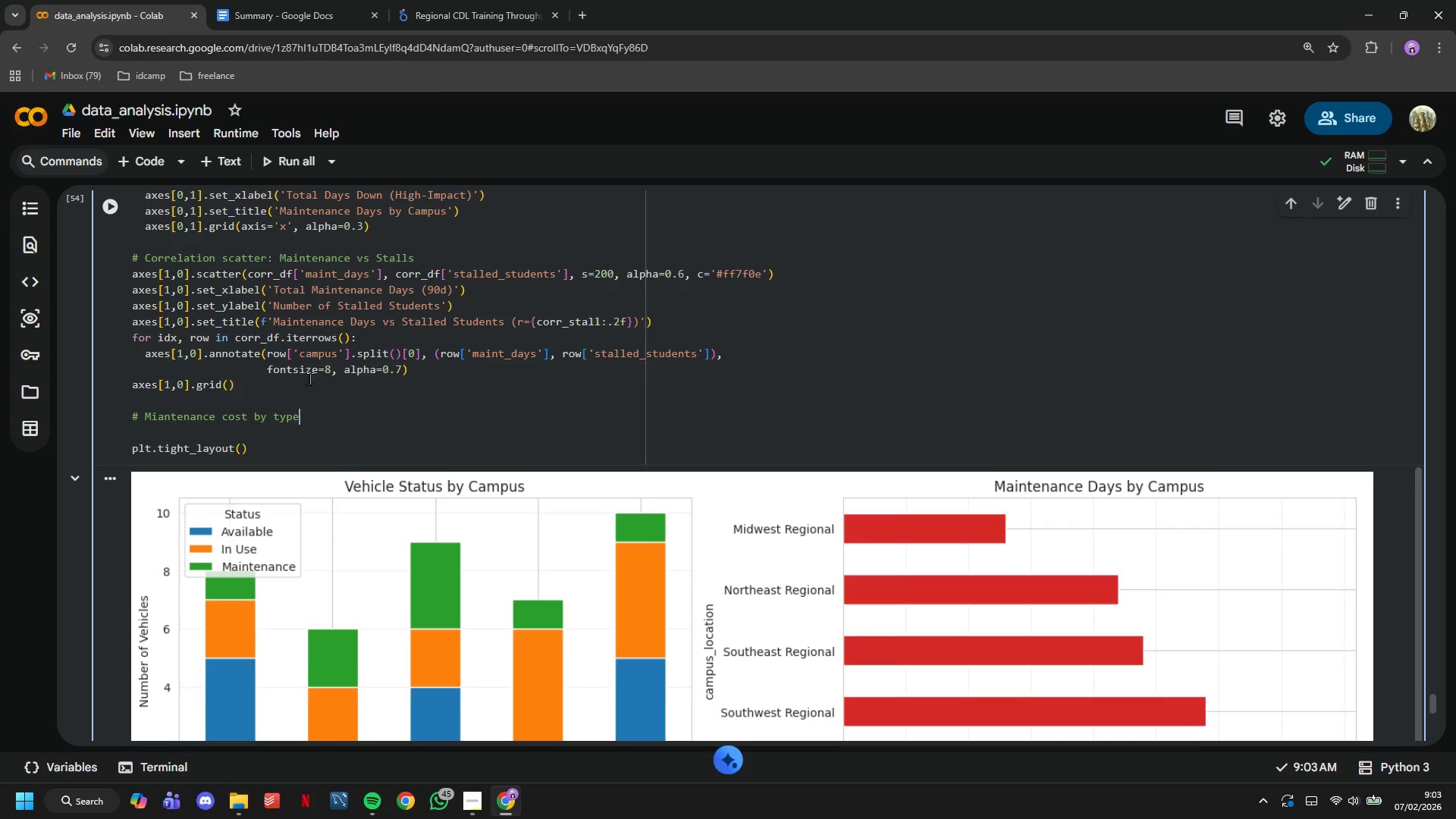 
key(Enter)
 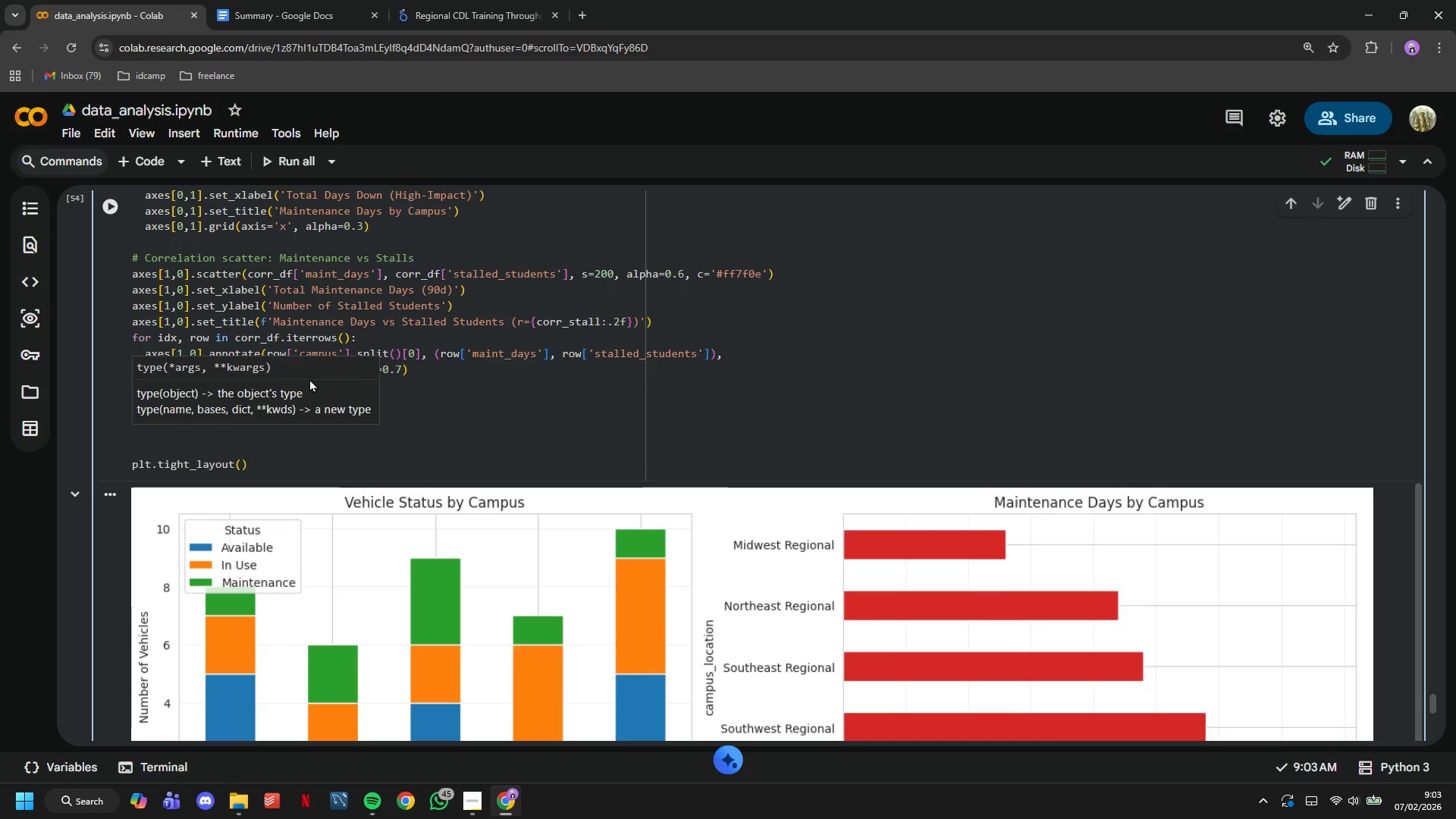 
type(maint_cost = recent_main)
 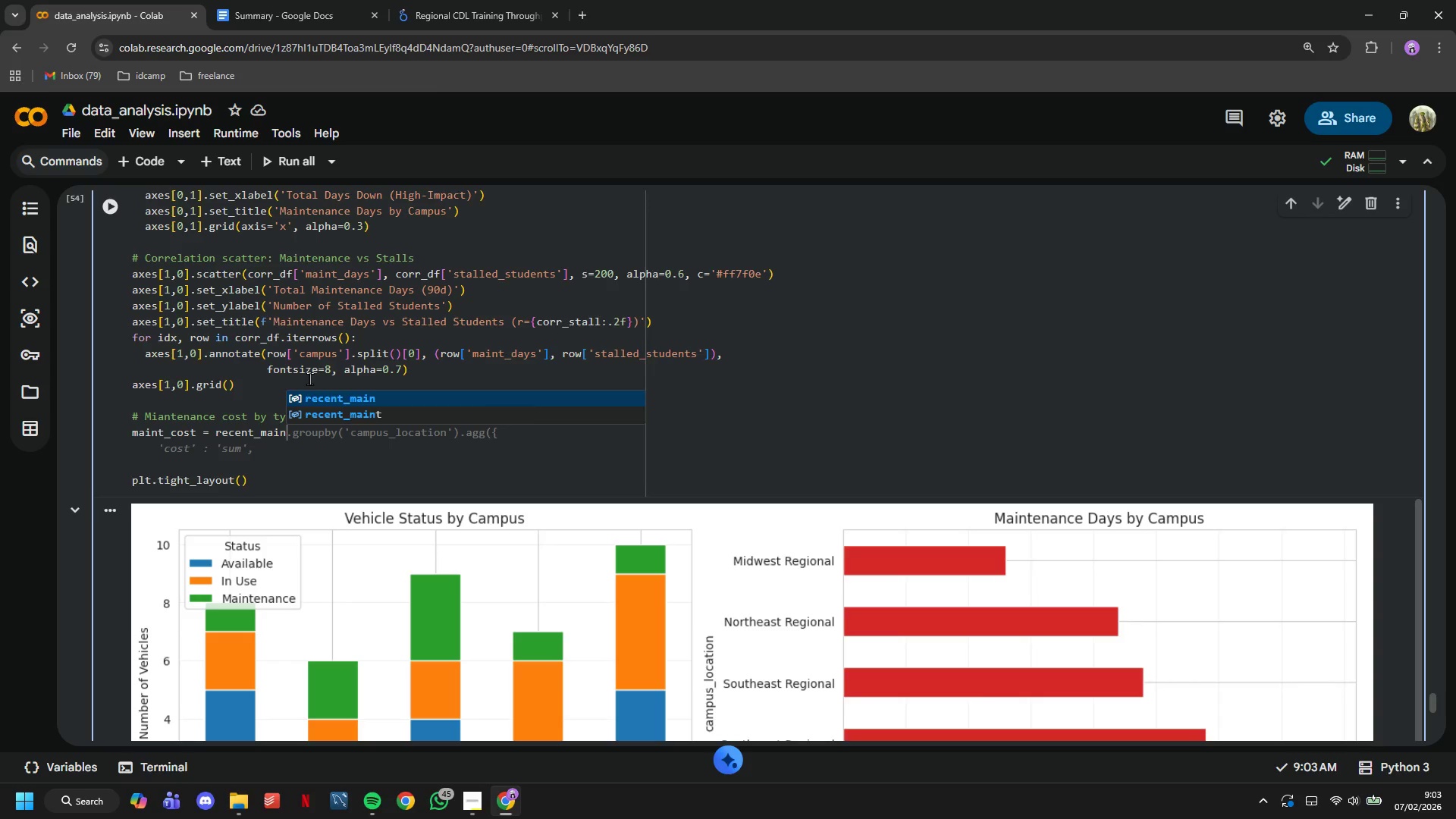 
wait(18.95)
 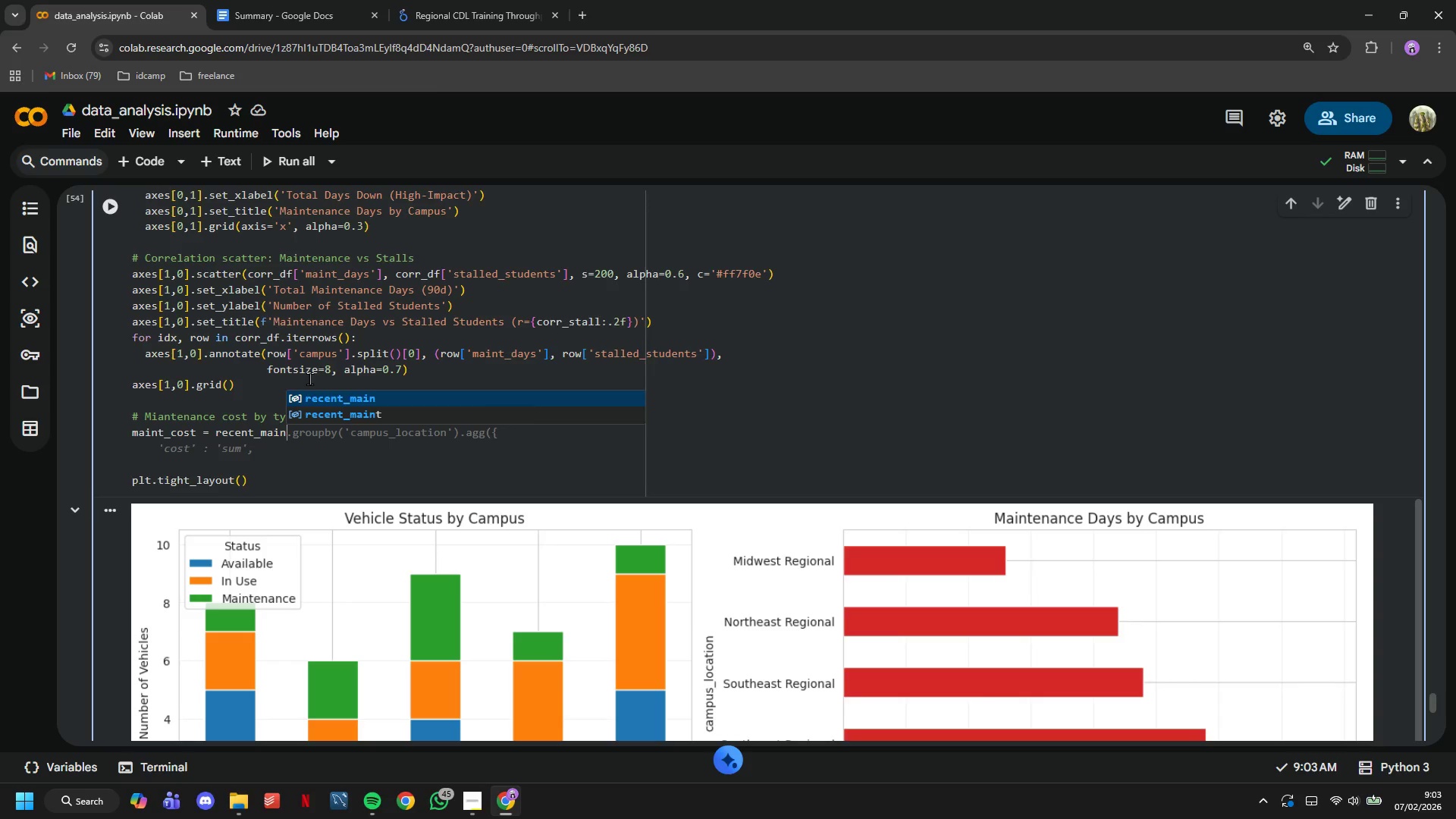 
key(Period)
 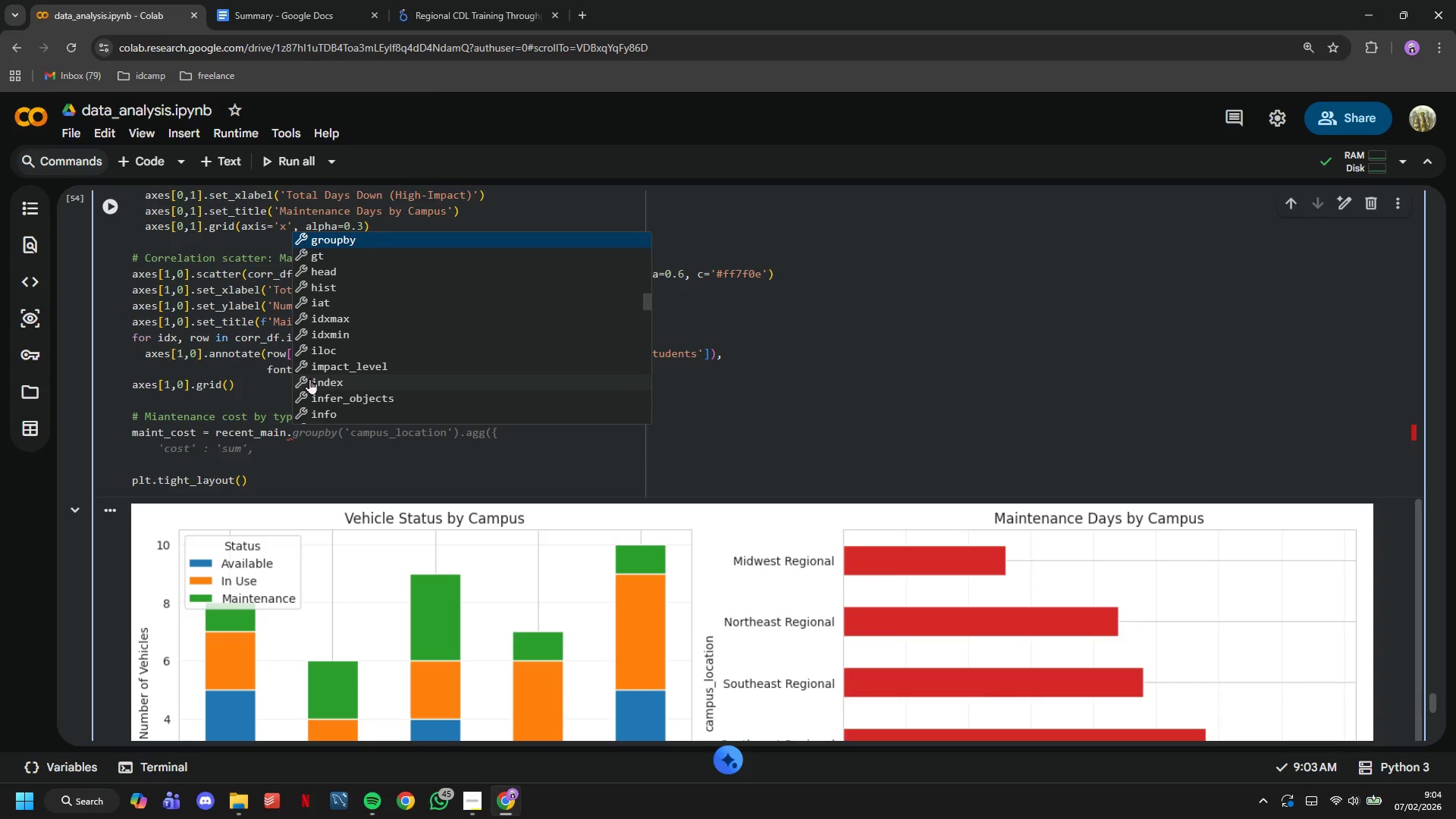 
type(groupby('campus)
 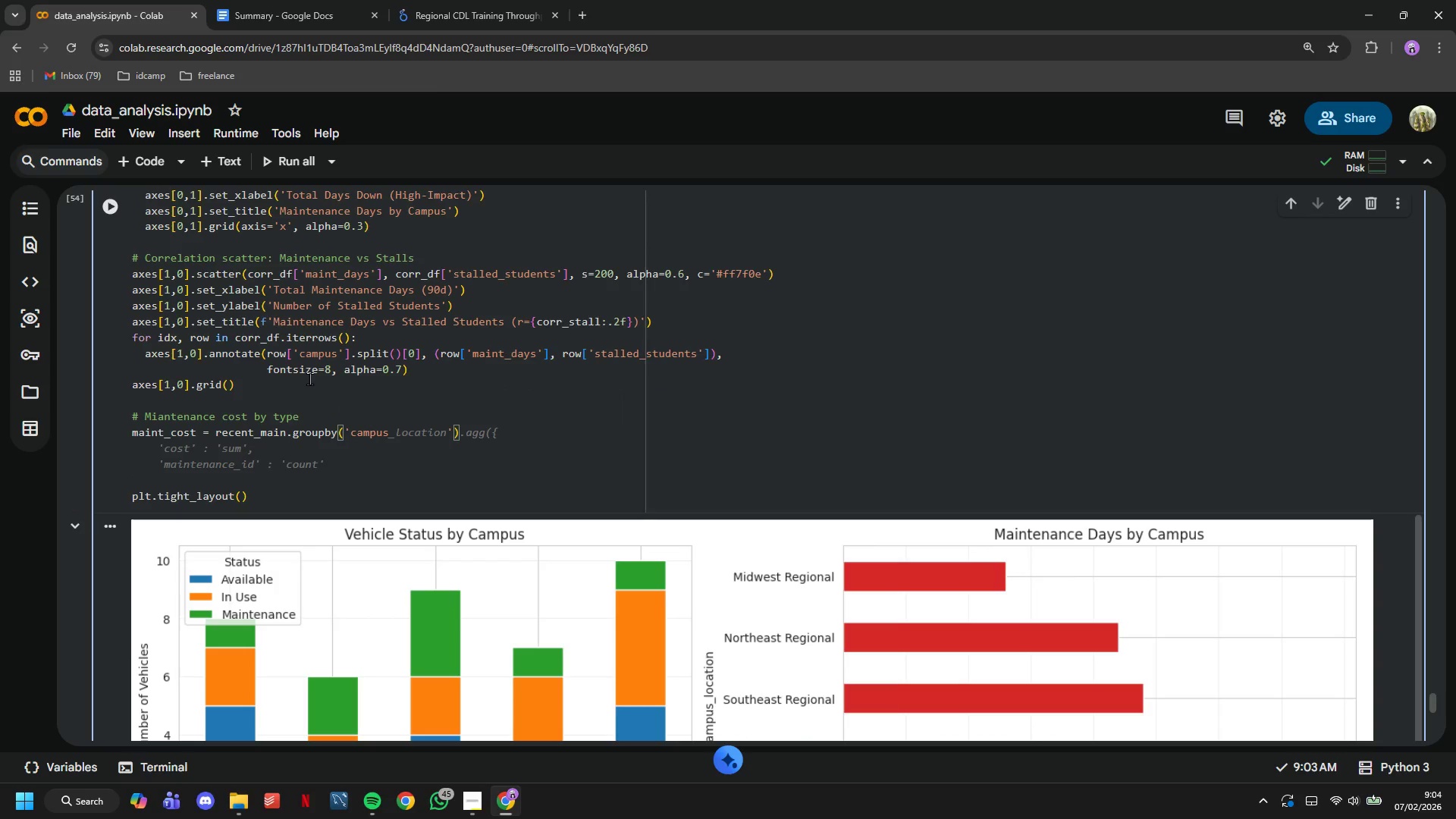 
type(_location)
 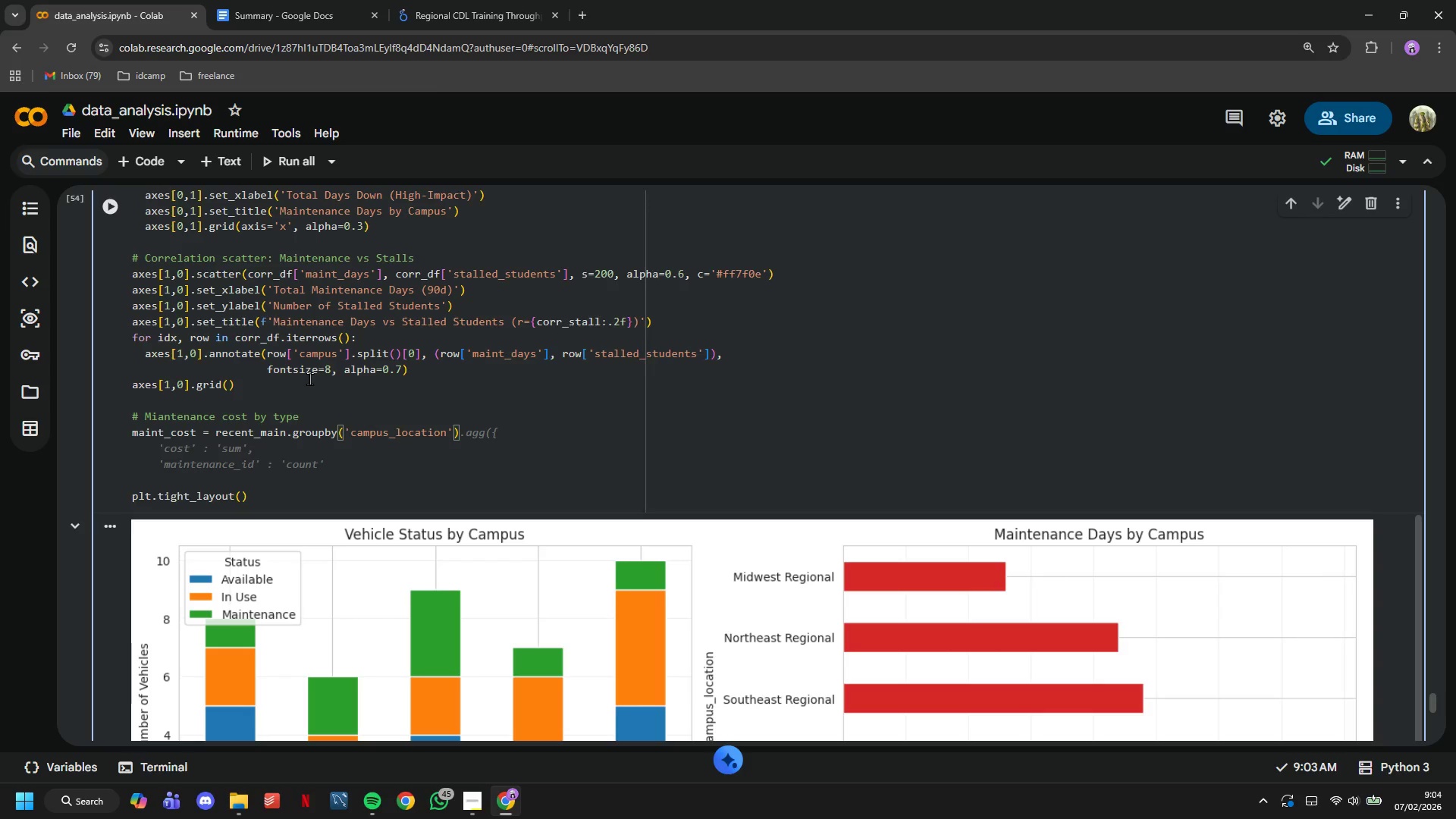 
key(ArrowRight)
 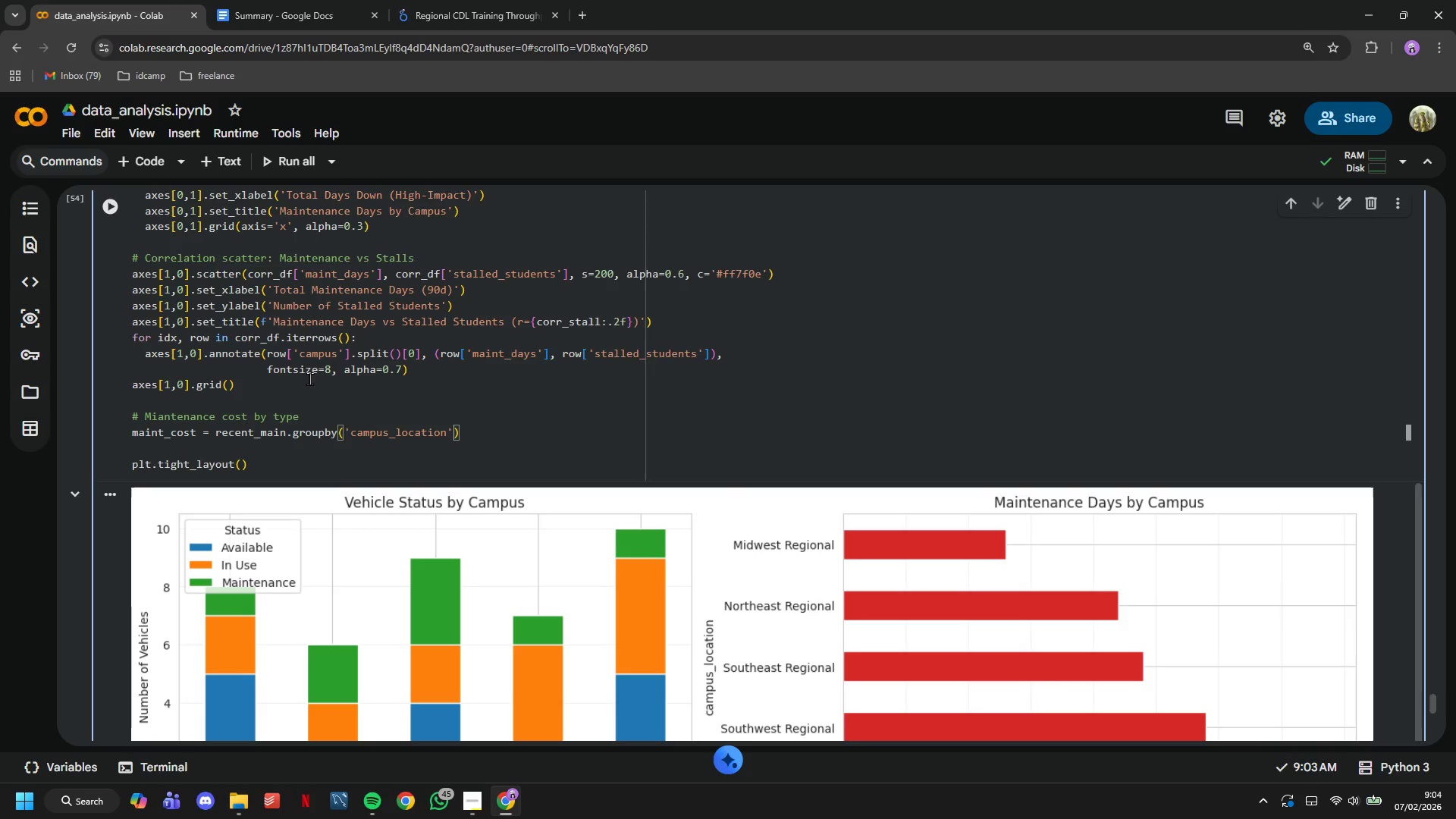 
key(ArrowRight)
 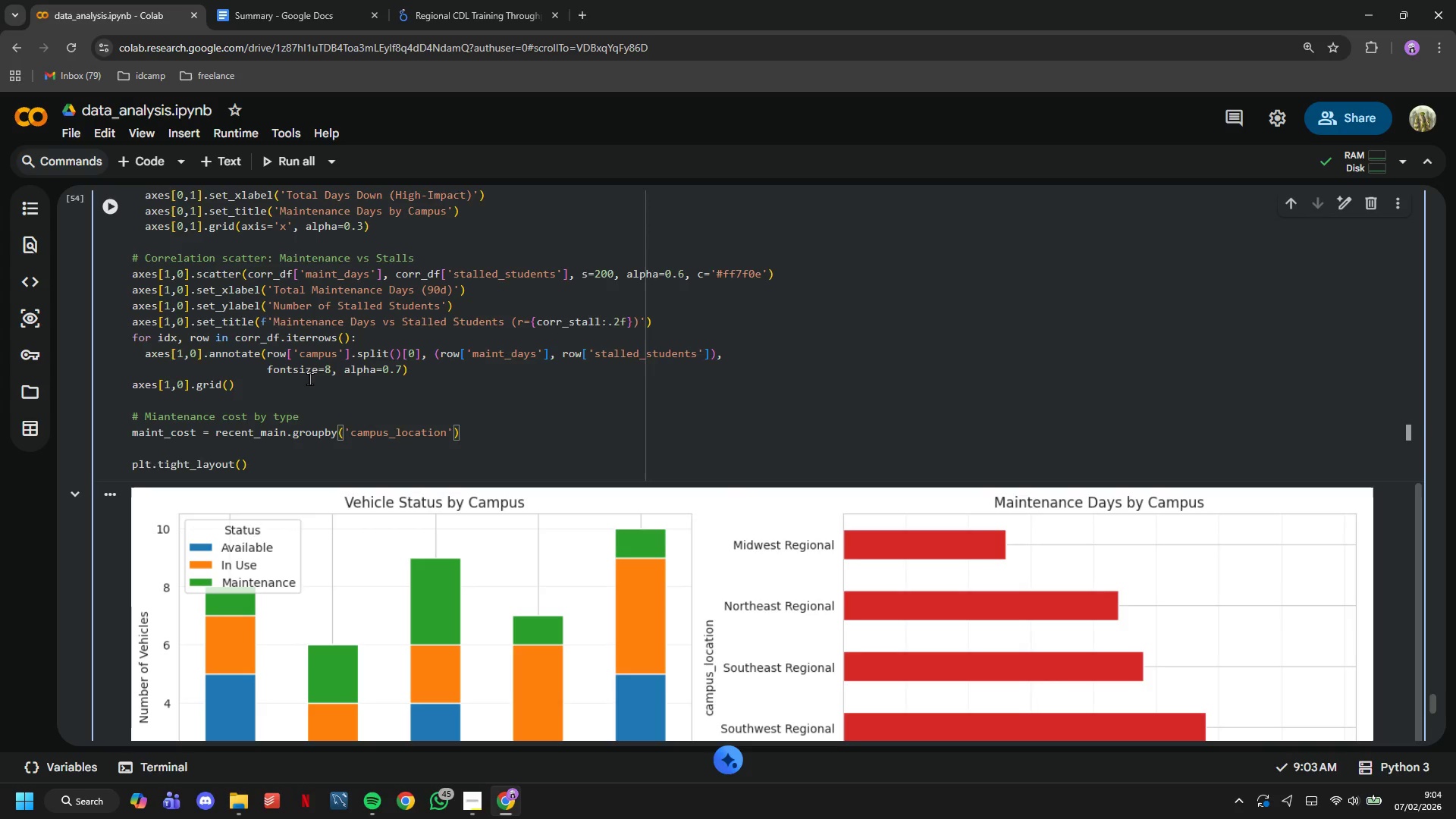 
type(.agg)
 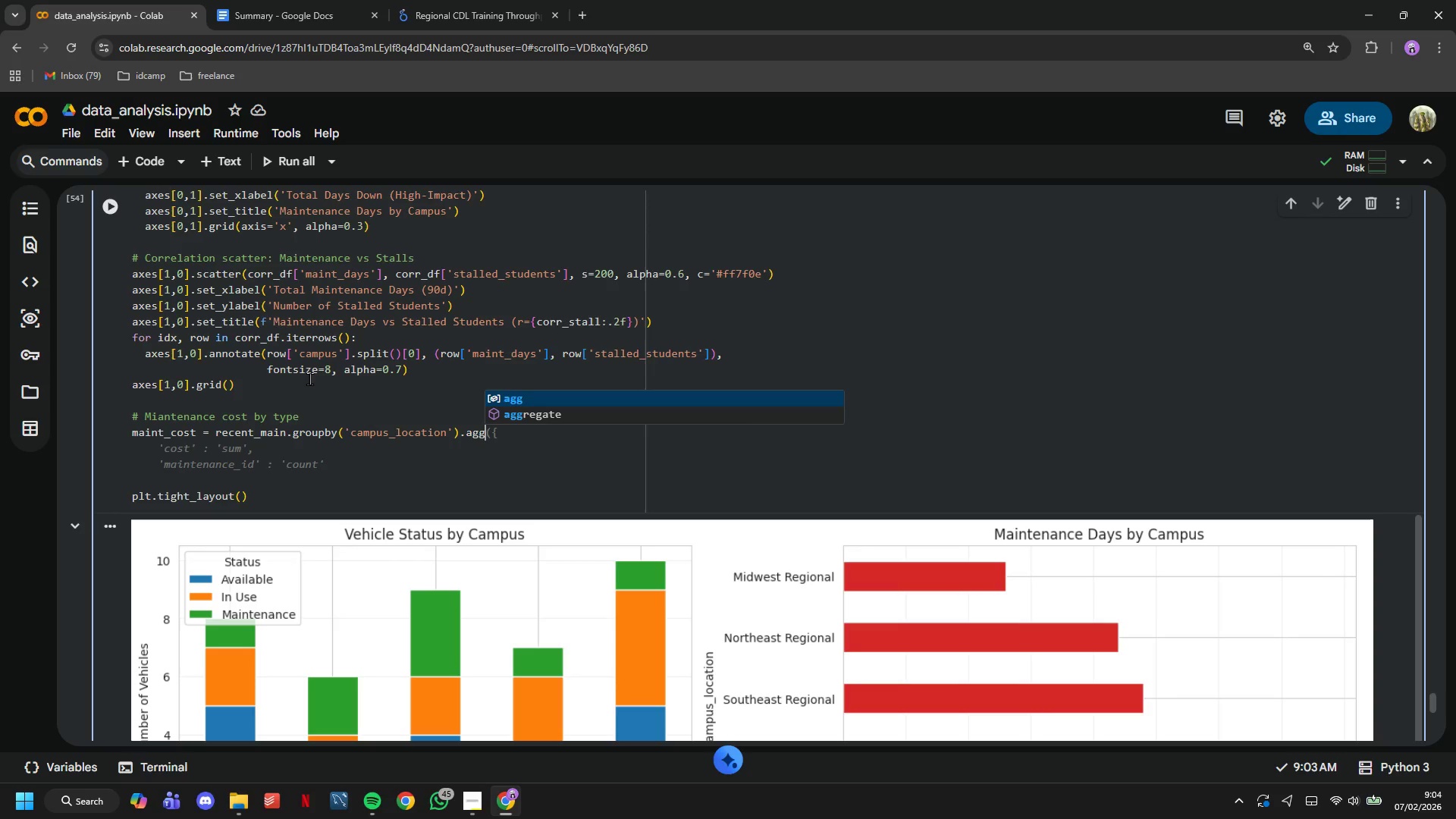 
key(Shift+9)
 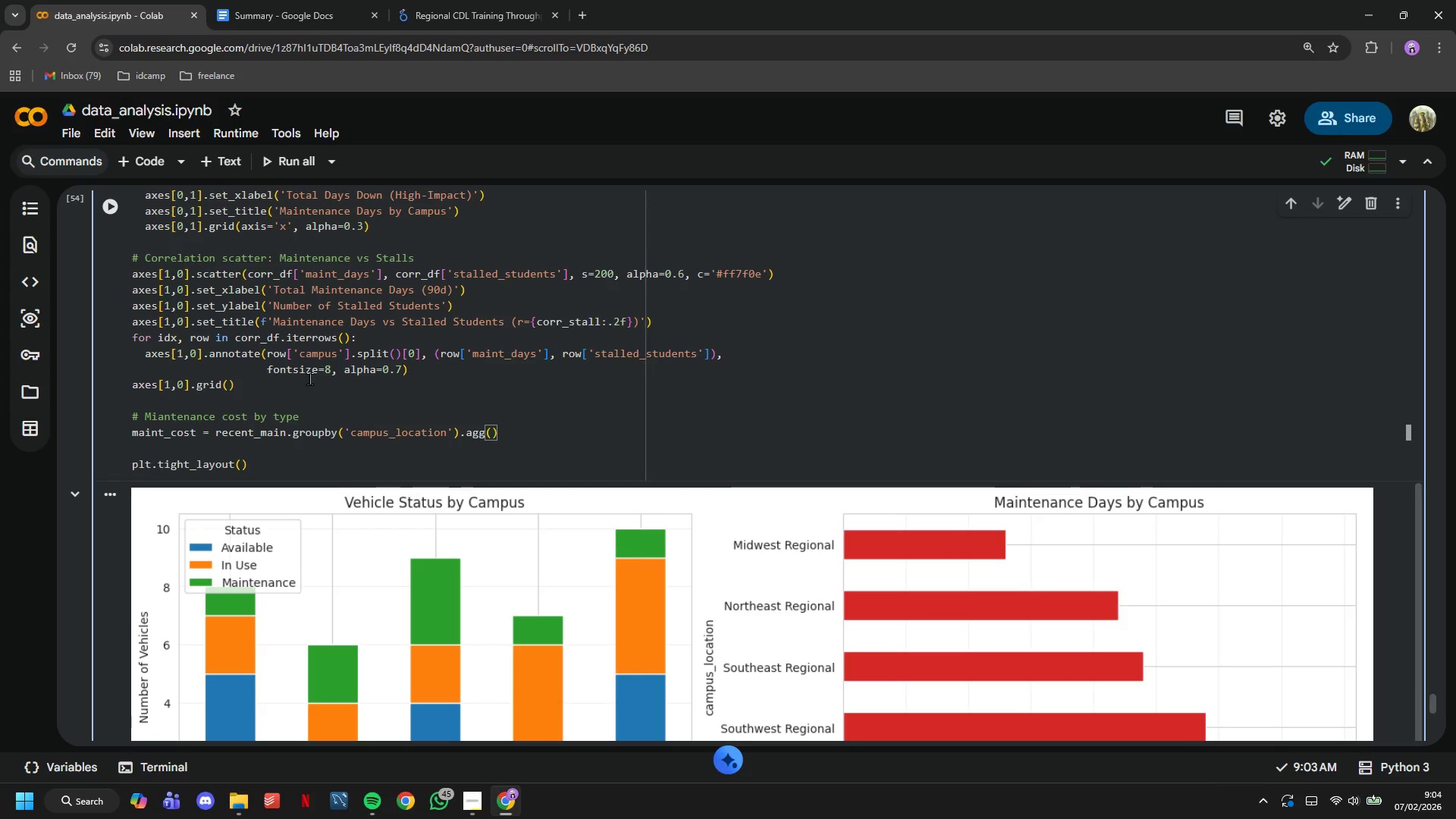 
key(Backspace)
 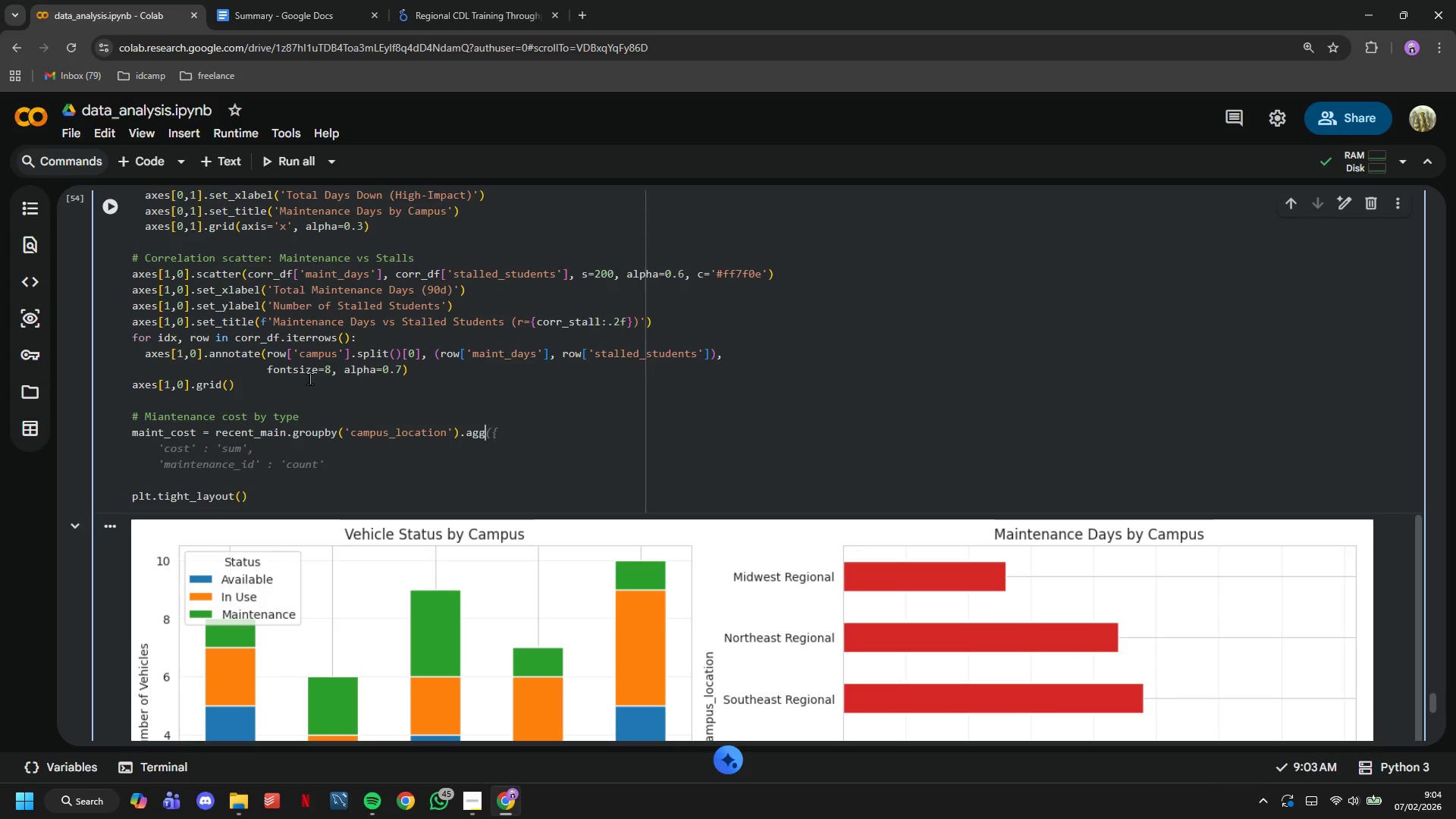 
key(Shift+9)
 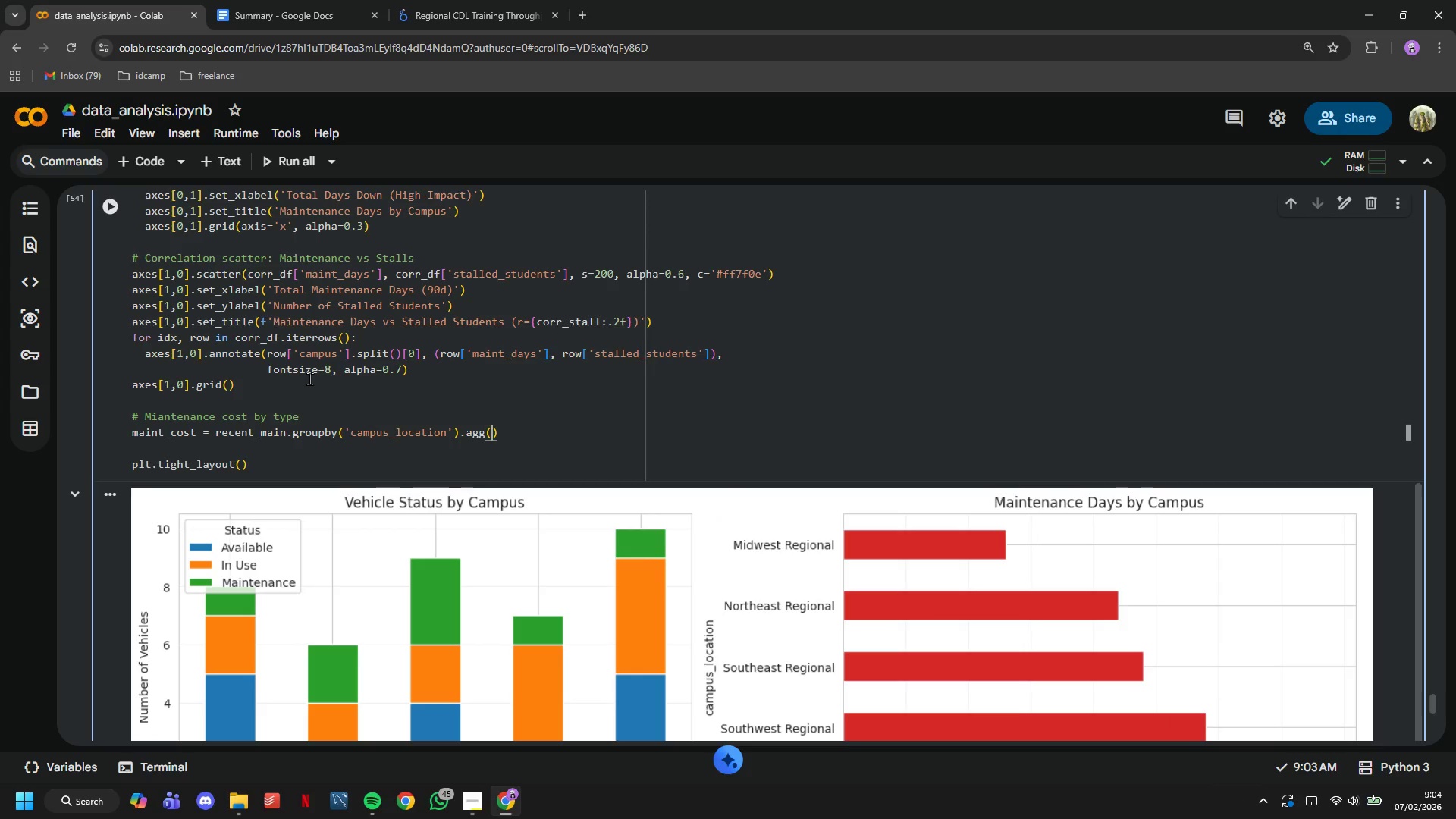 
key(Shift+BracketLeft)
 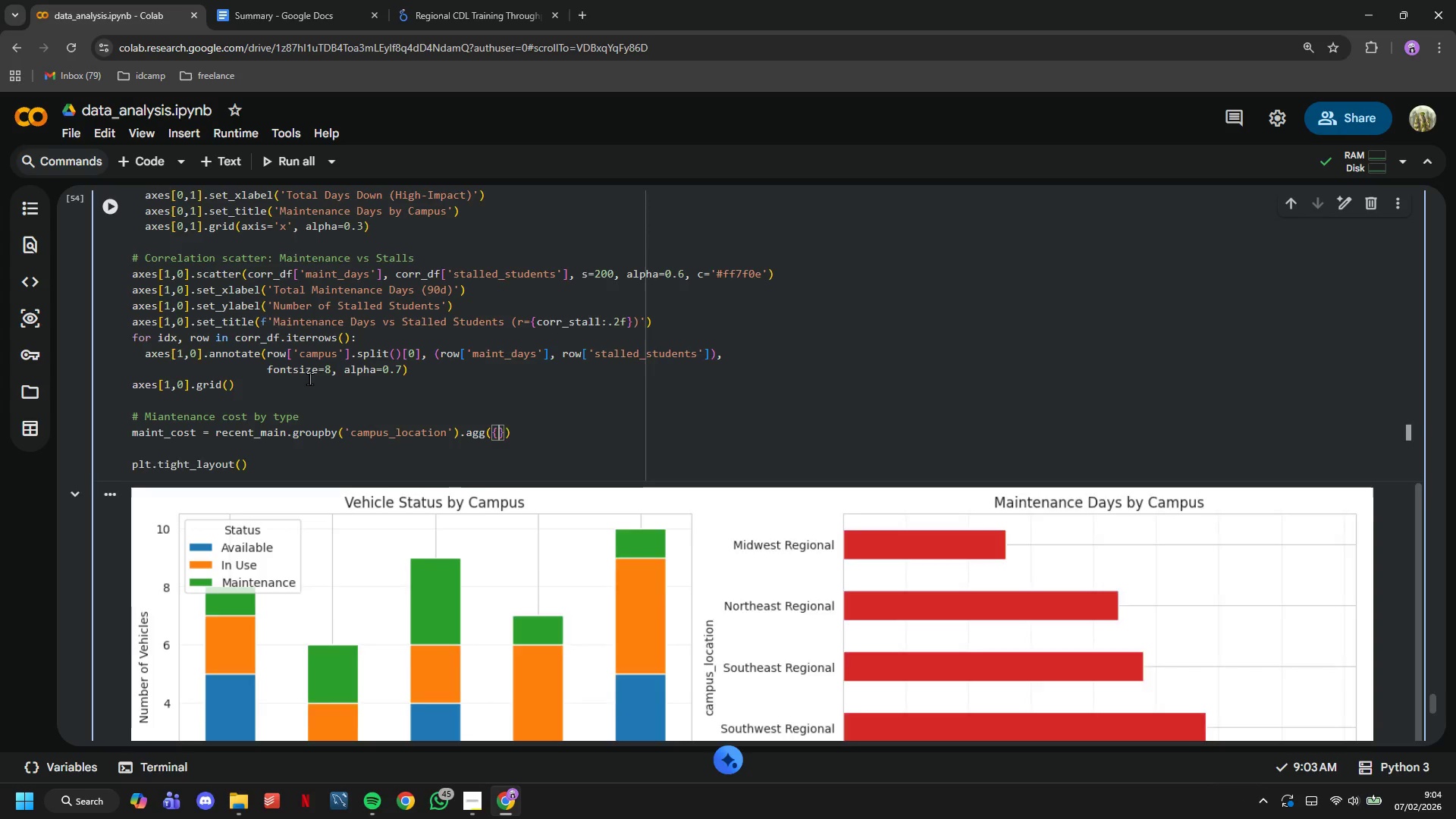 
key(Enter)
 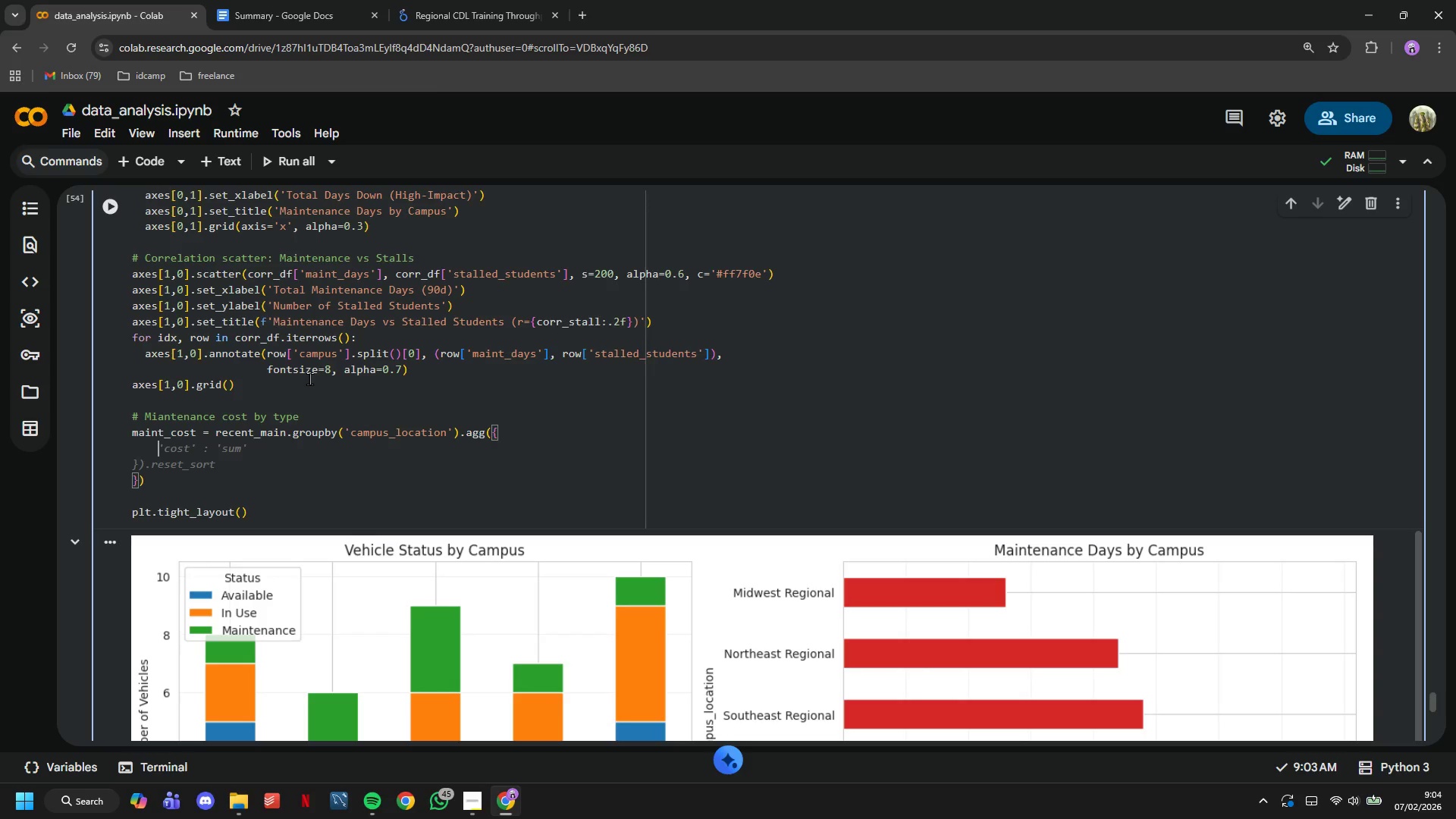 
type('cost)
 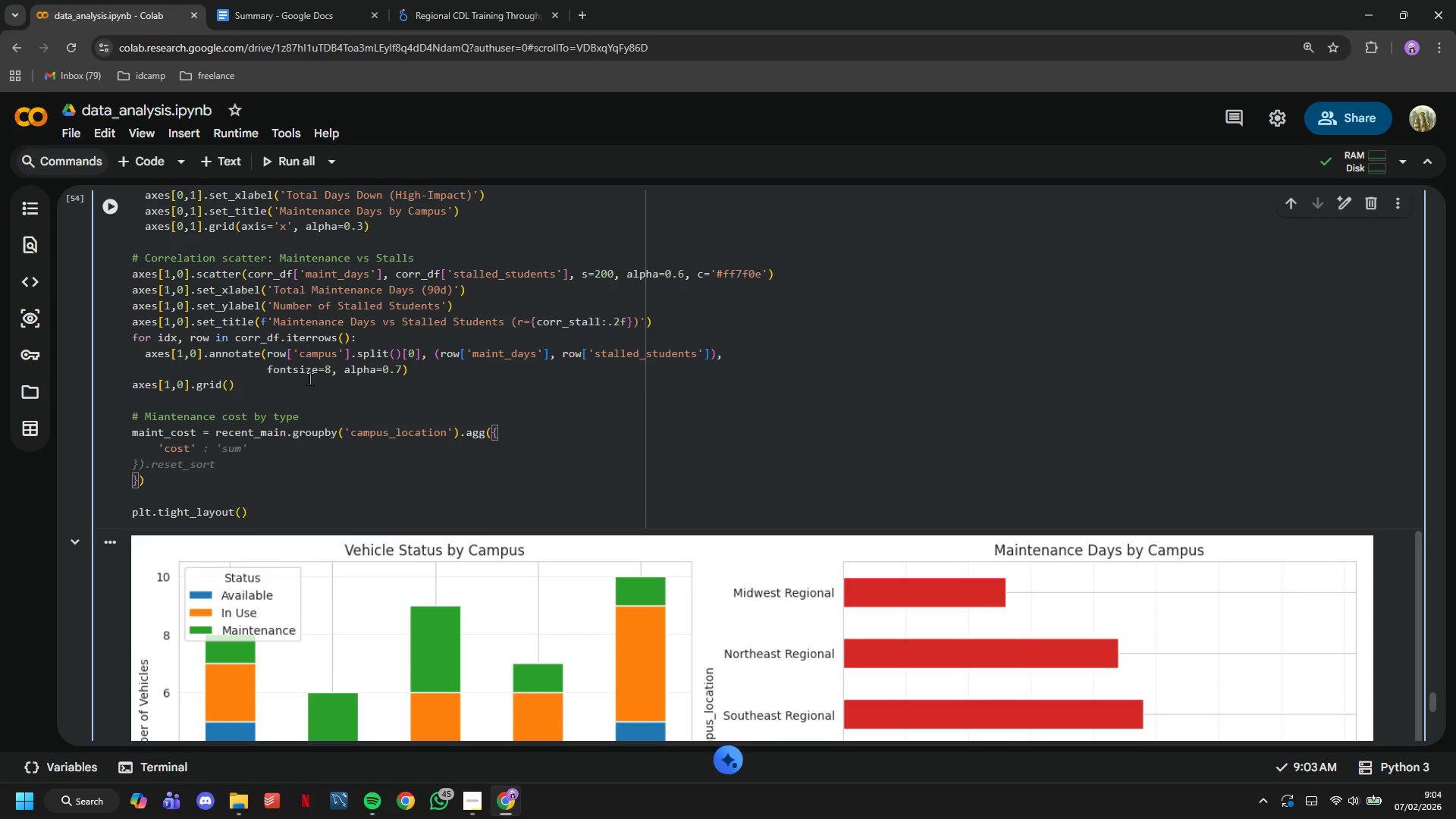 
key(ArrowRight)
 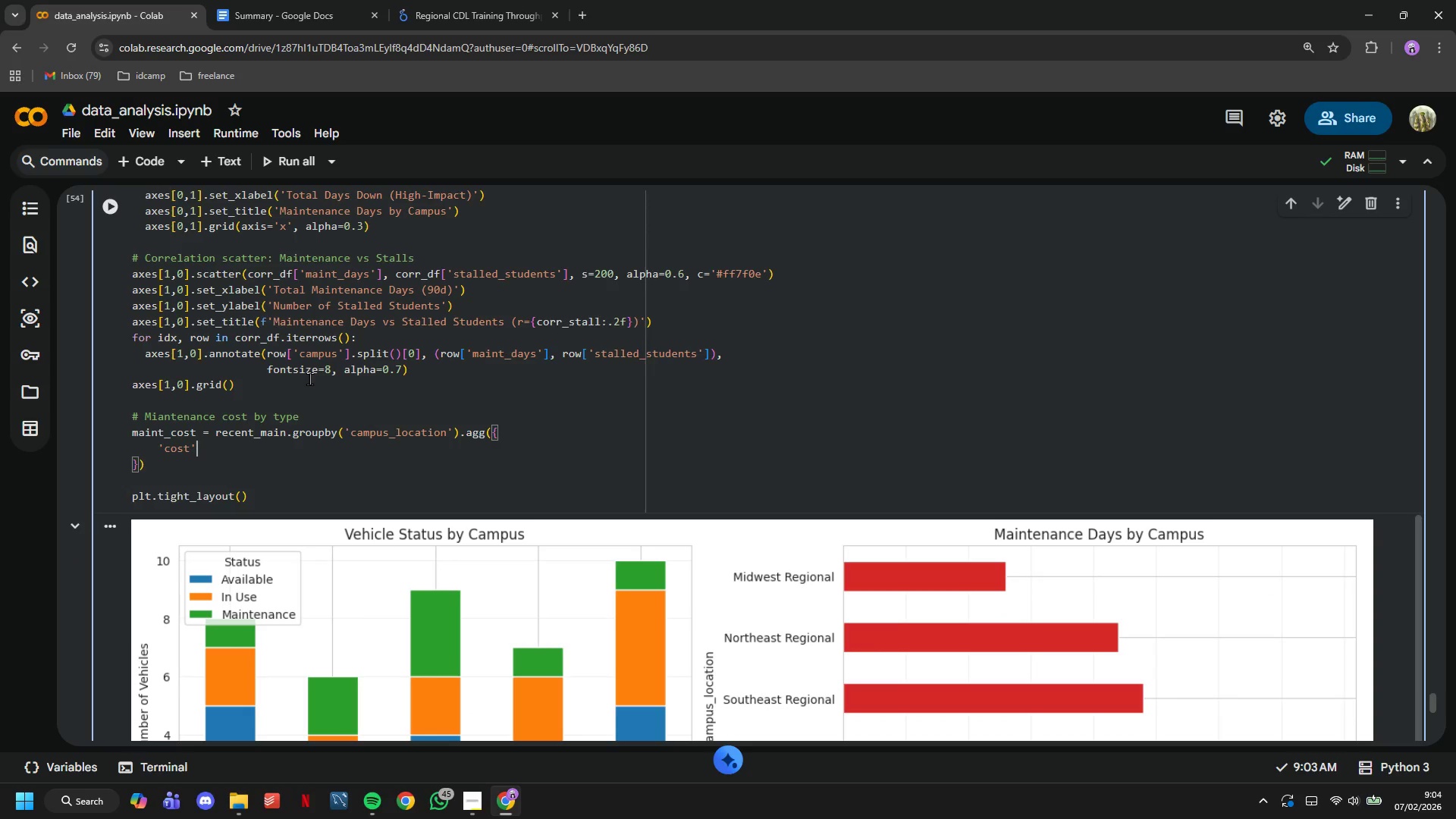 
type(: si)
key(Backspace)
type(um)
 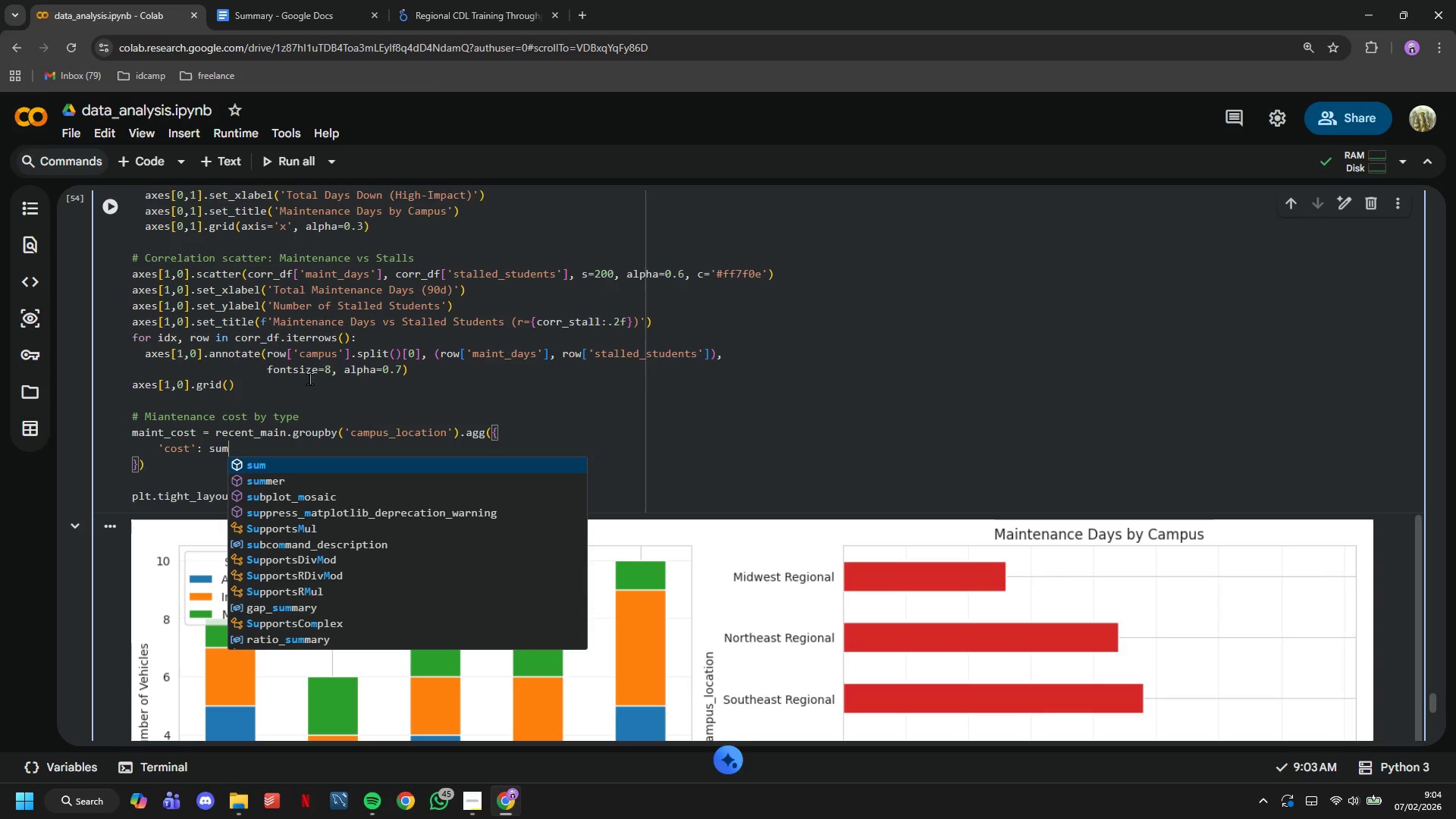 
wait(13.2)
 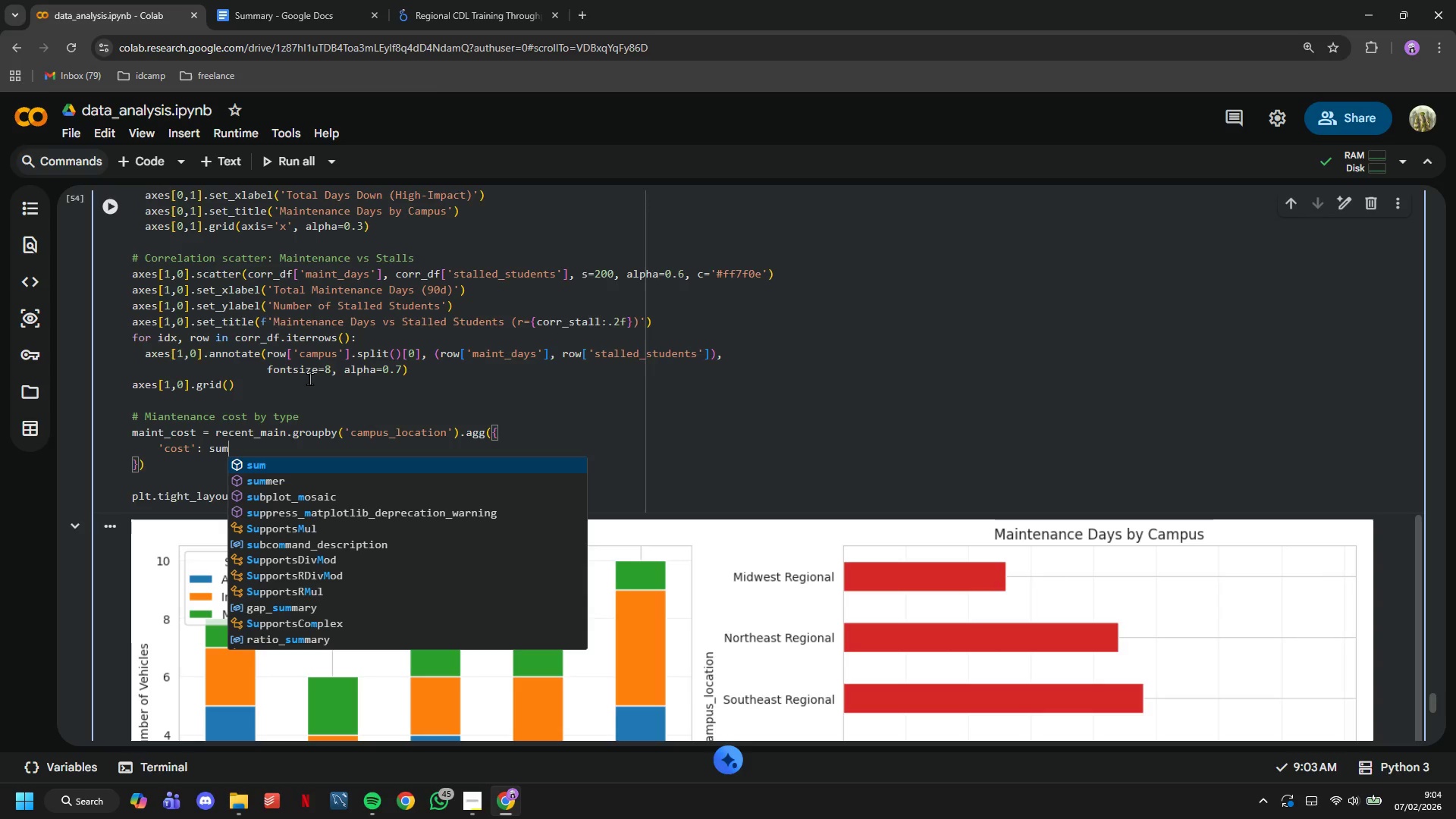 
left_click_drag(start_coordinate=[168, 461], to_coordinate=[501, 435])
 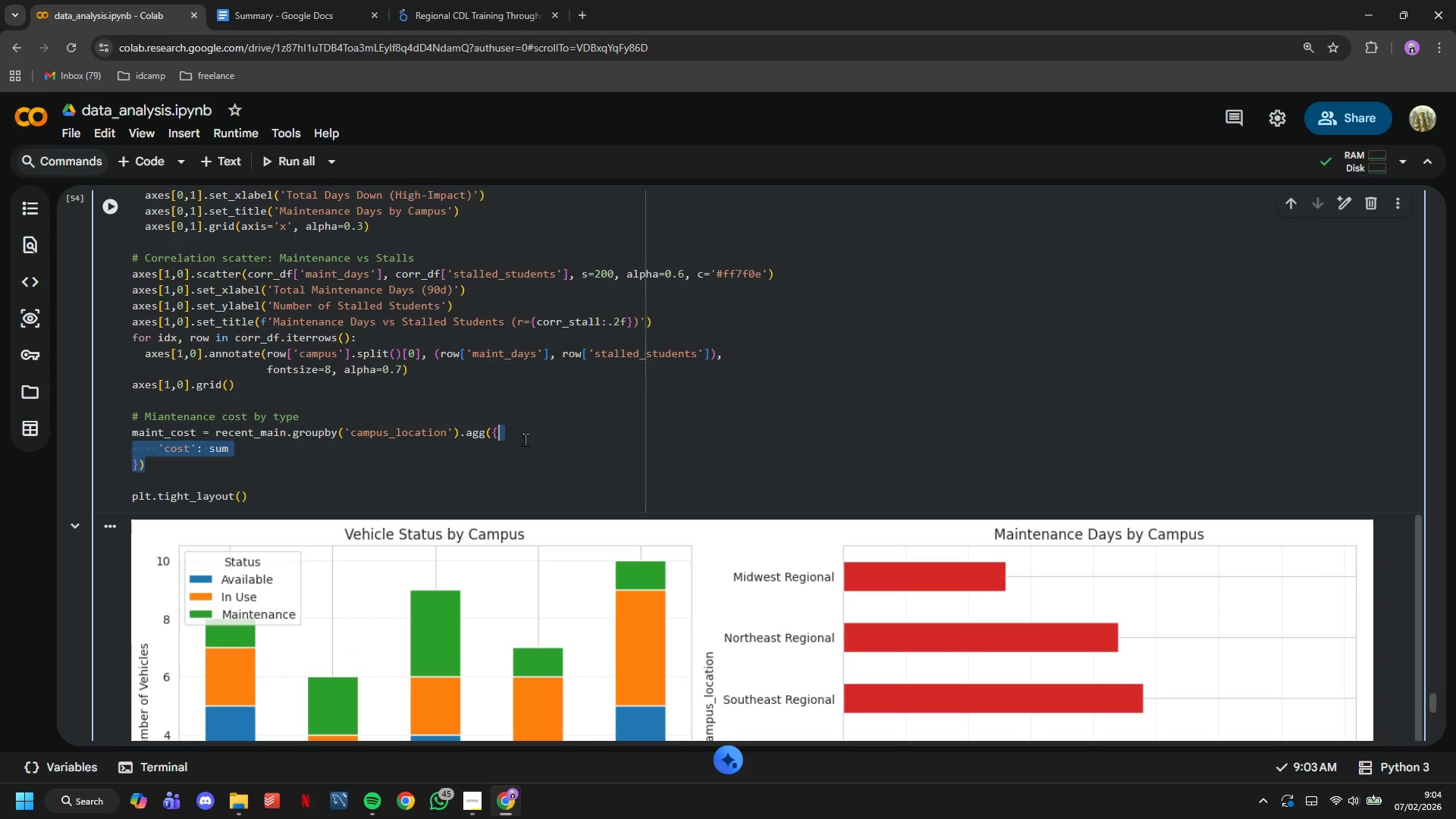 
key(Backspace)
 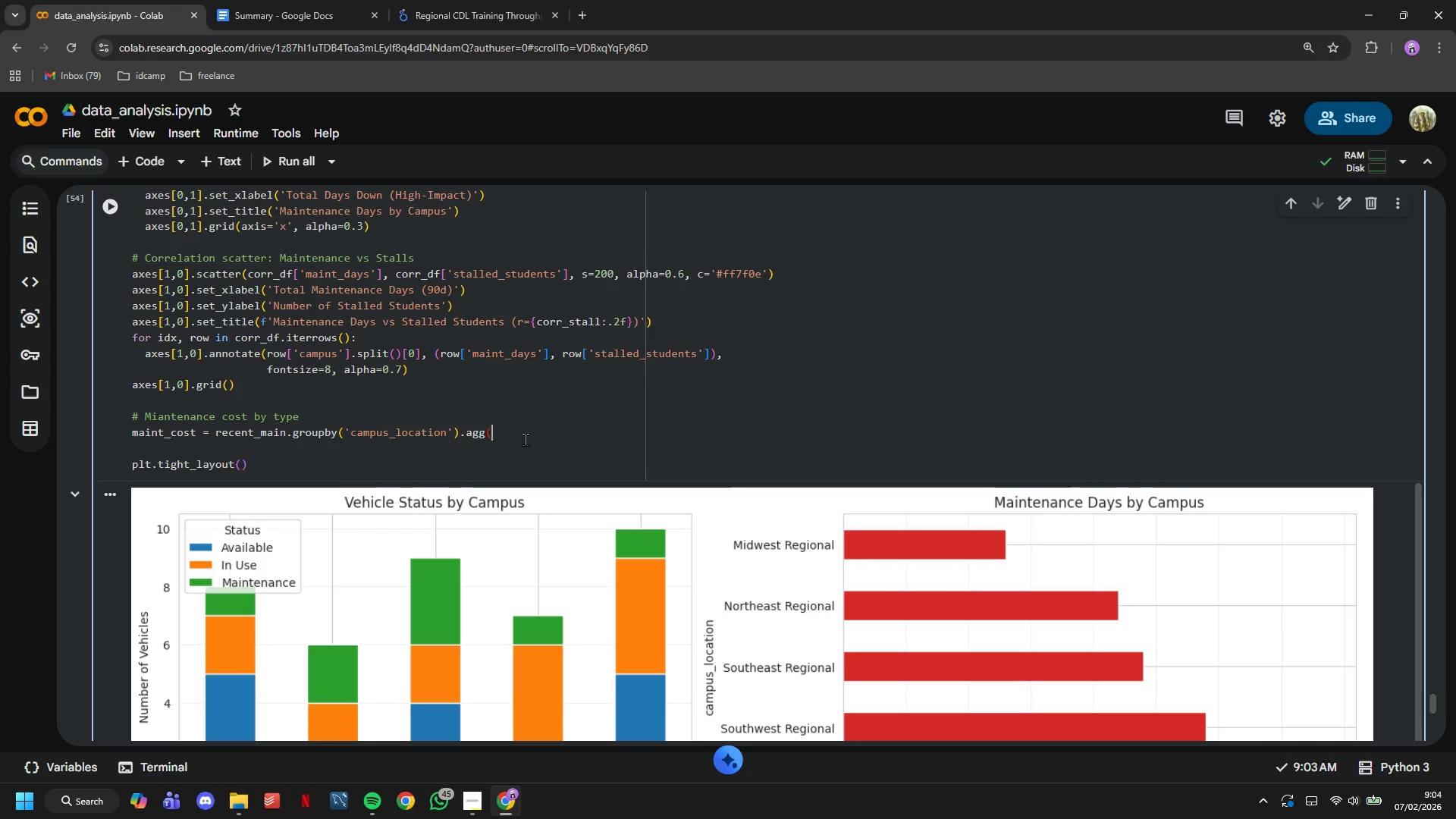 
key(Backspace)
 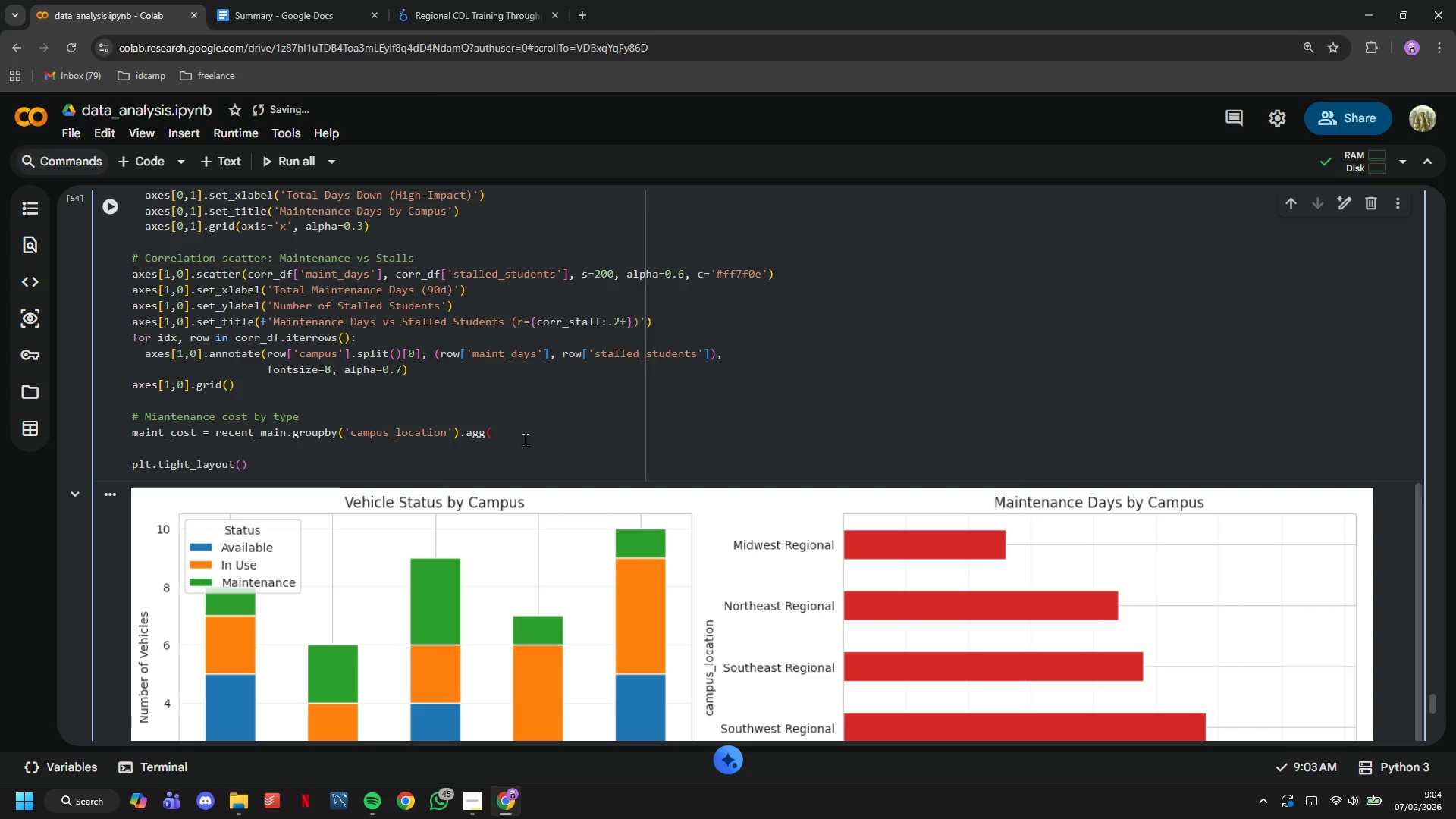 
hold_key(key=Backspace, duration=1.0)
 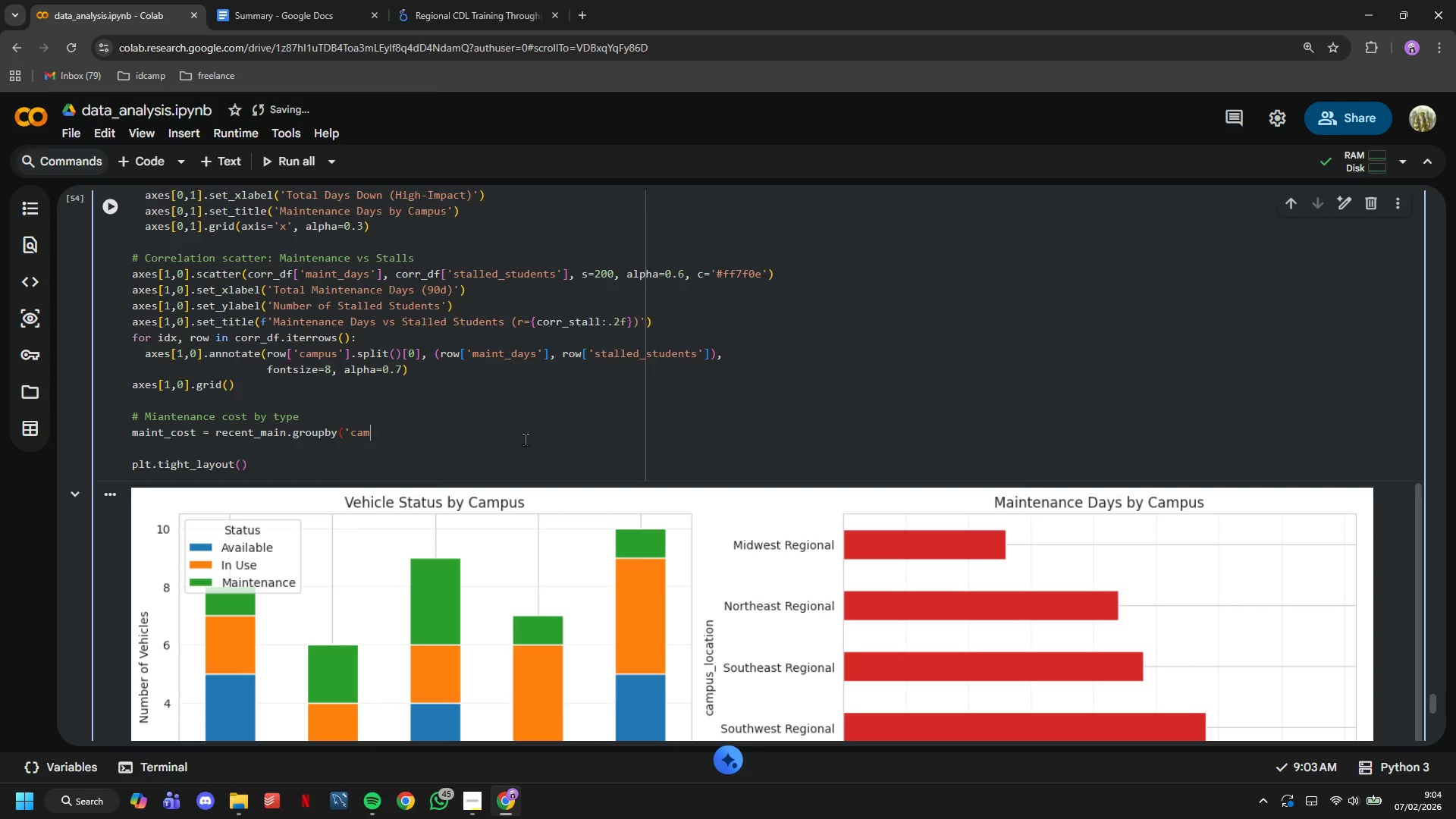 
key(Backspace)
 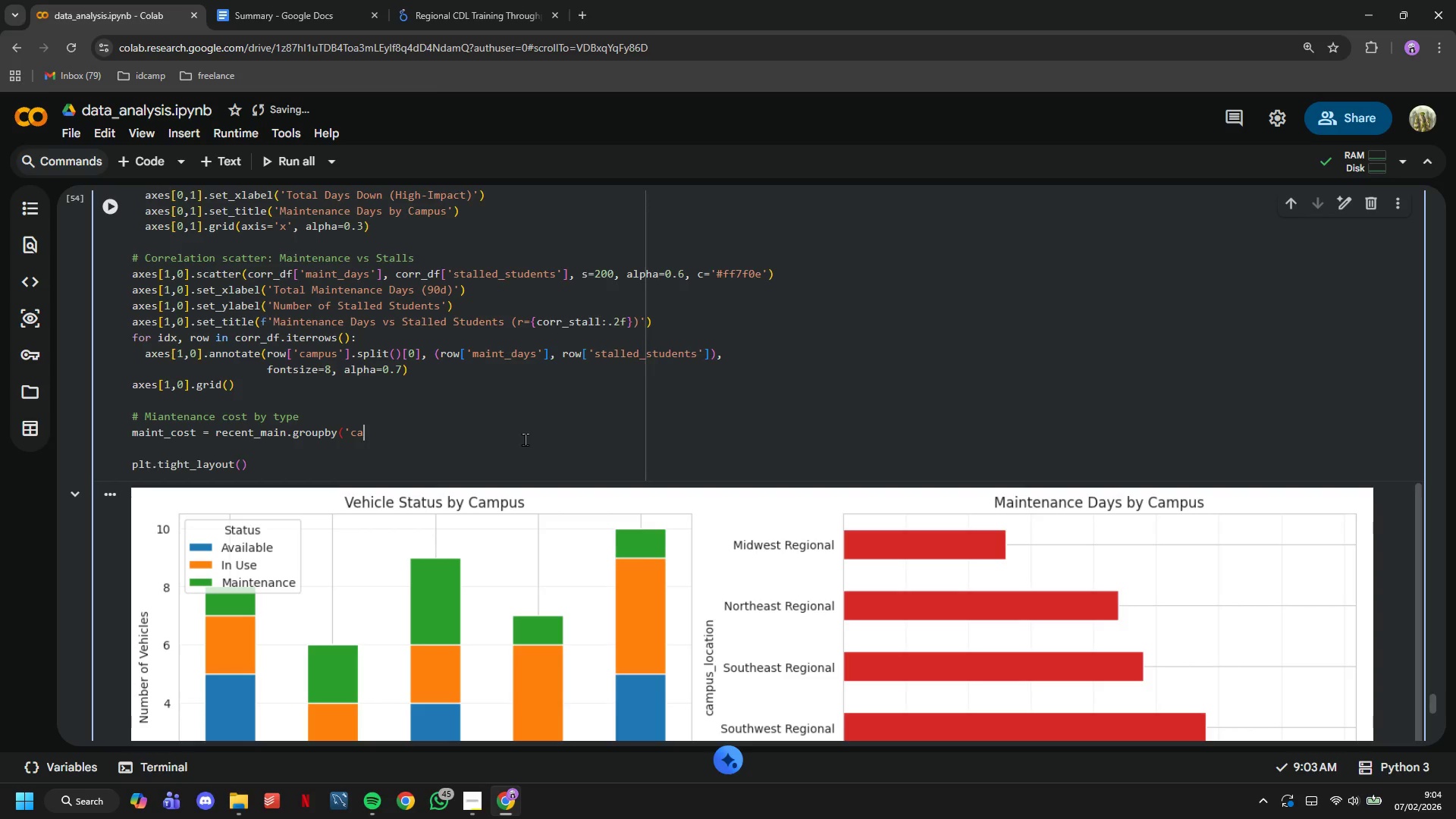 
key(Backspace)
 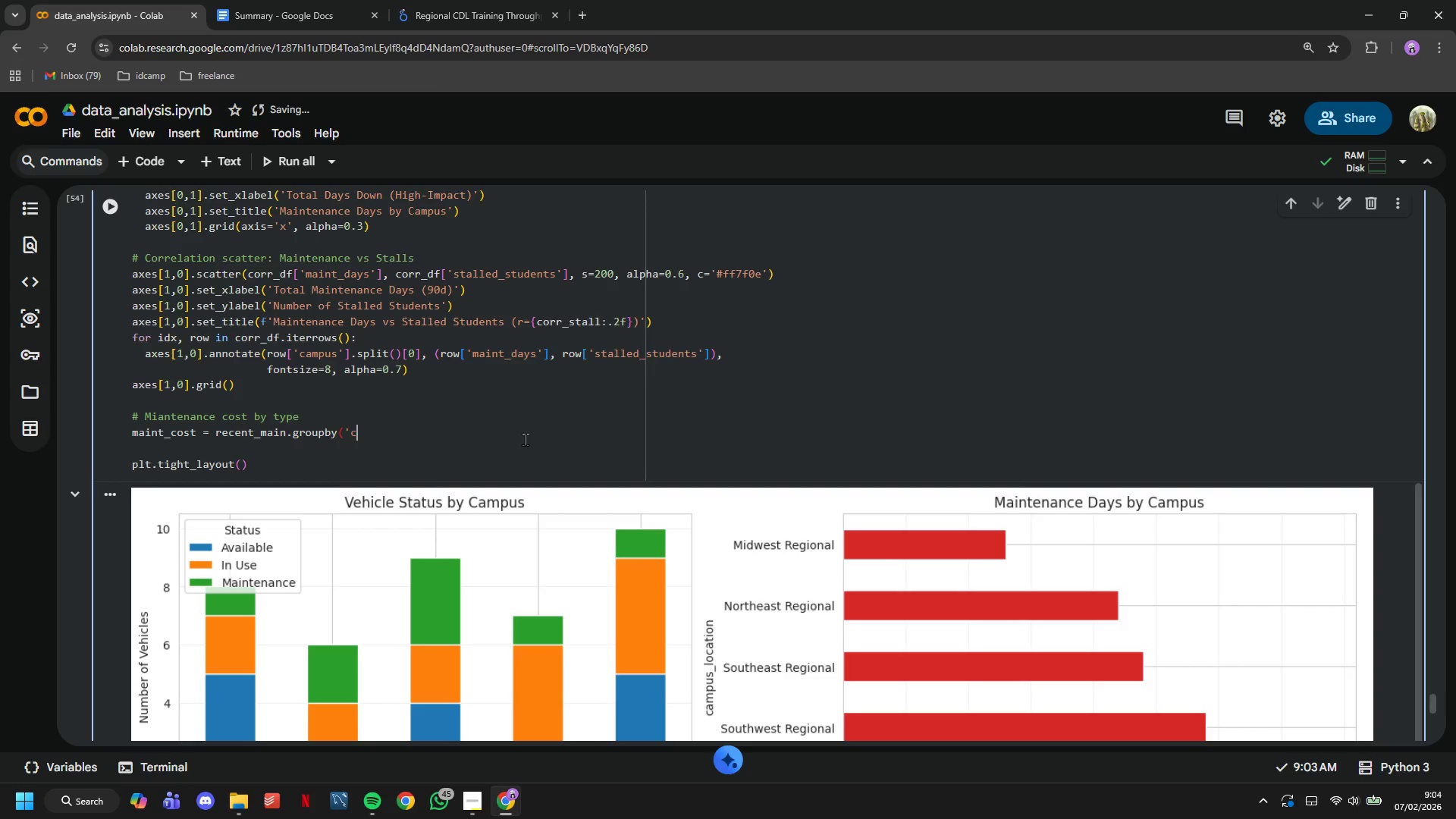 
key(Backspace)
 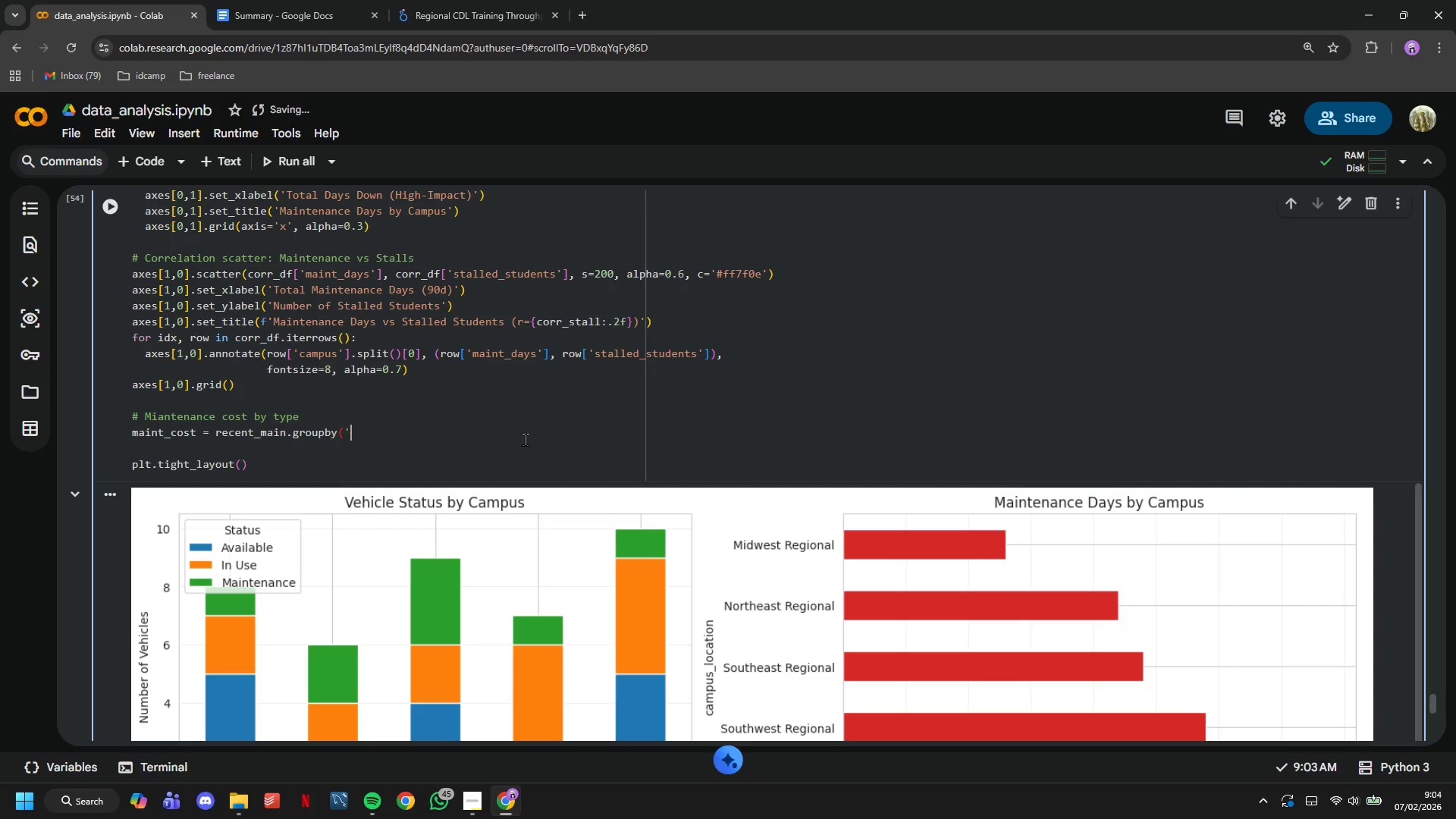 
key(Backspace)
 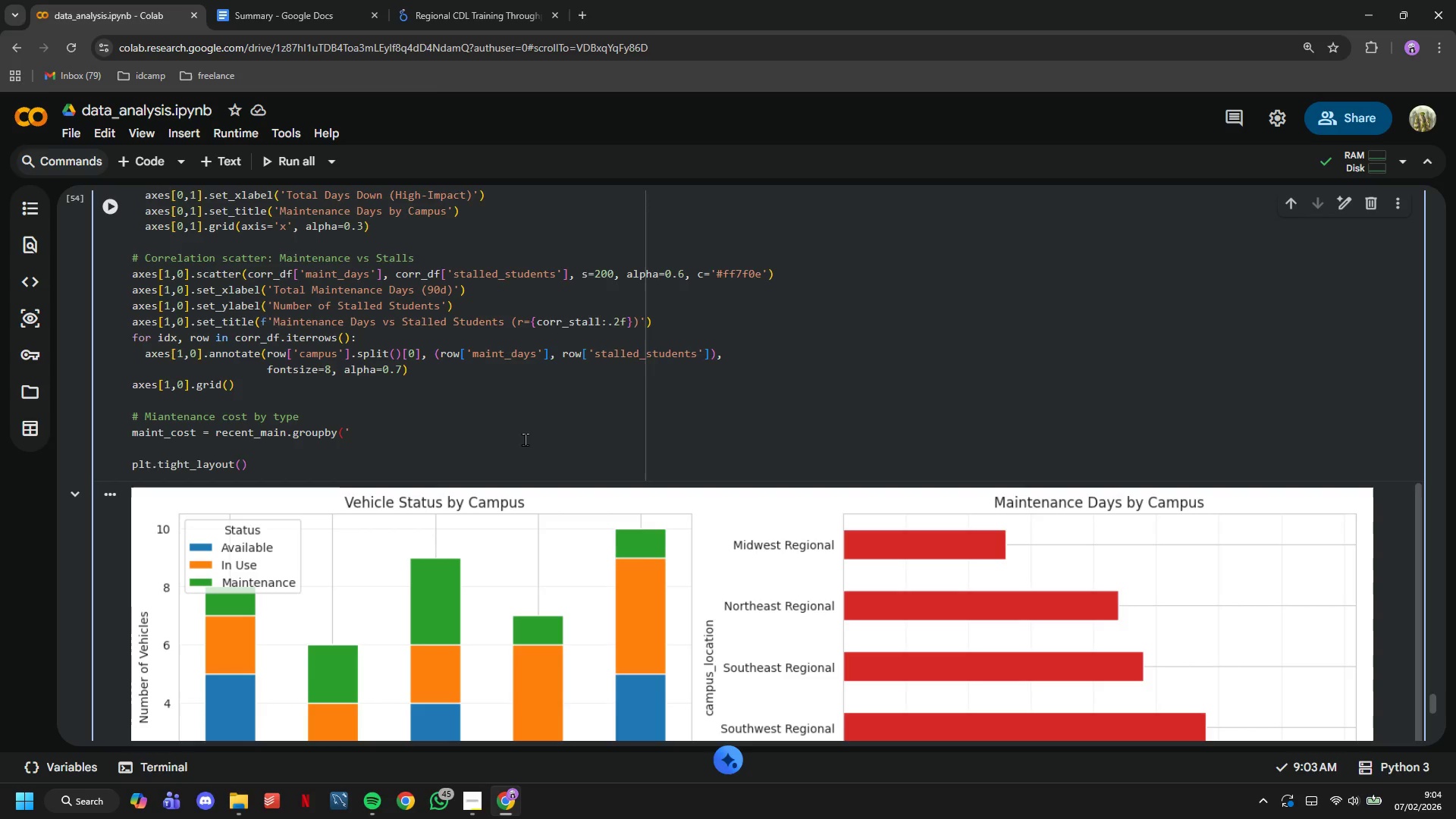 
key(Quote)
 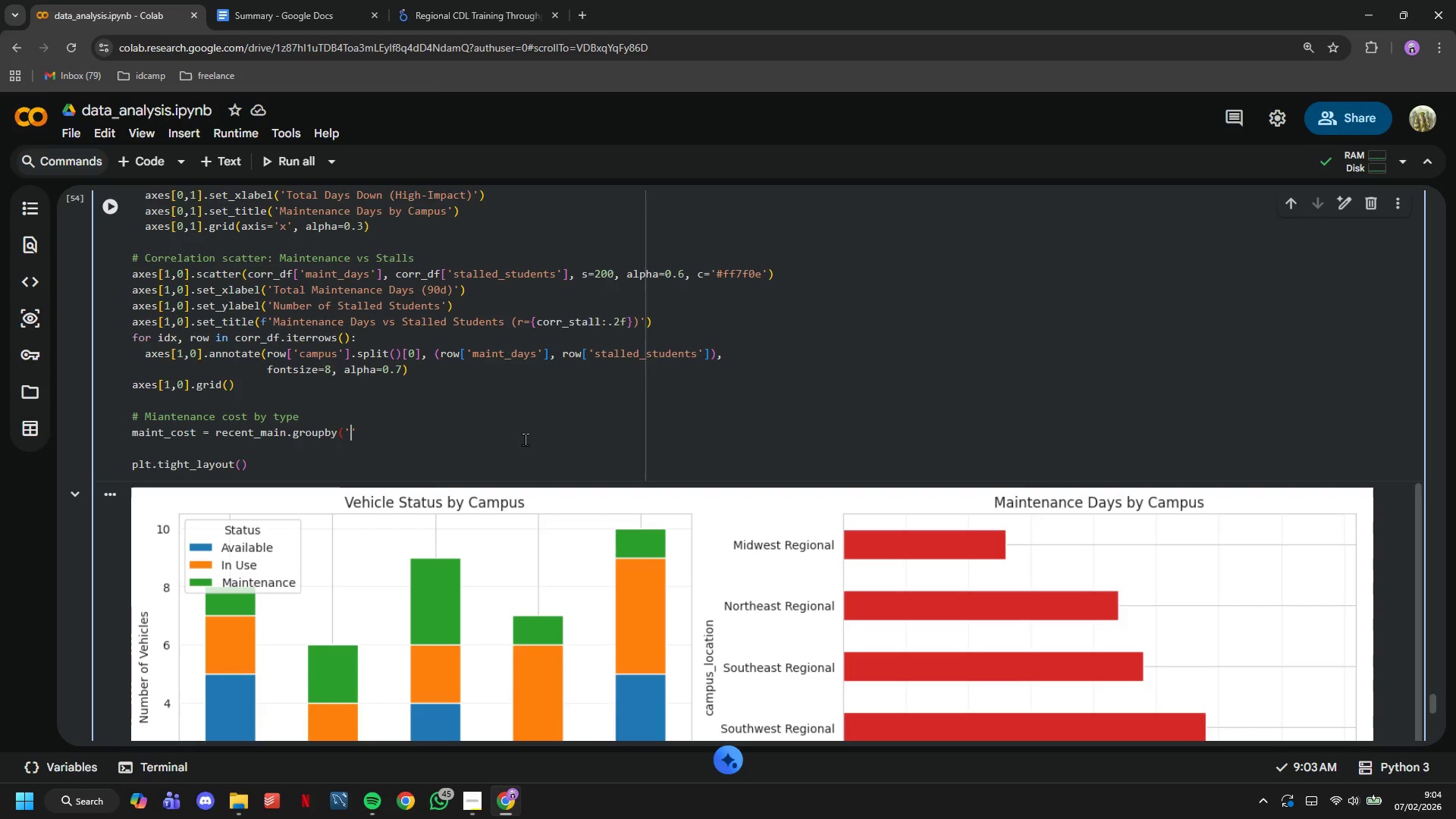 
key(ArrowLeft)
 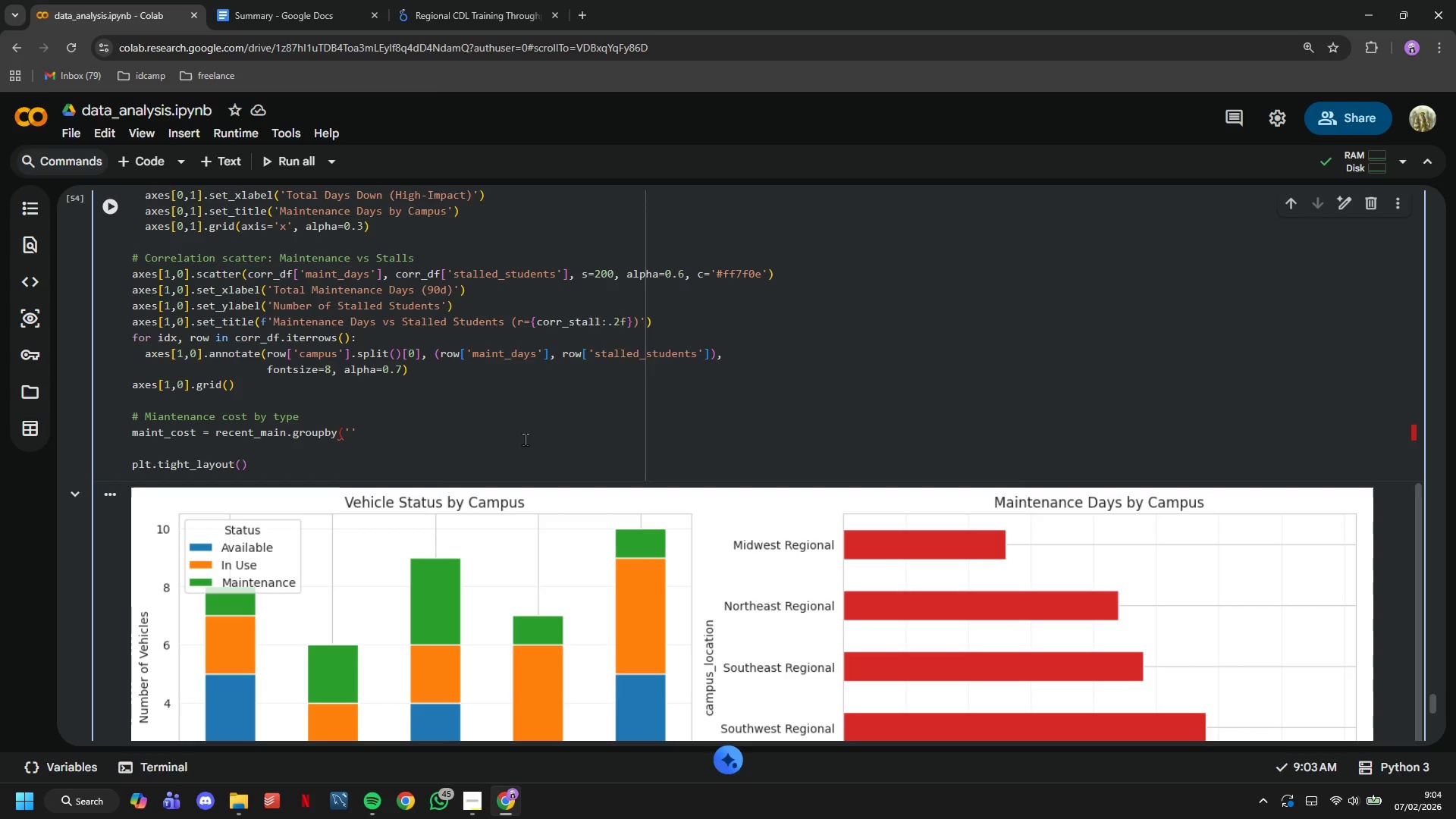 
type(mia)
key(Backspace)
key(Backspace)
type(aintence_type)
 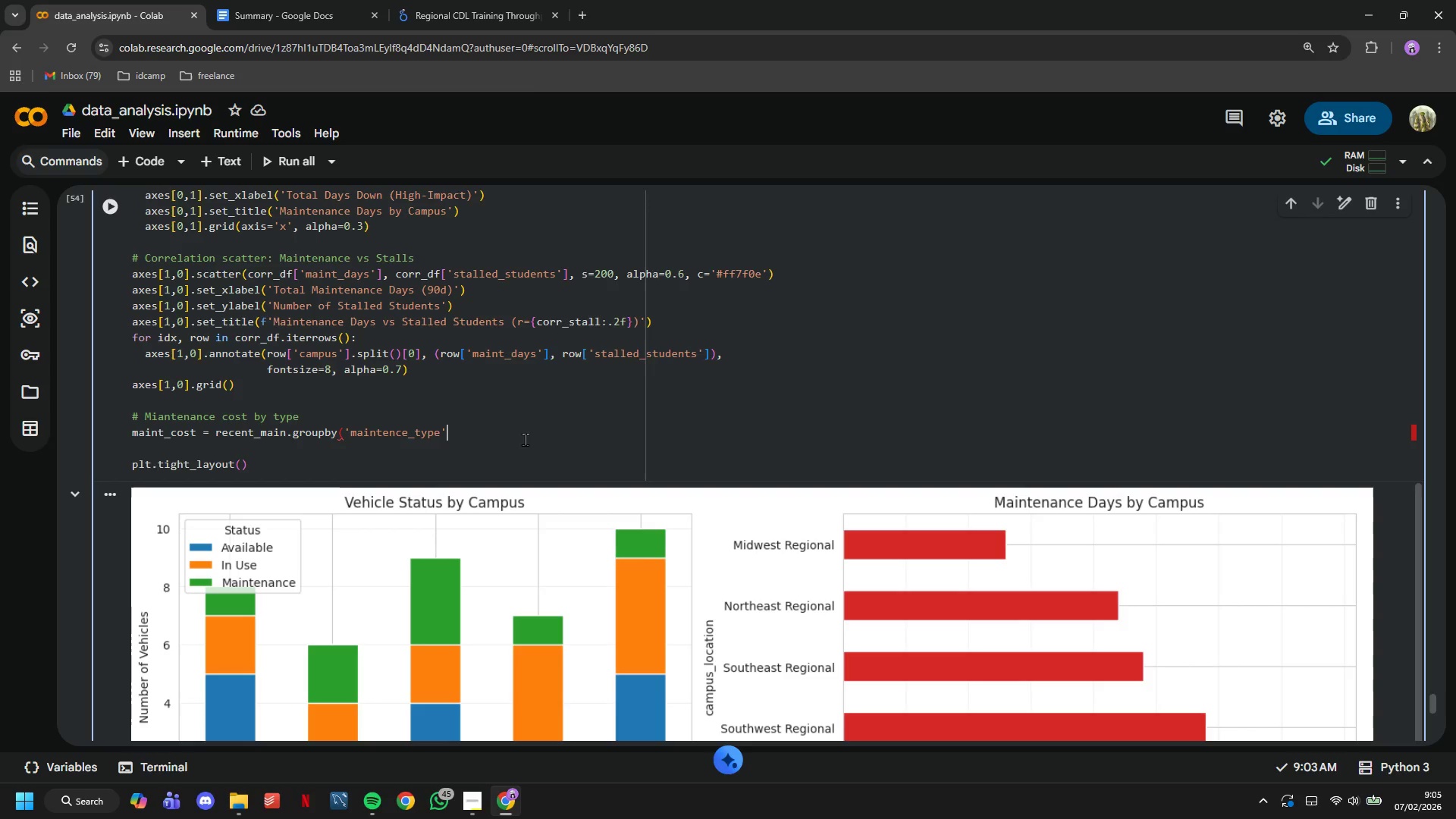 
 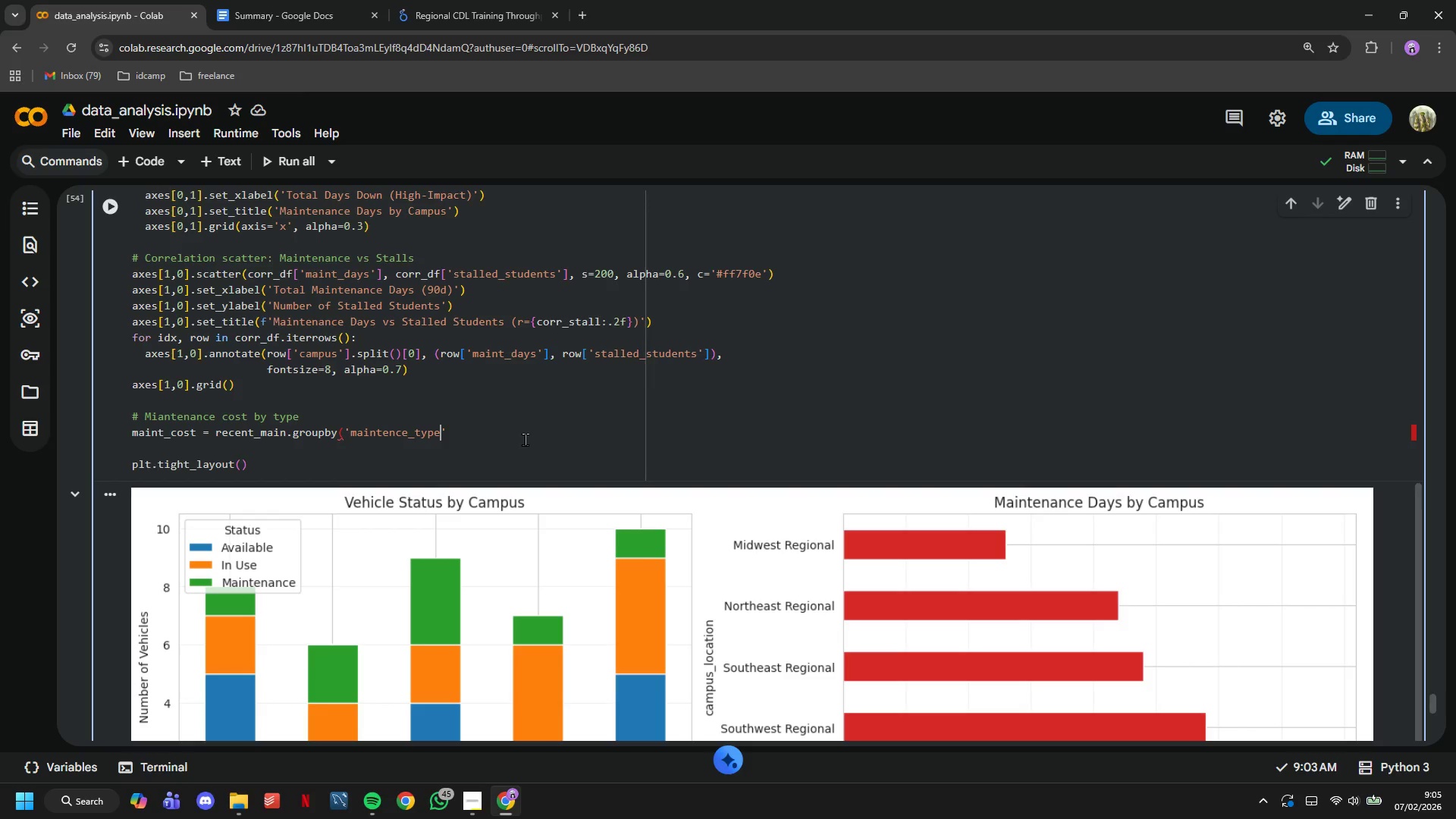 
key(ArrowRight)
 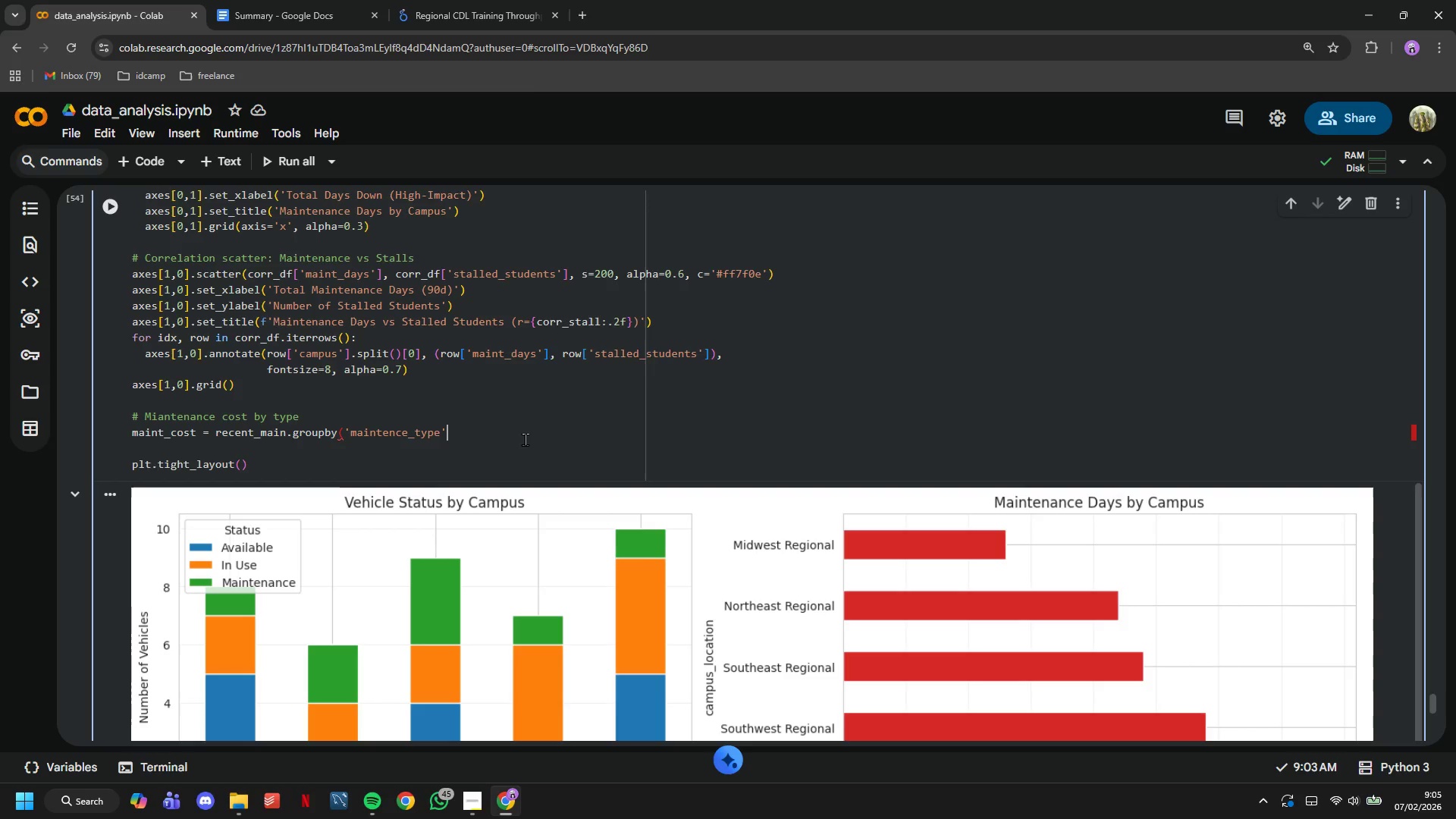 
type()['cost)
 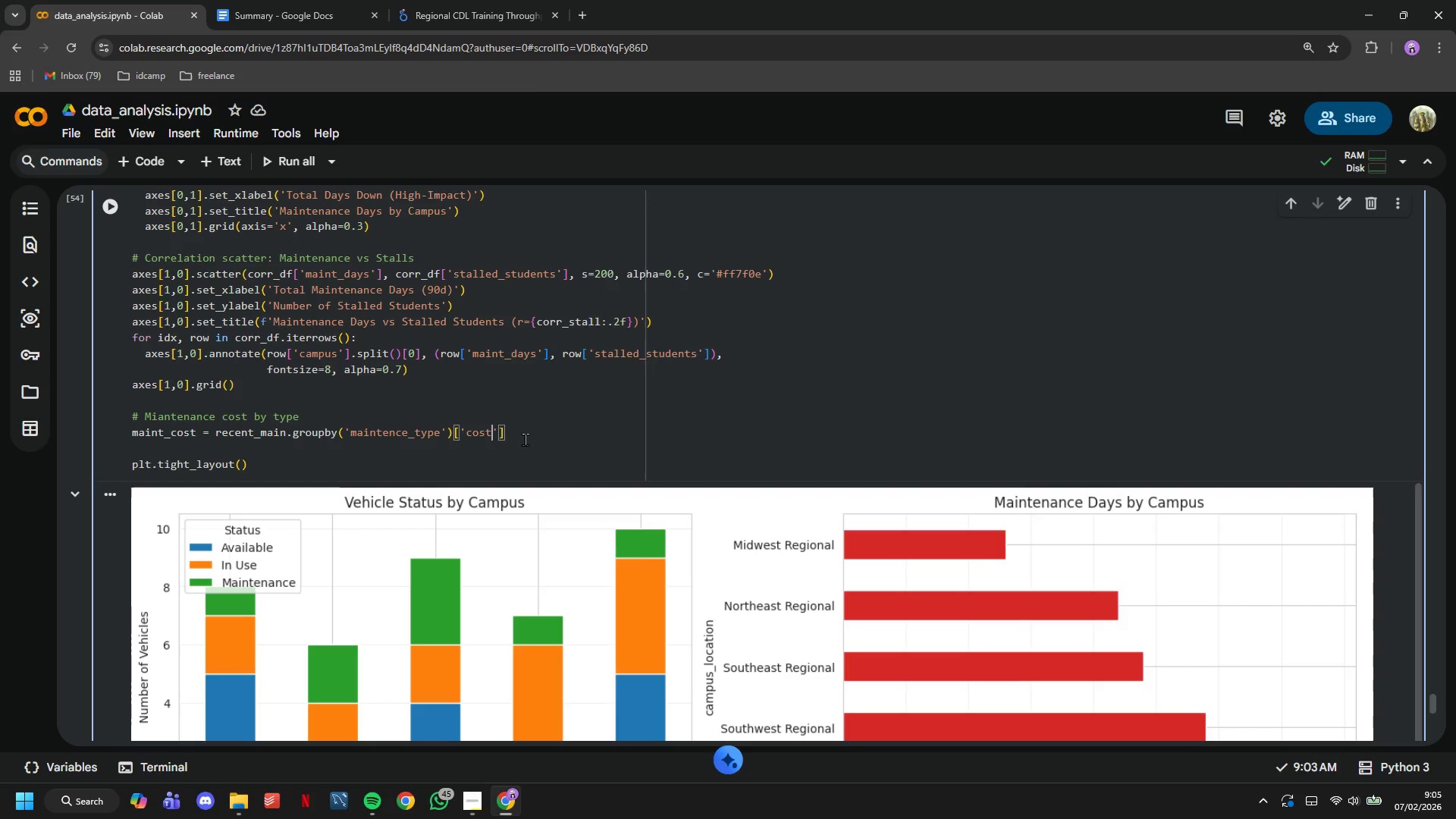 
key(ArrowRight)
 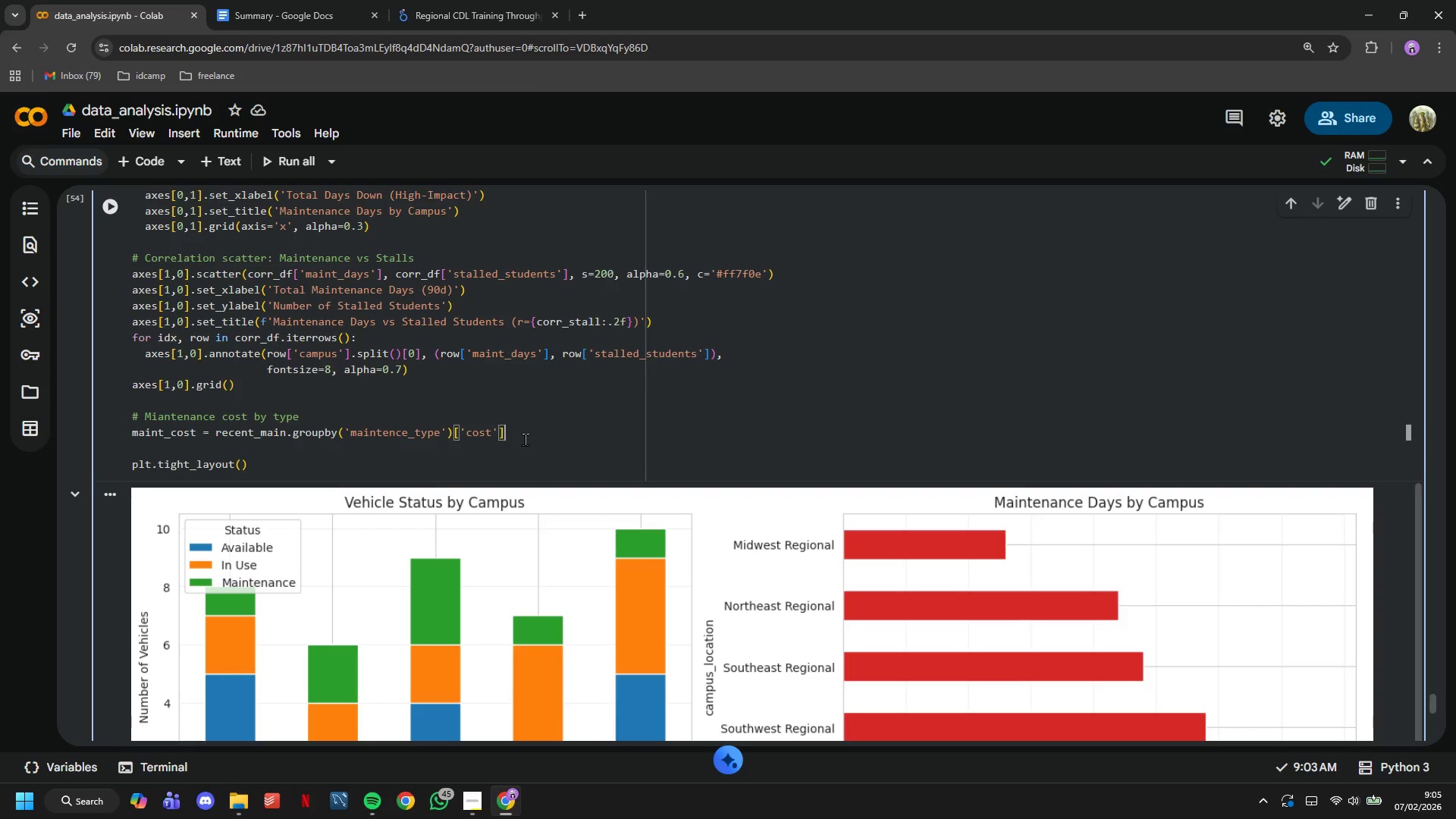 
key(ArrowRight)
 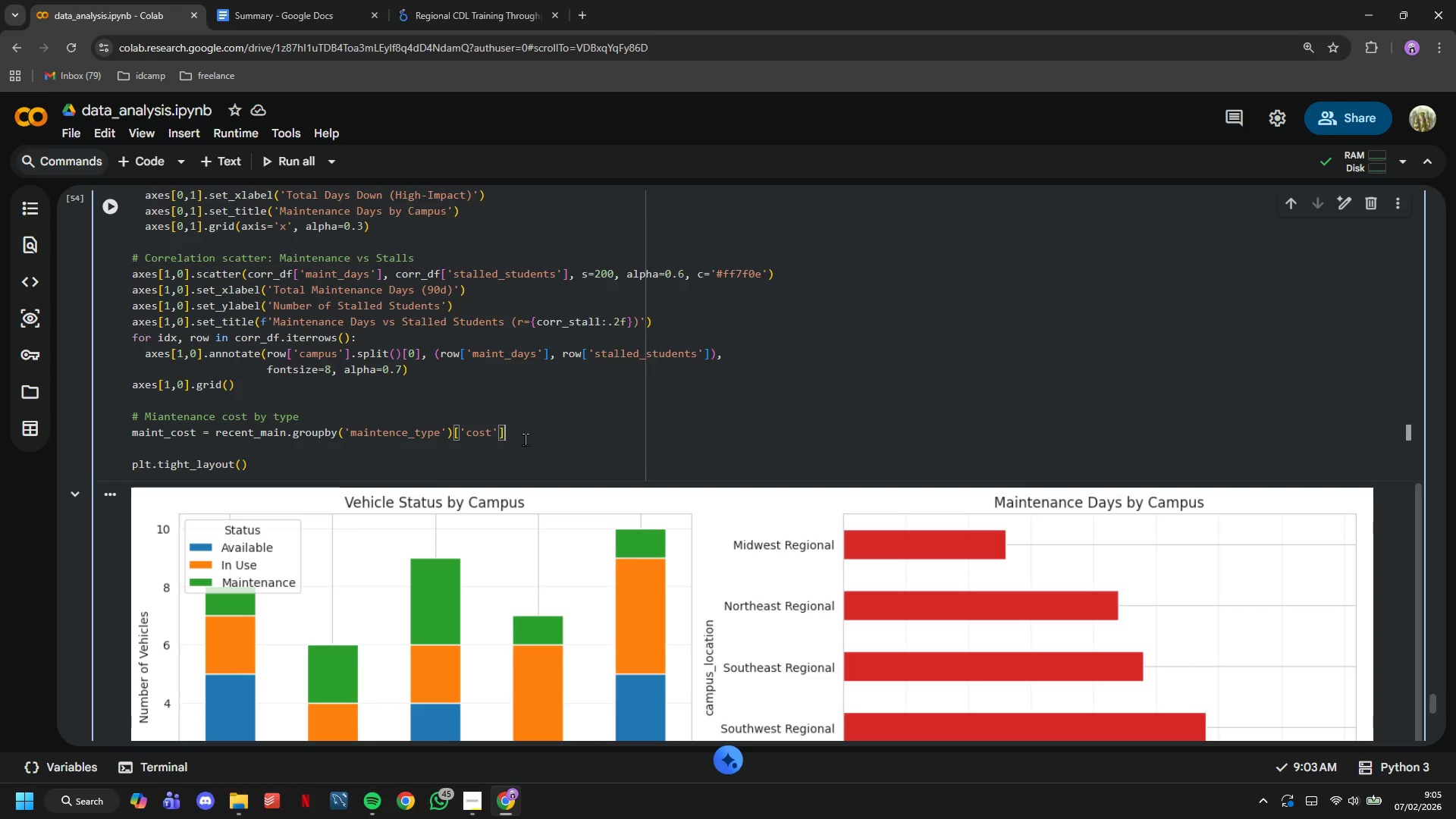 
type(.sum()
 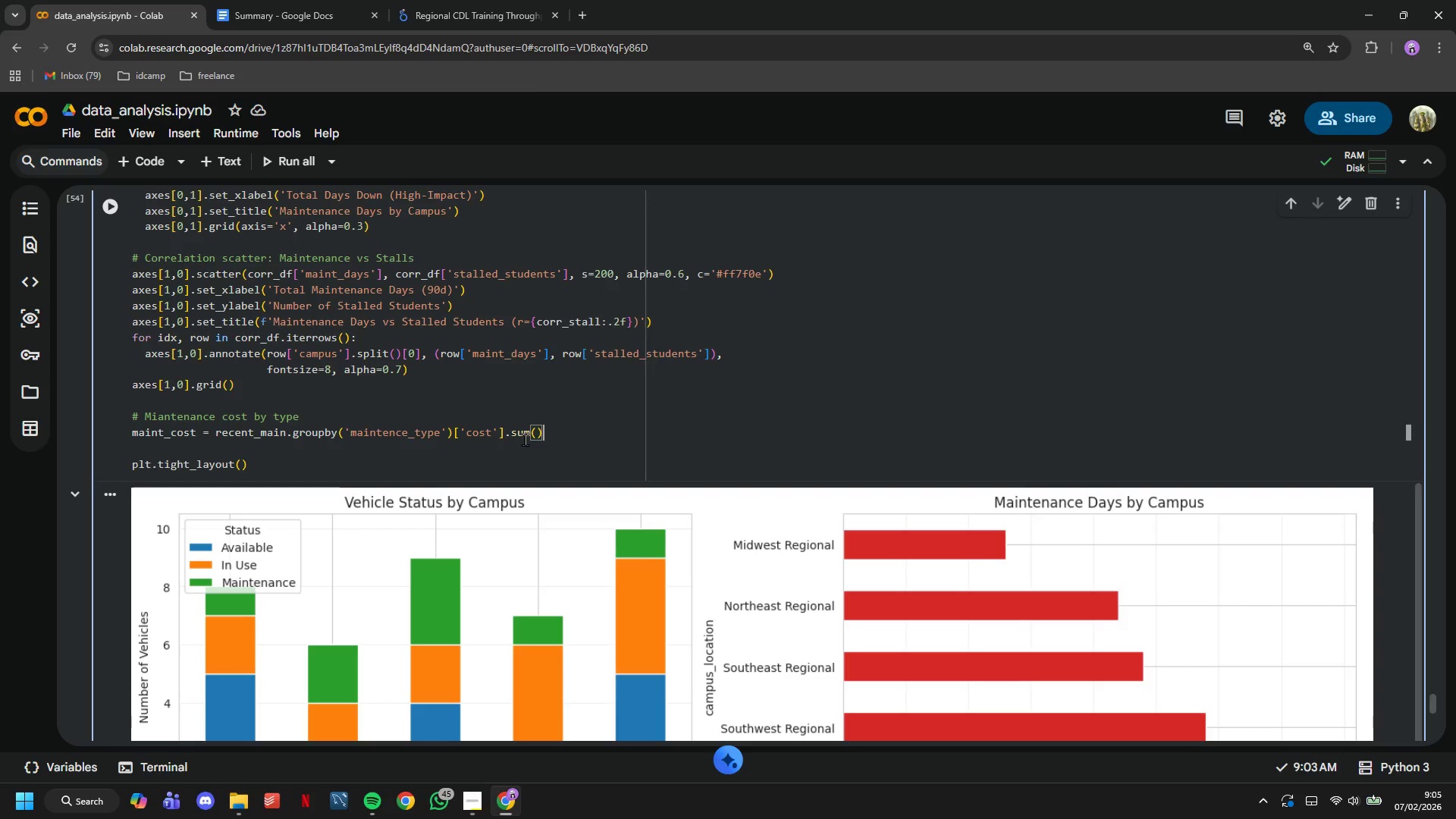 
 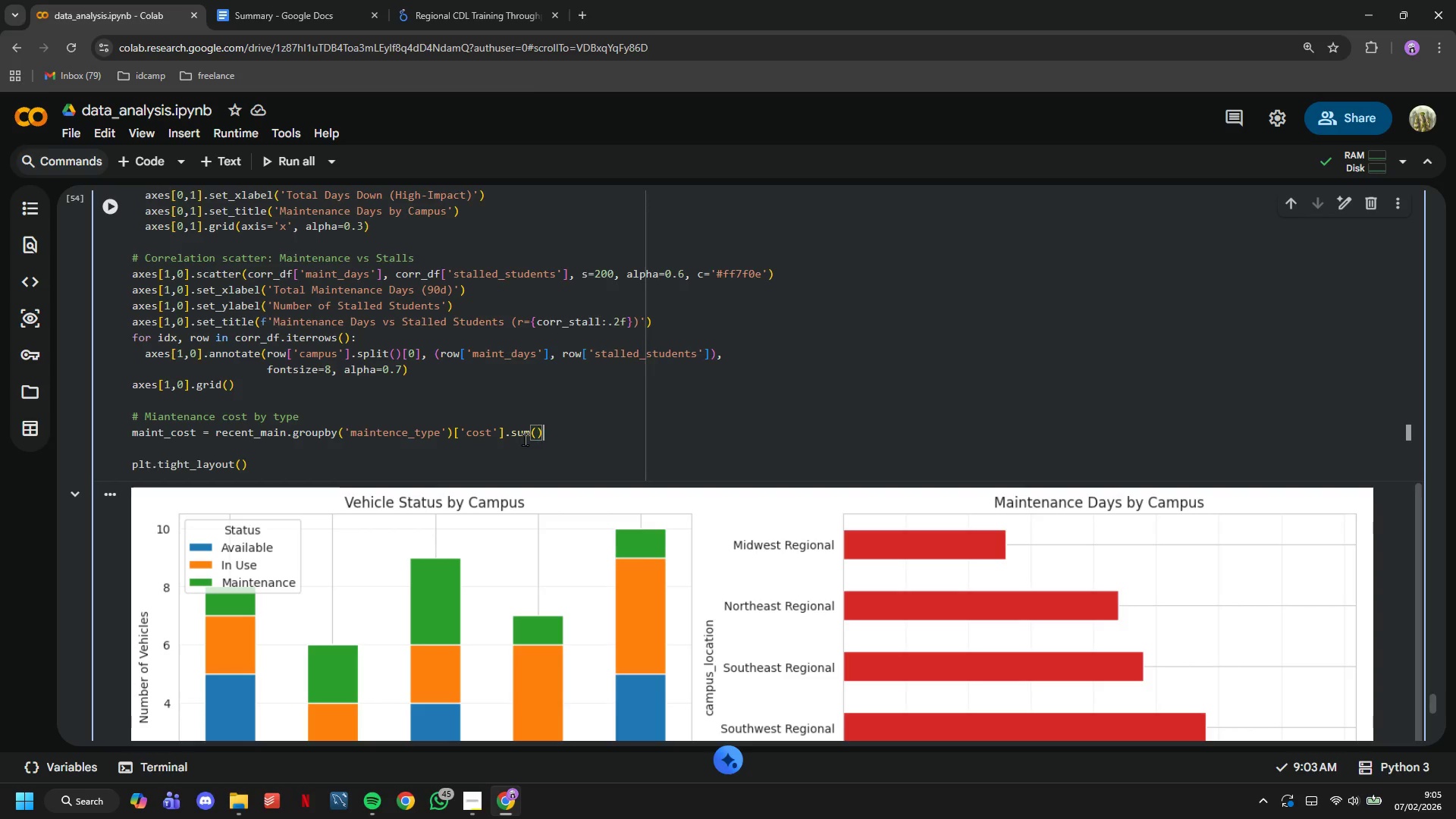 
key(ArrowRight)
 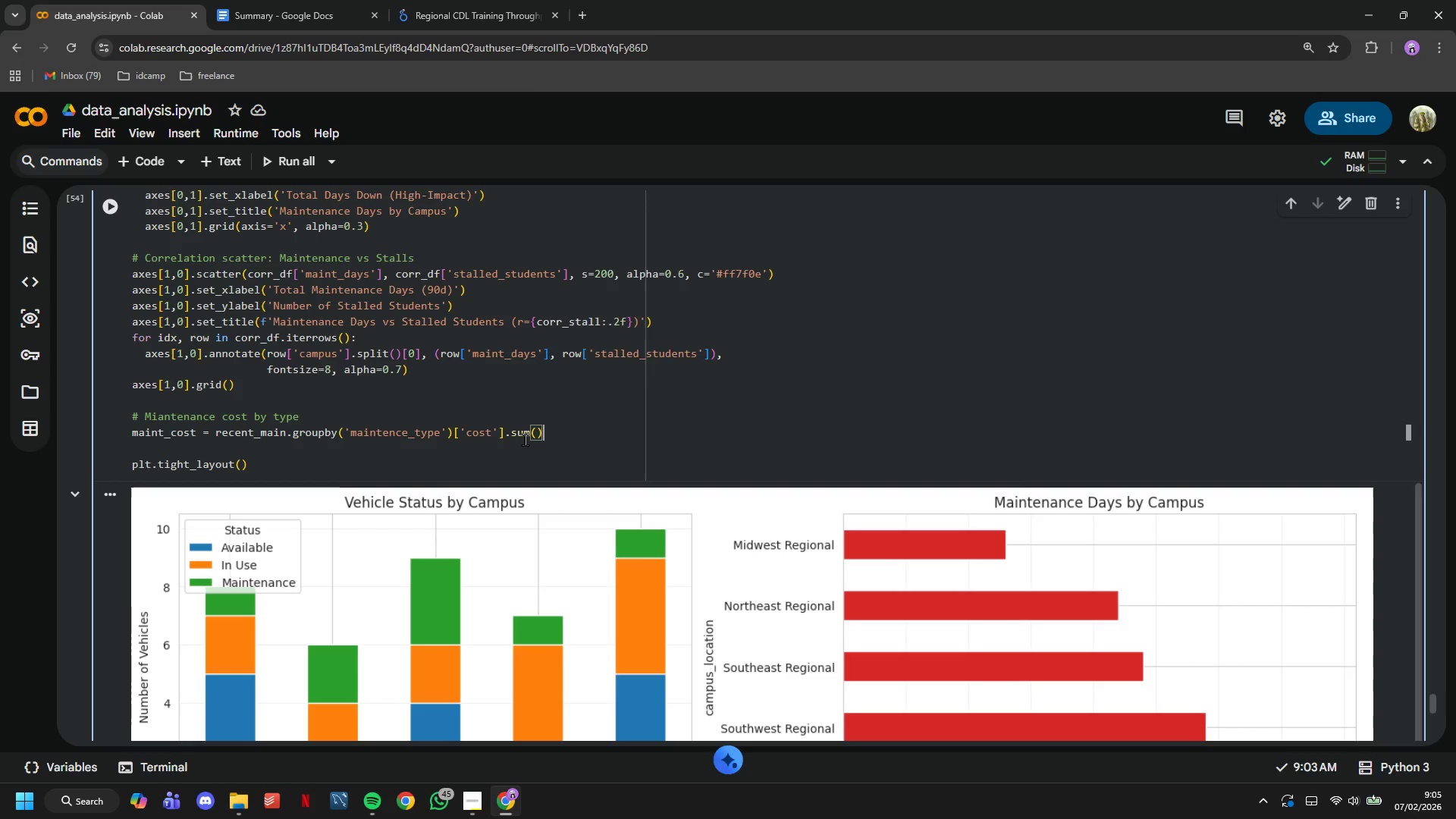 
type(.sort_values(ascending=False)
 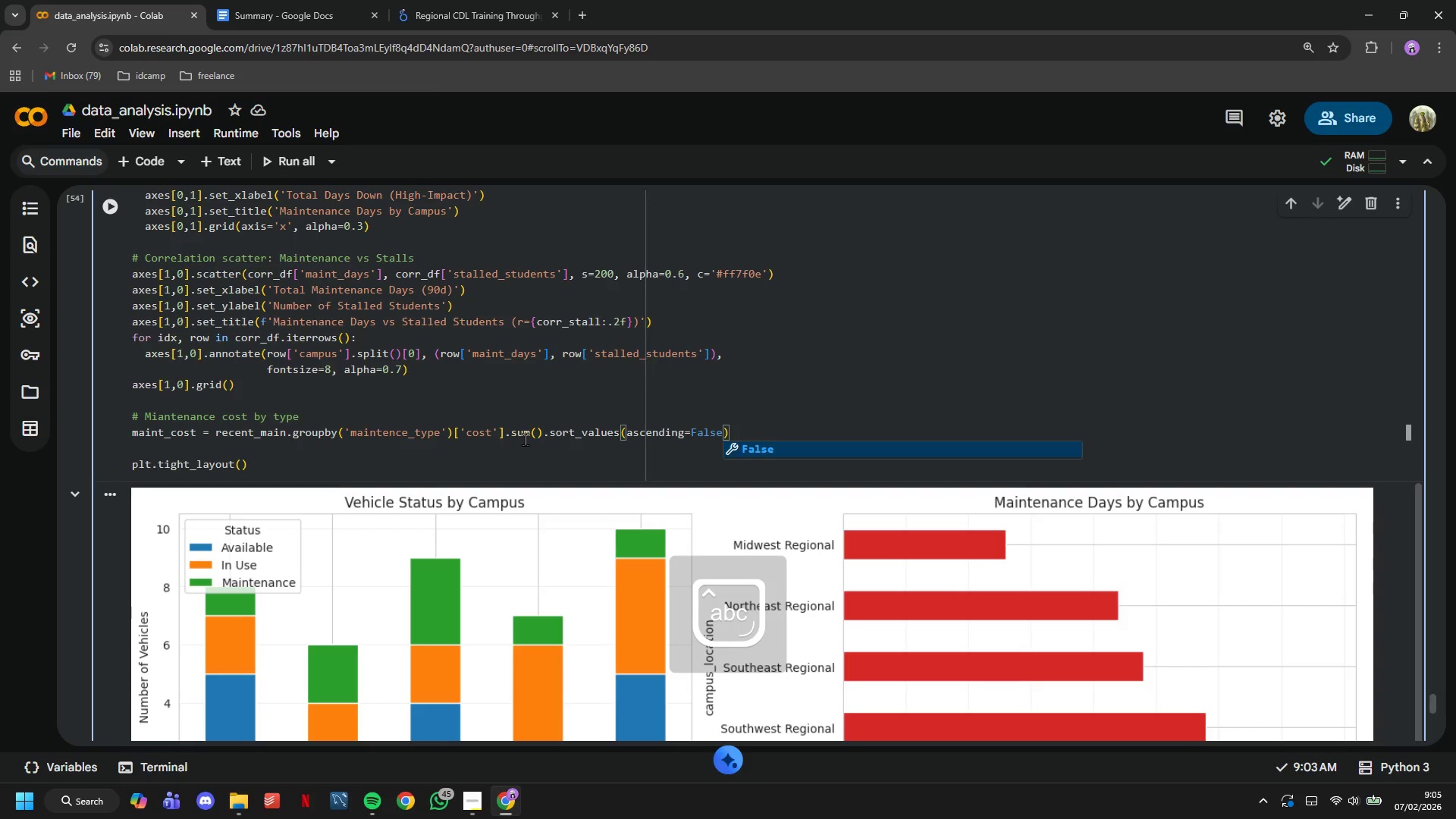 
key(ArrowRight)
 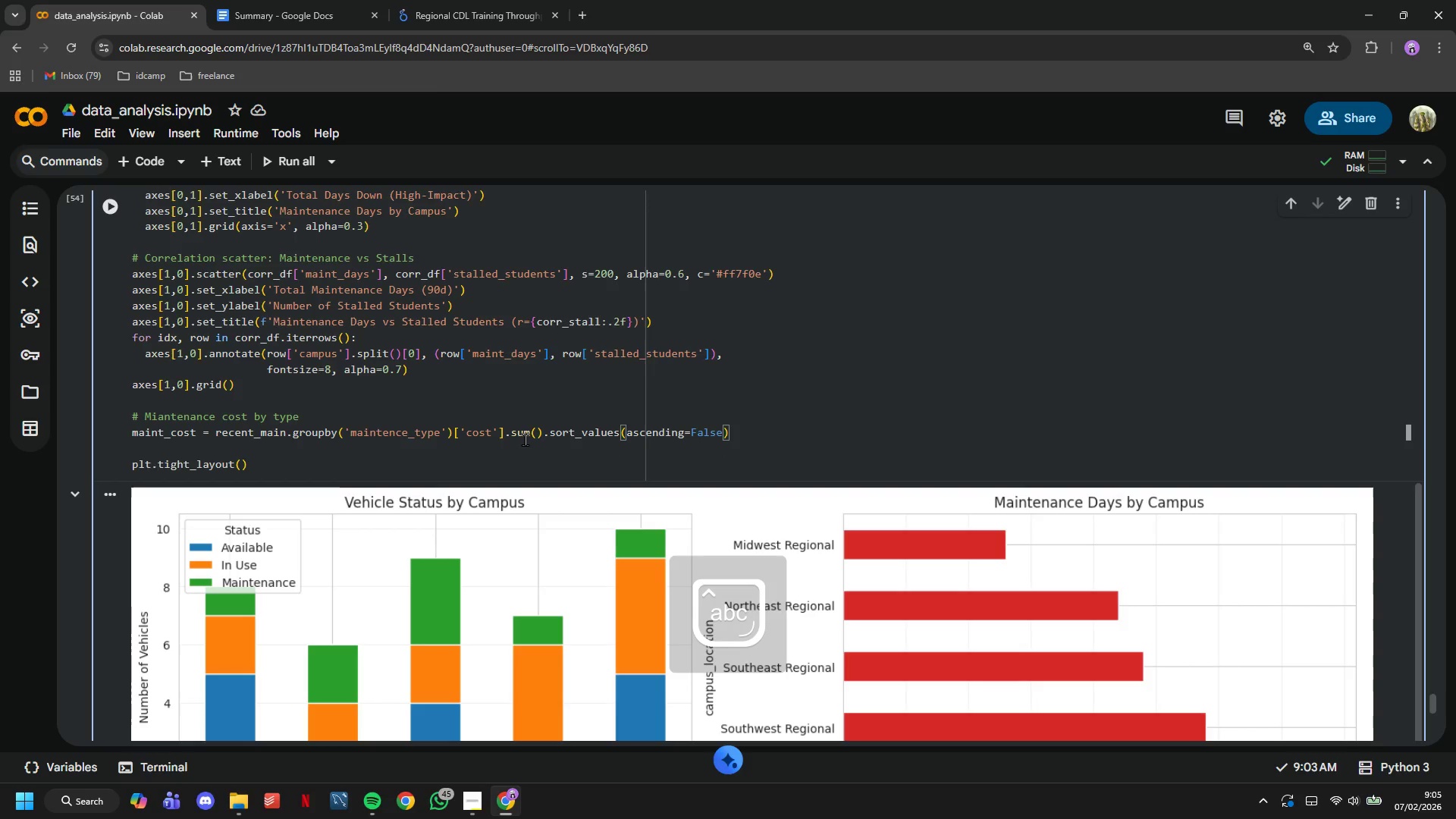 
type(.head(8)
 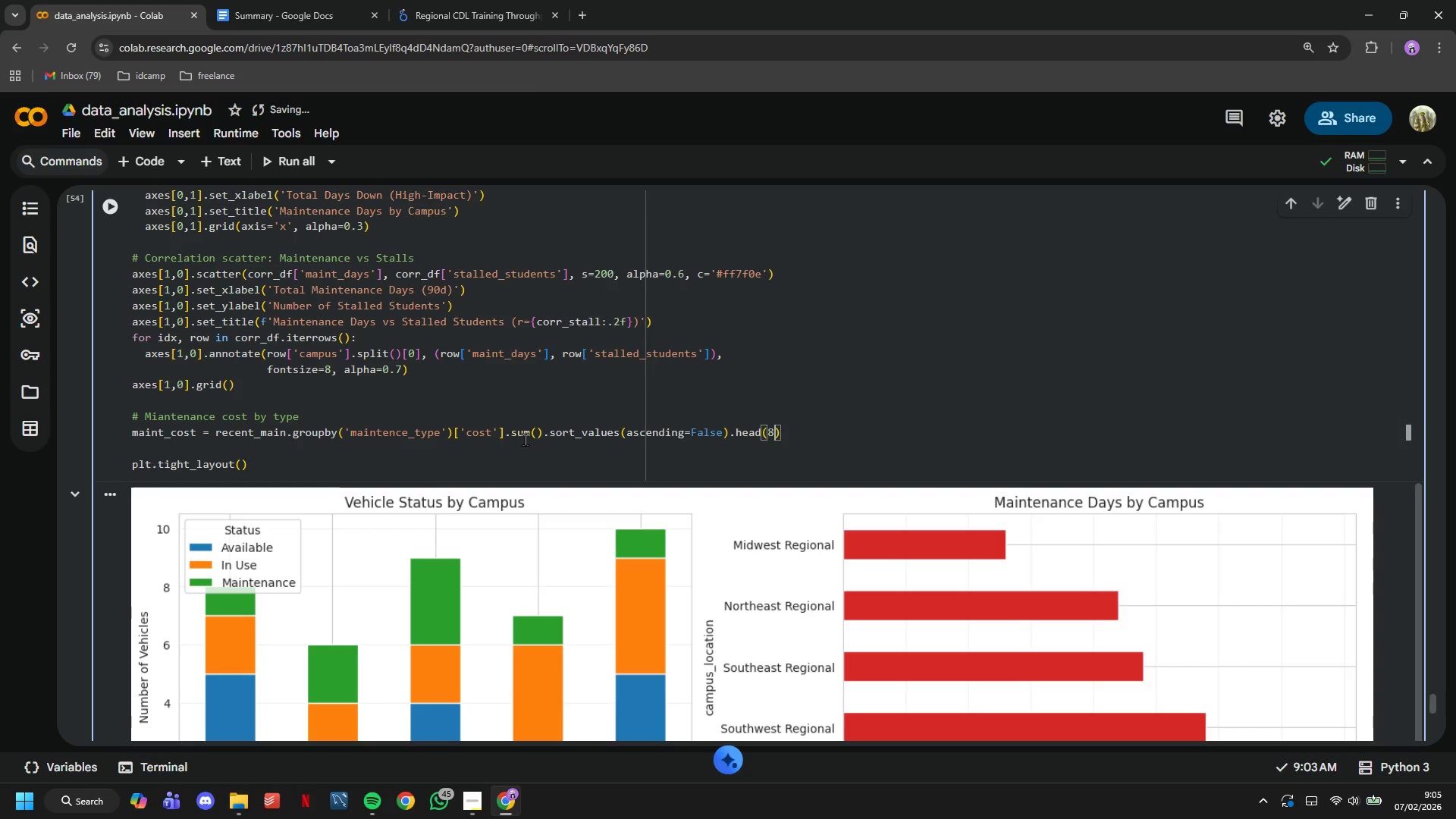 
key(ArrowRight)
 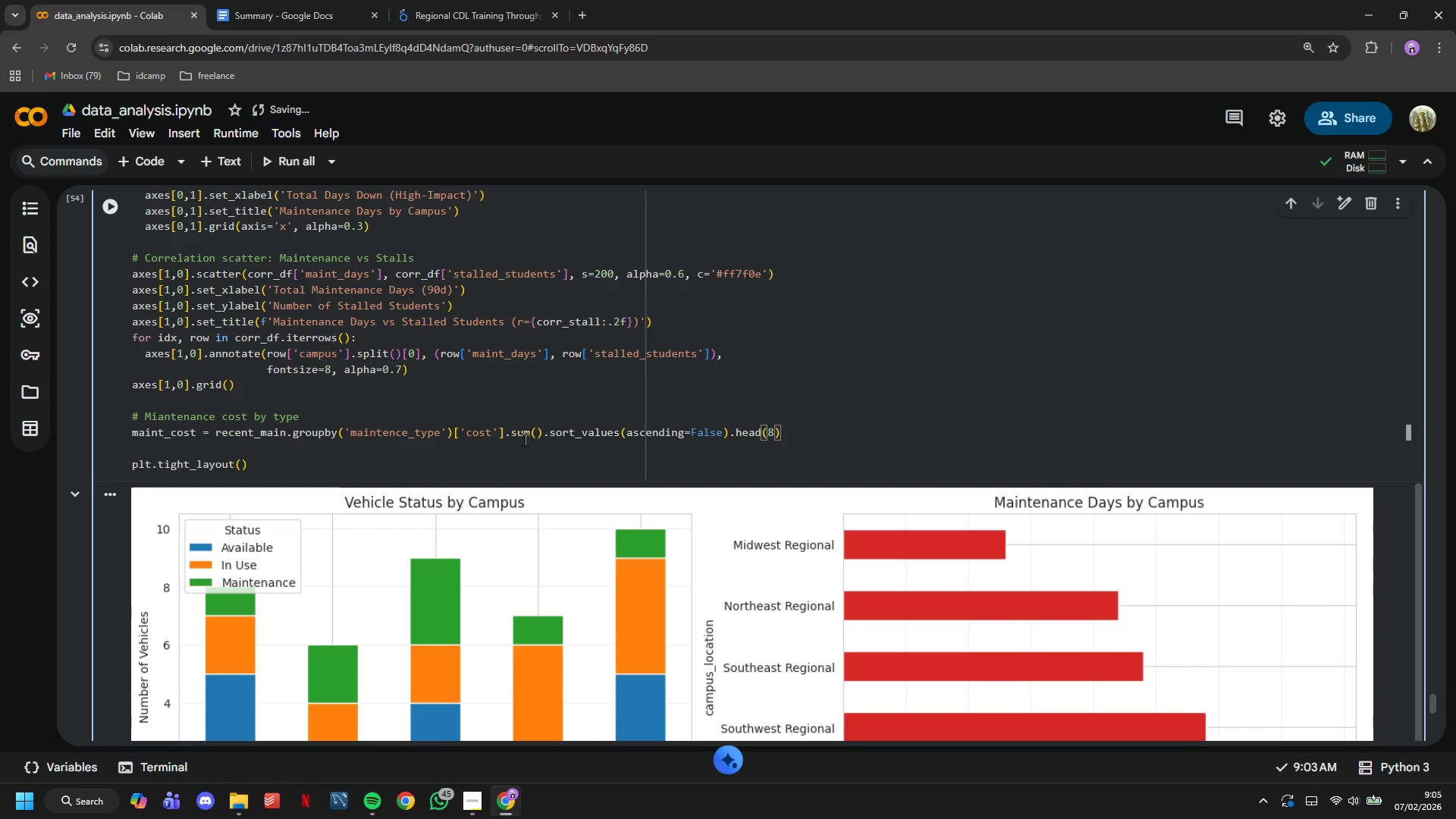 
key(Enter)
 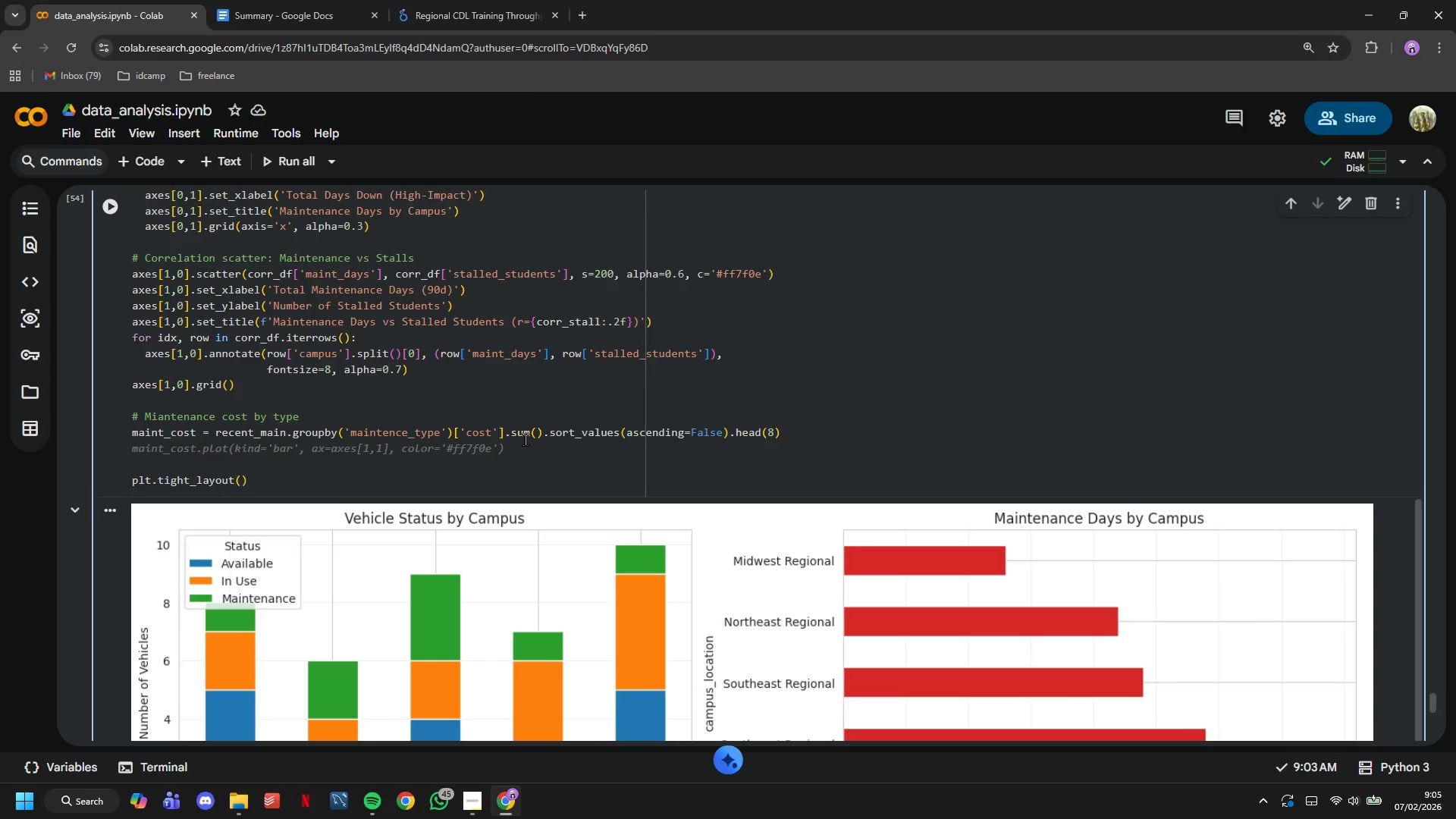 
type(maint_cost.plot(kind='barh)
 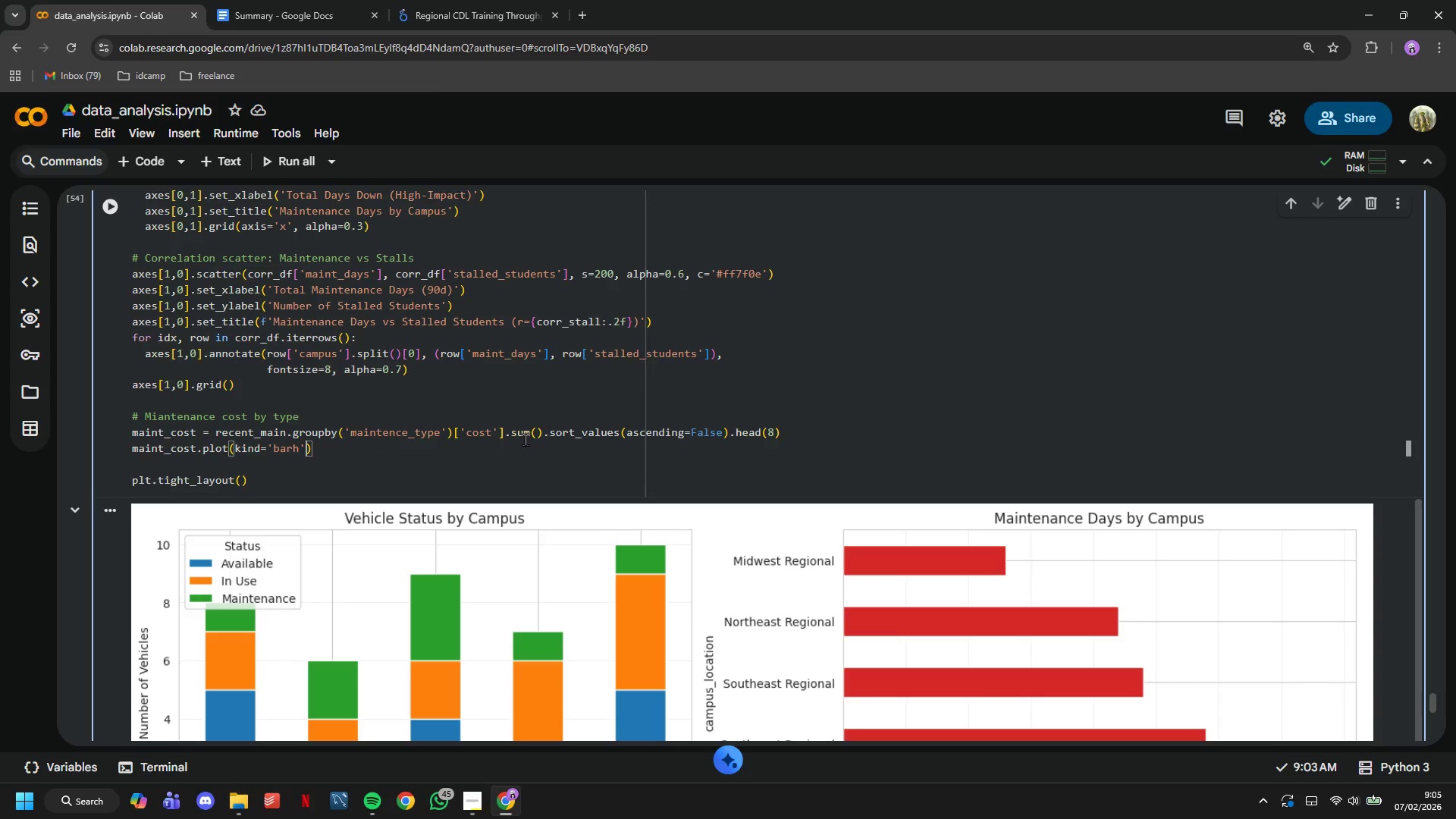 
 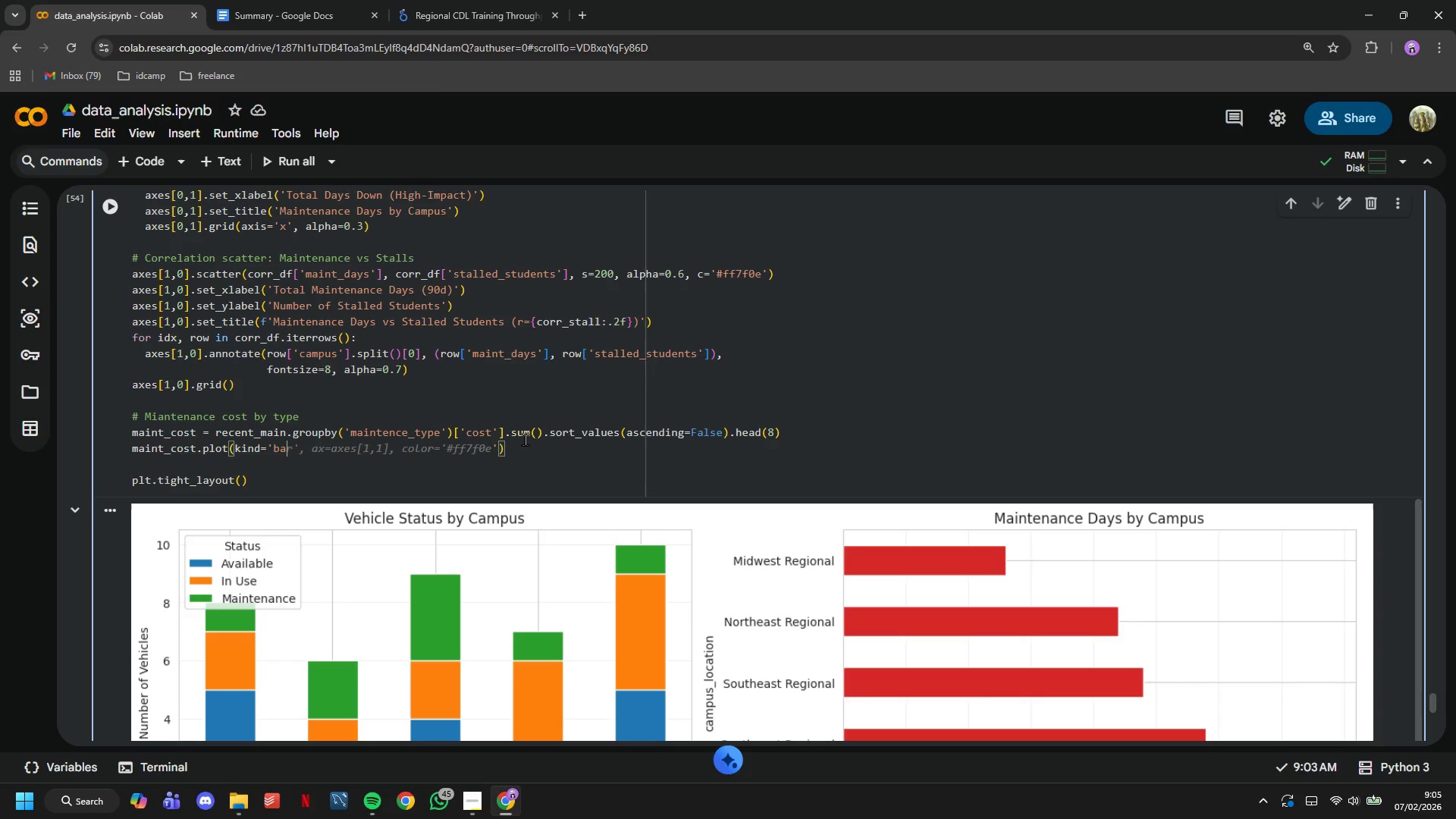 
key(ArrowRight)
 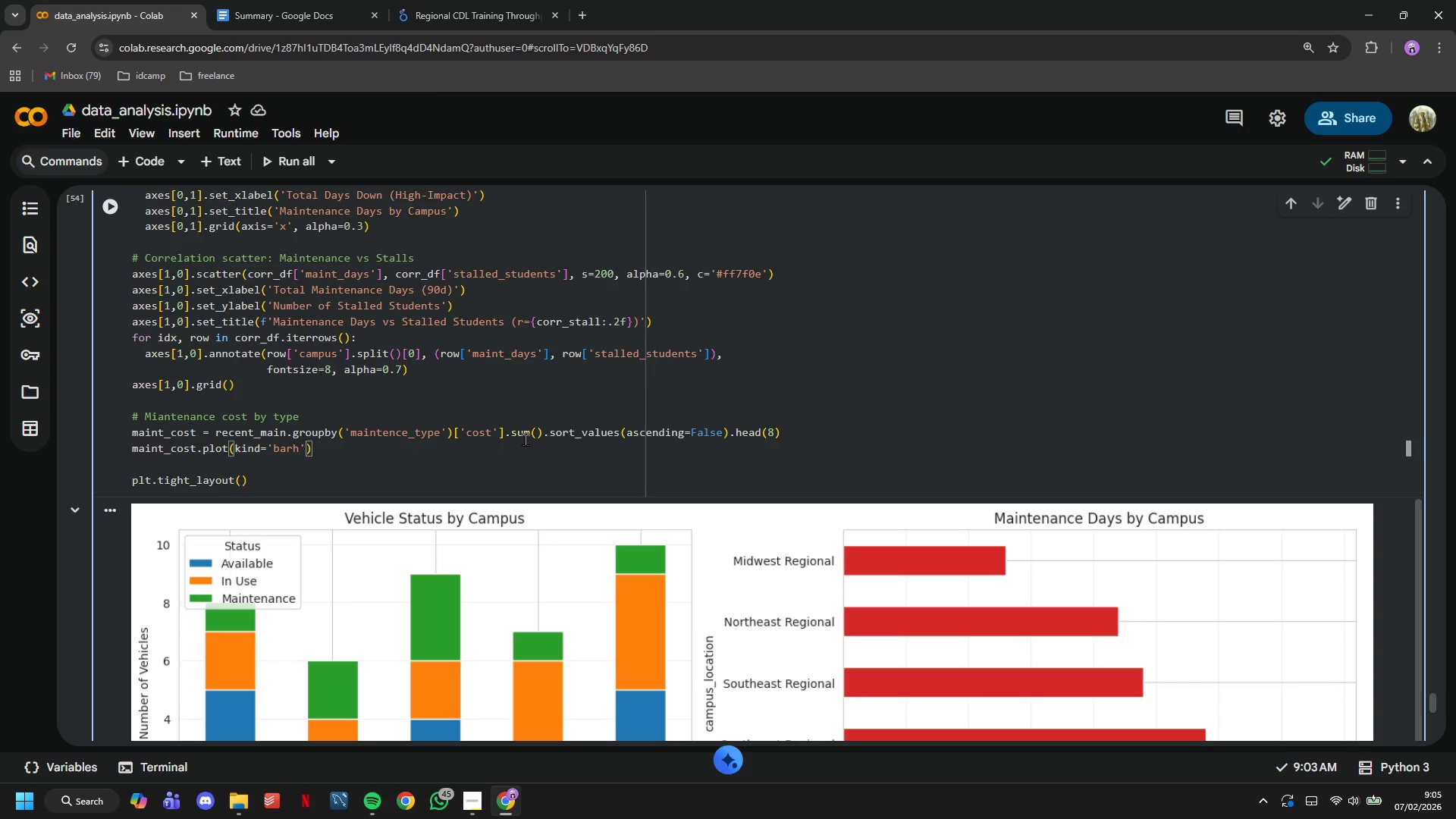 
type(, ax=axes[1,1)
 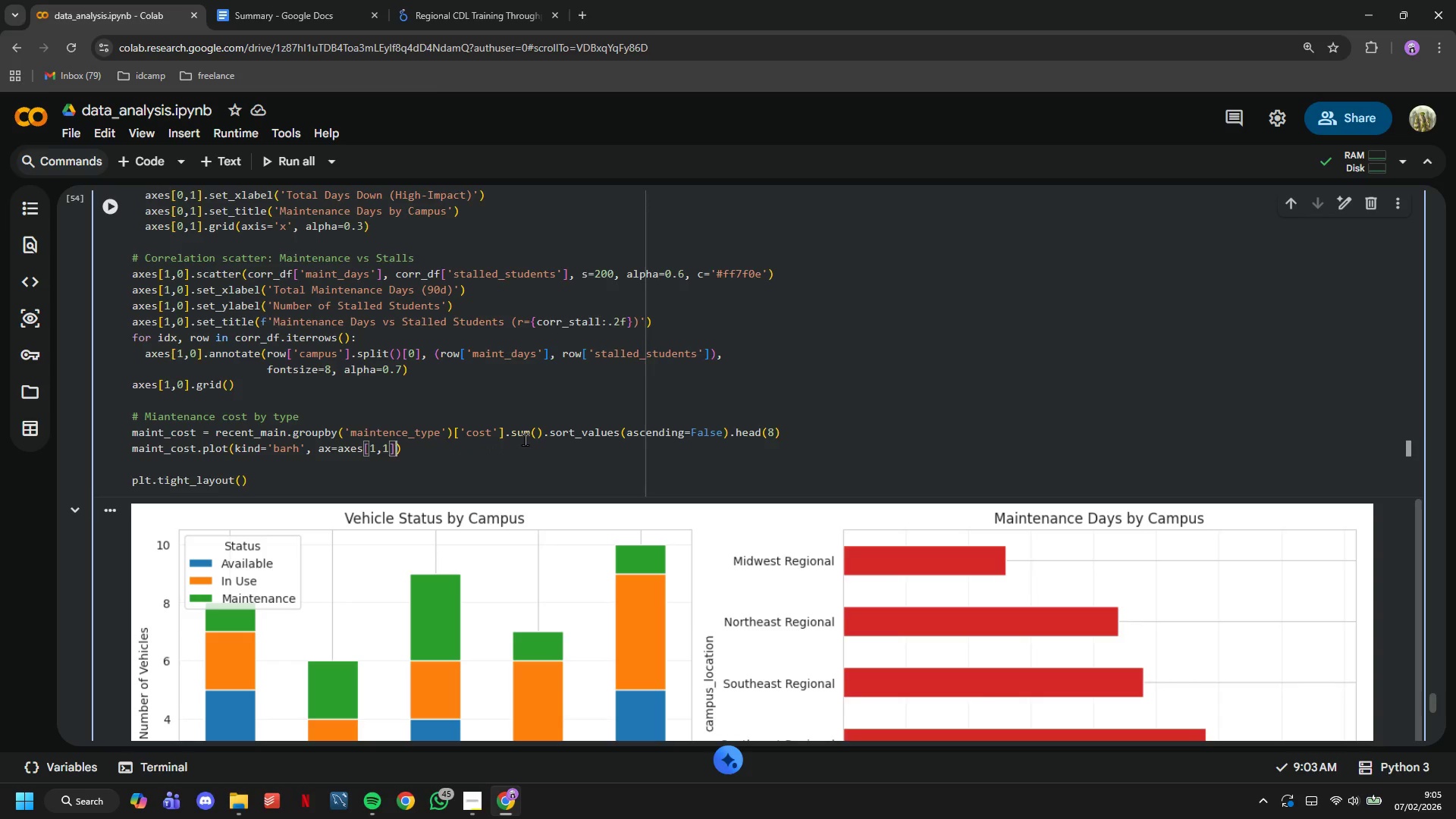 
key(ArrowRight)
 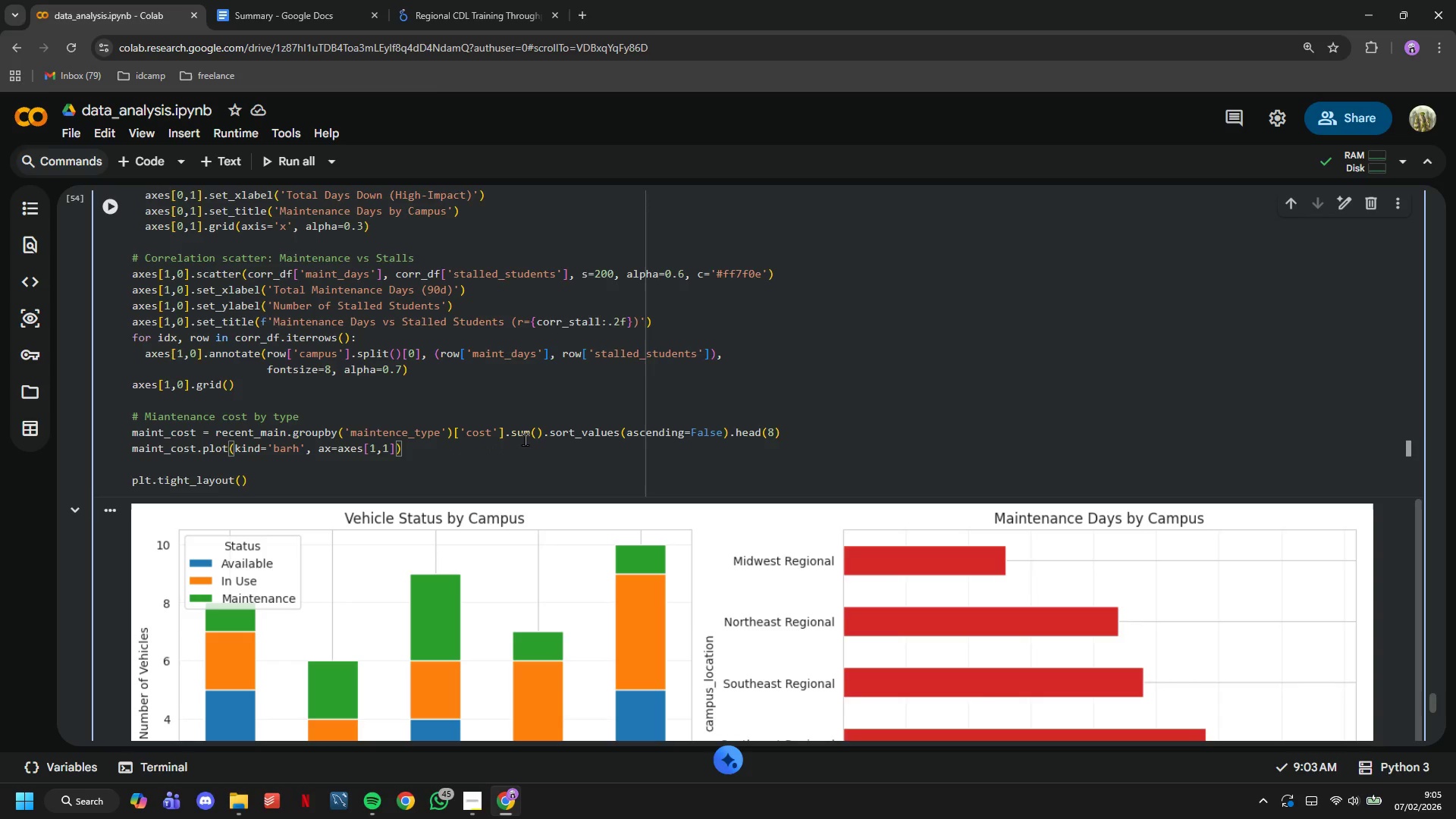 
type(, color='#2ca02c)
 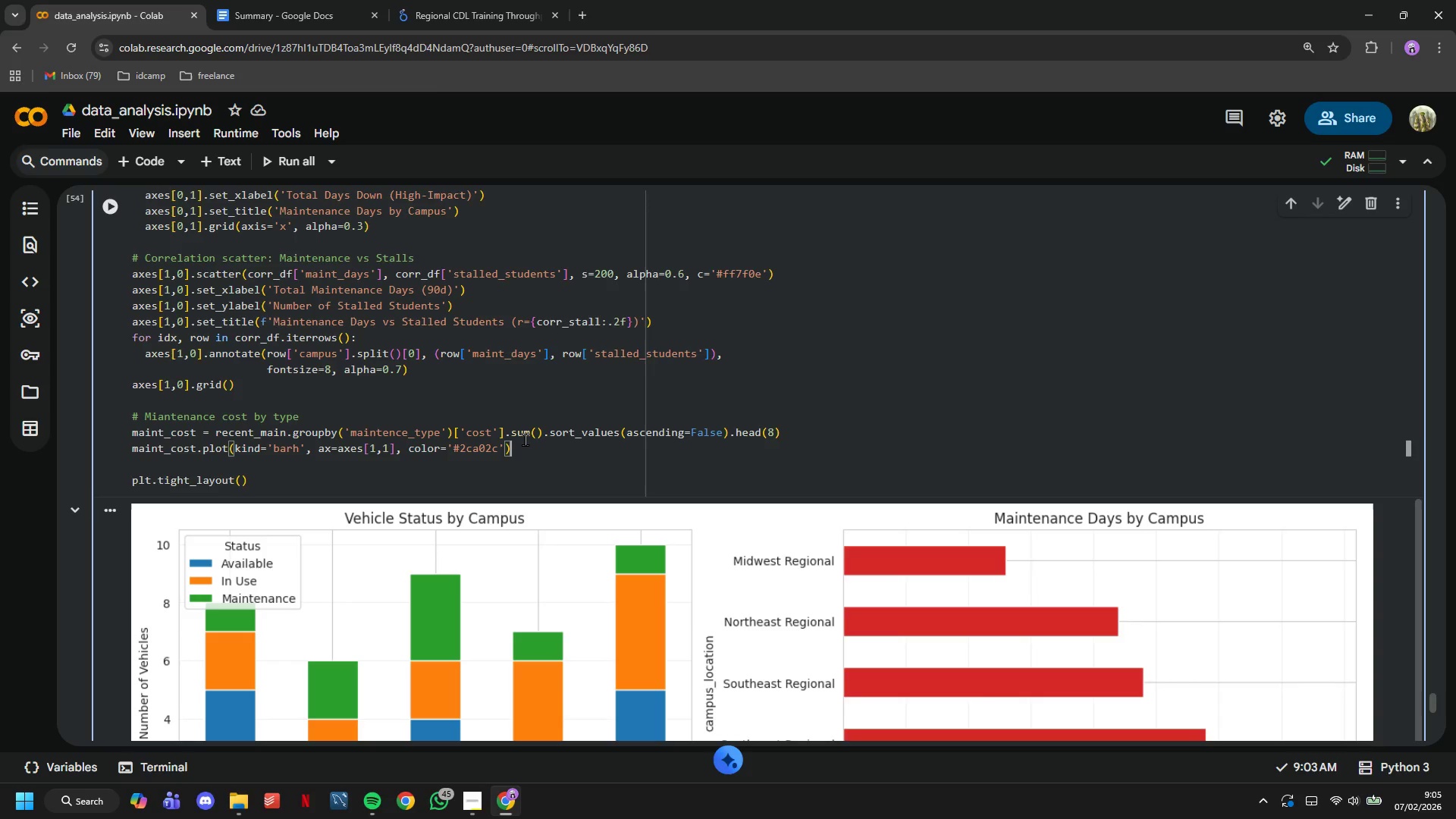 
 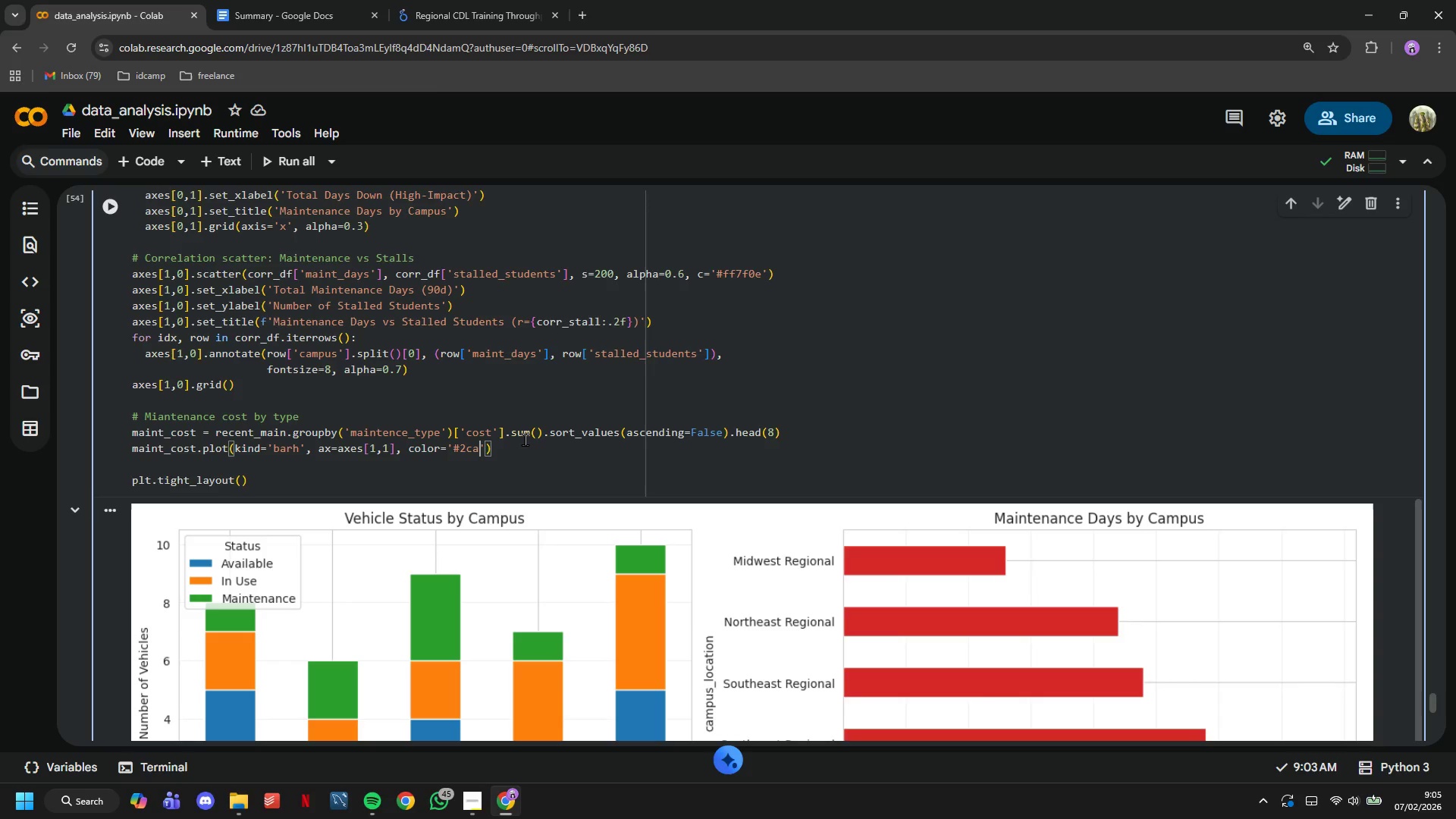 
key(ArrowRight)
 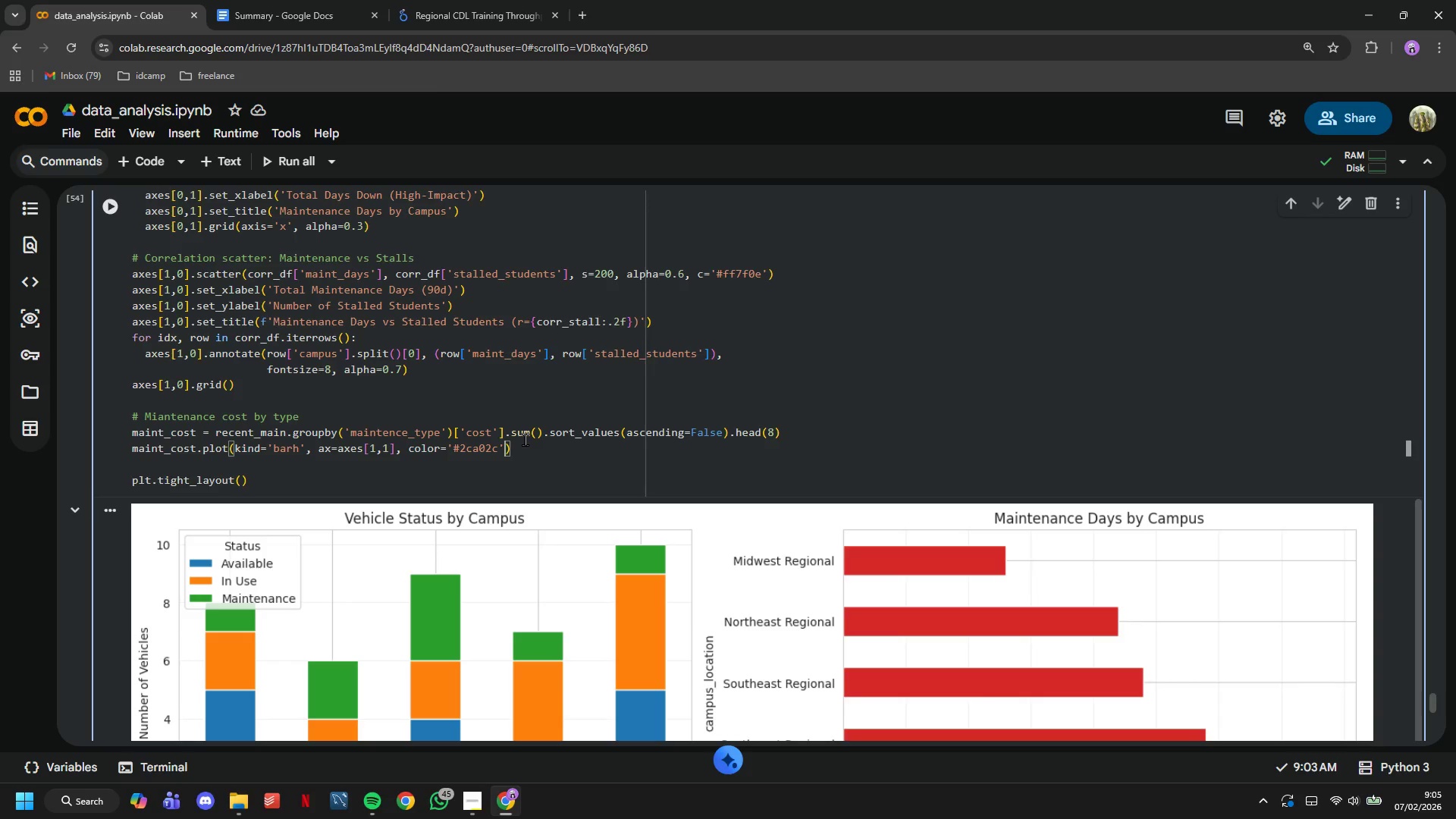 
key(ArrowRight)
 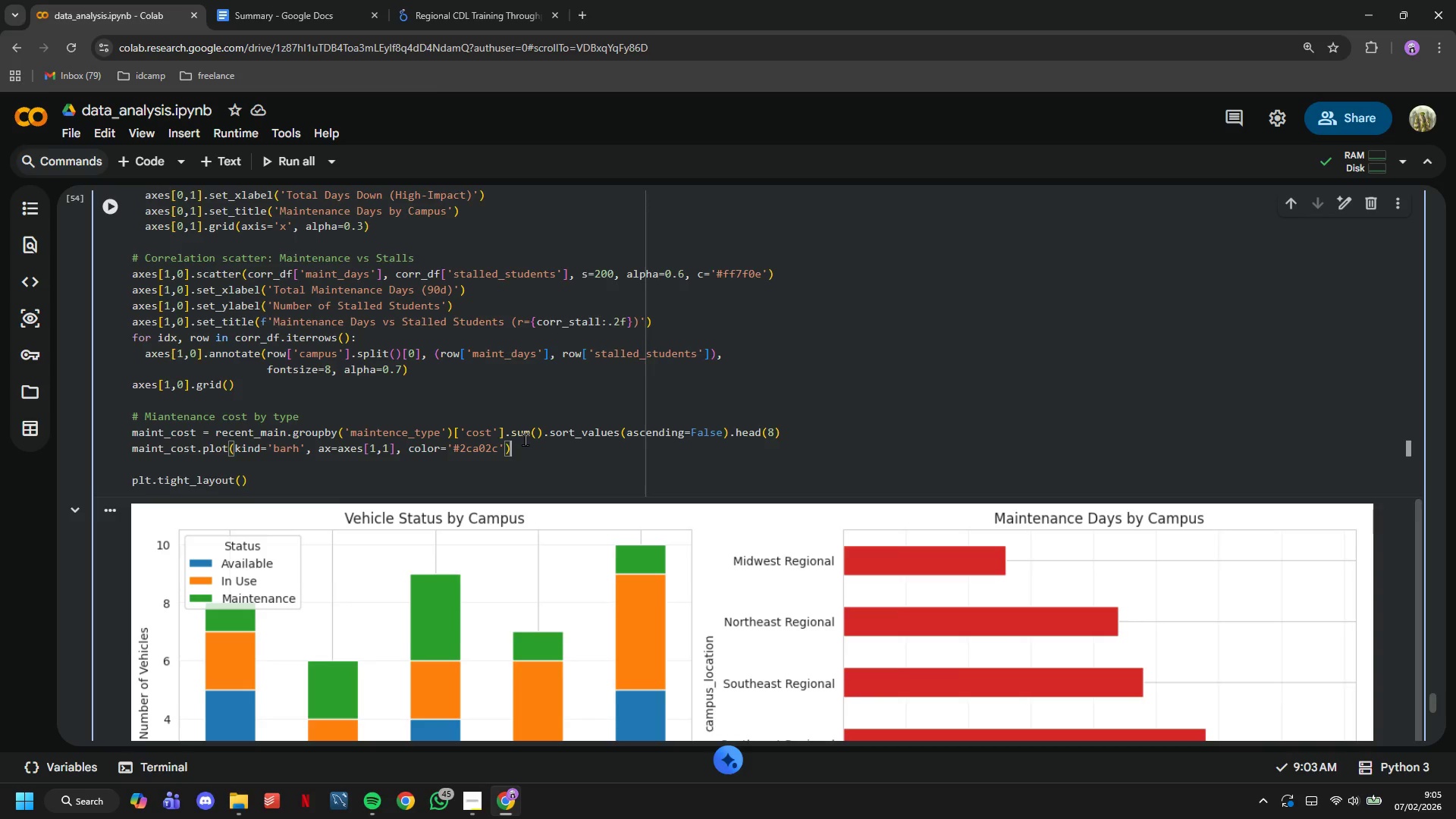 
key(Enter)
 